 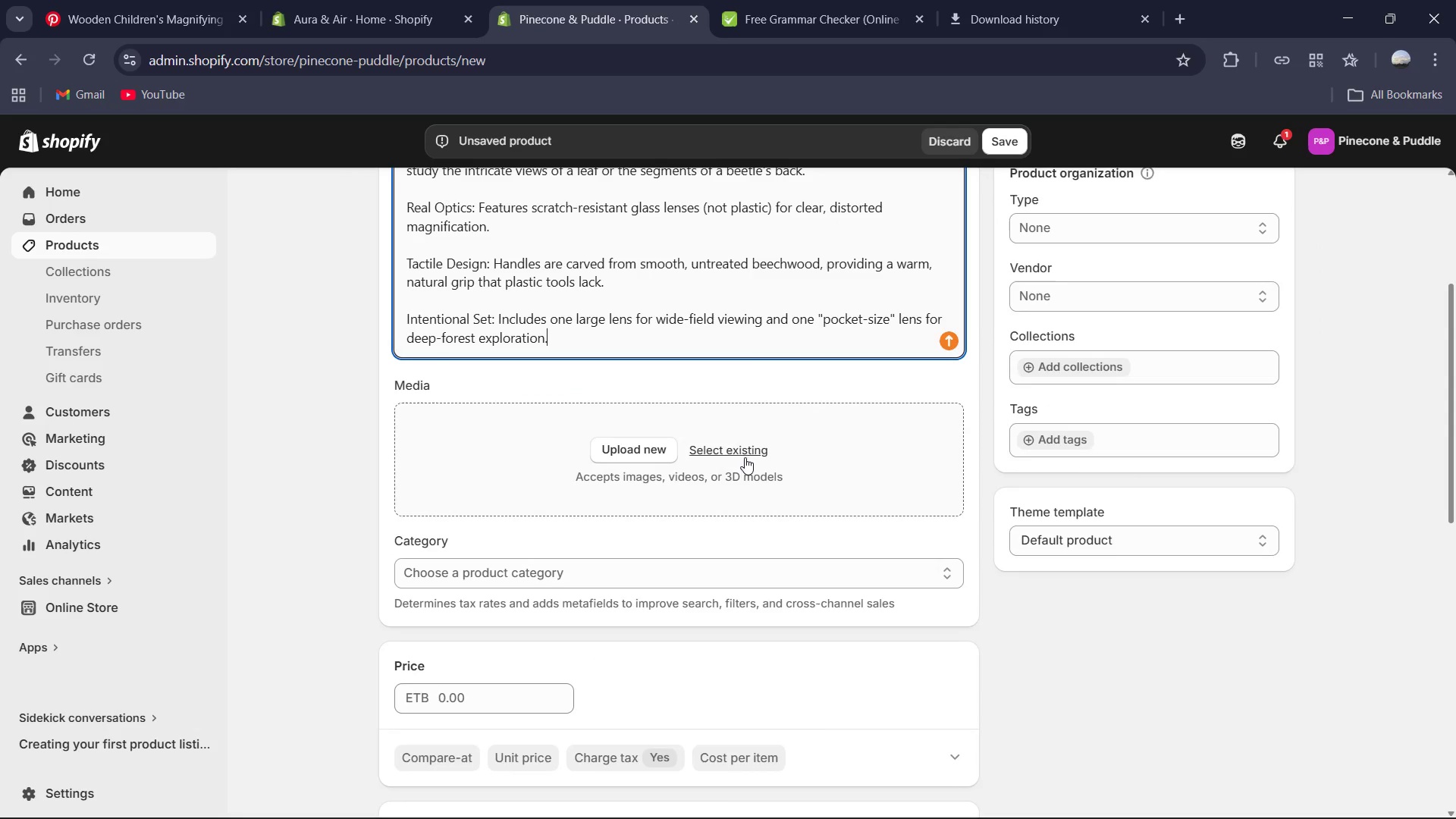 
scroll: coordinate [712, 447], scroll_direction: up, amount: 2.0
 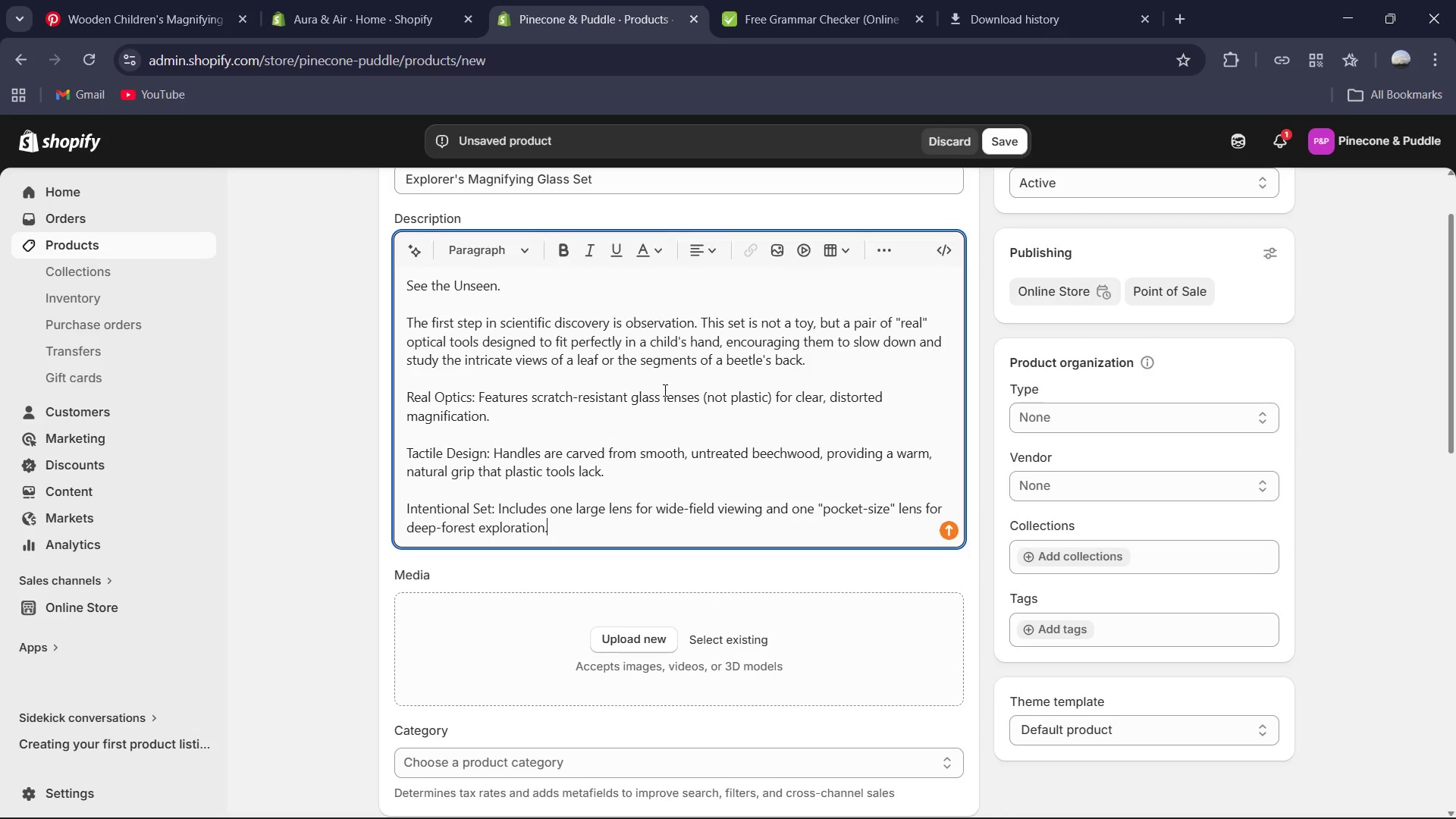 
left_click_drag(start_coordinate=[519, 294], to_coordinate=[341, 287])
 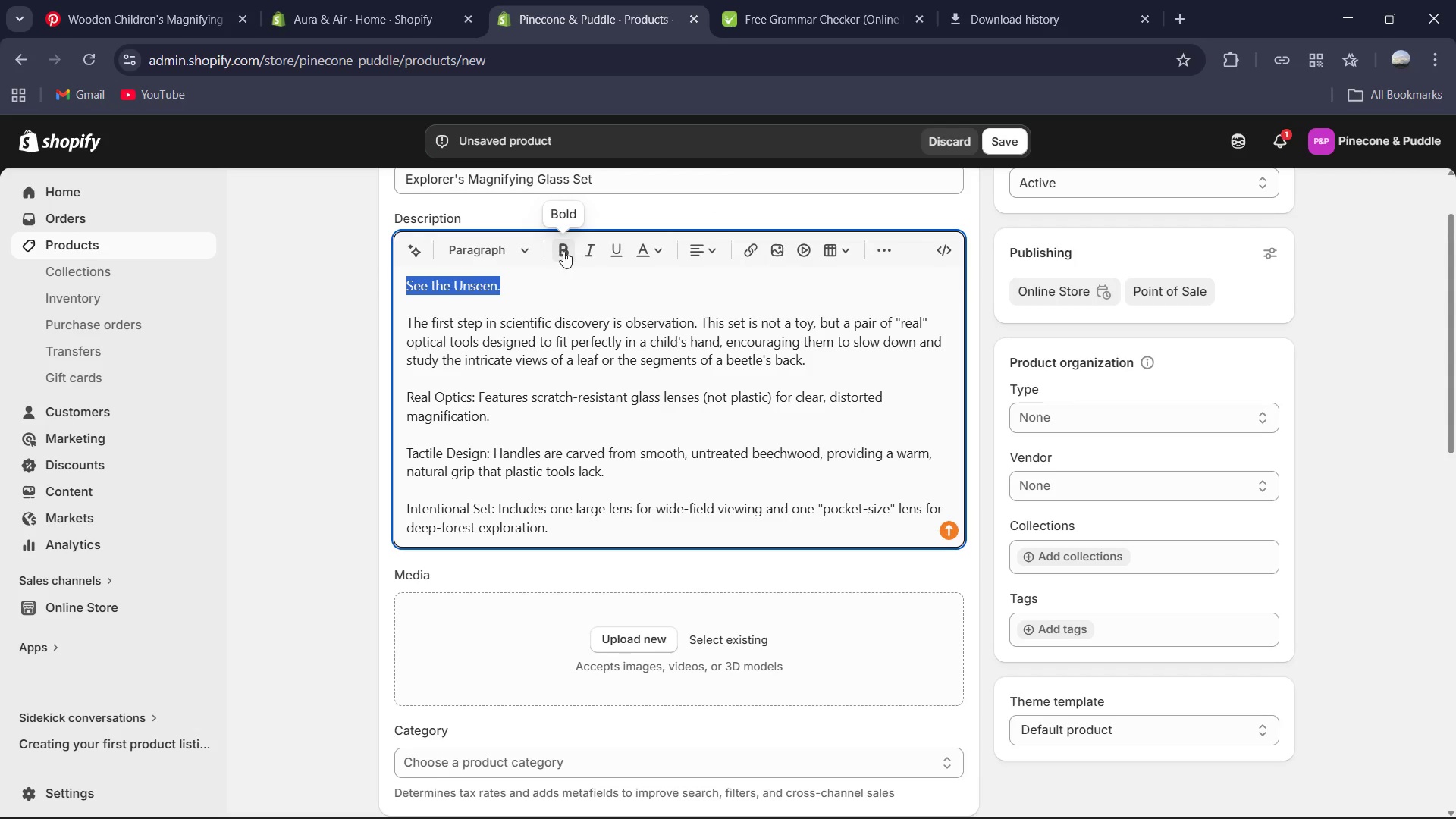 
left_click([563, 251])
 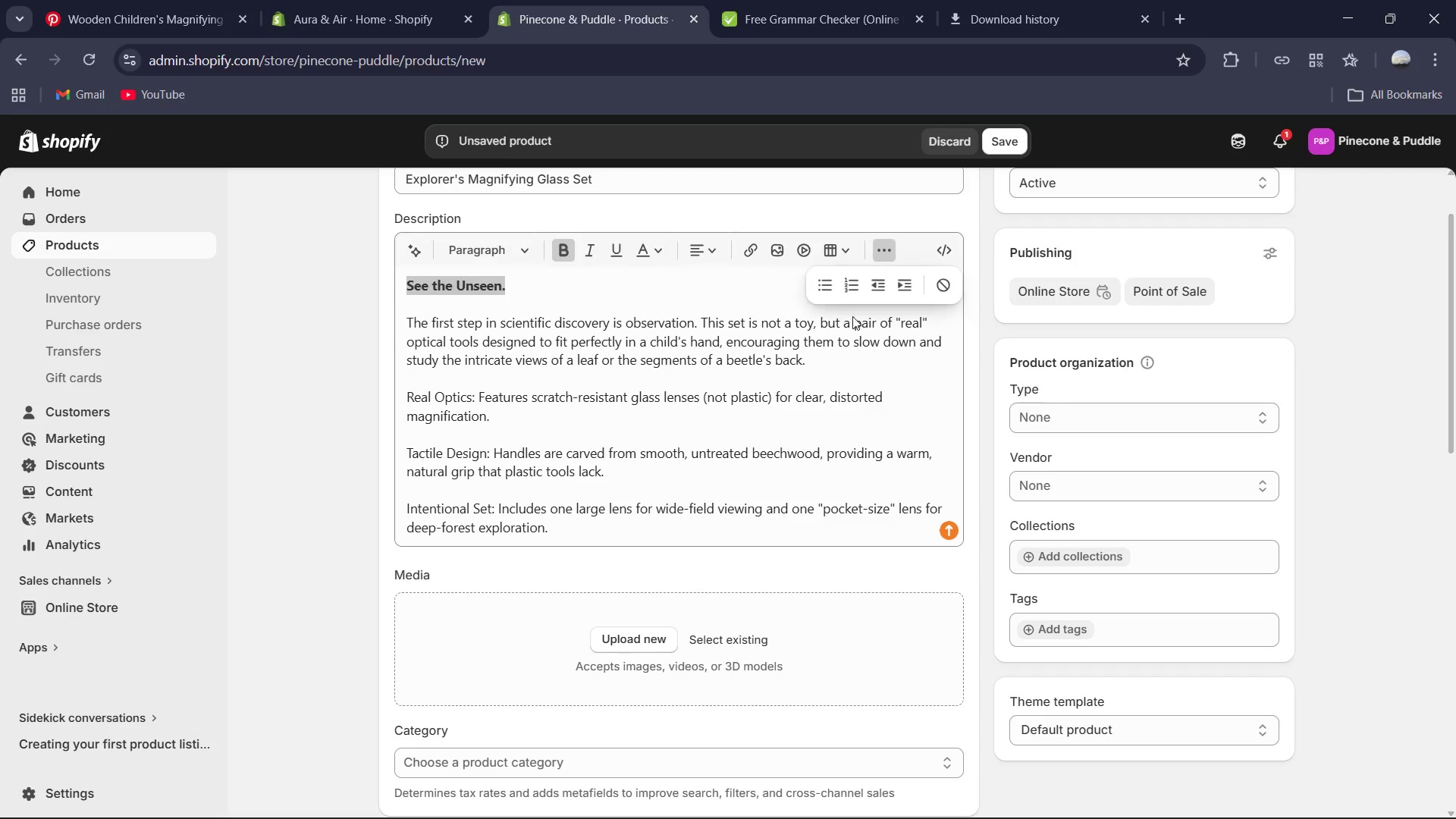 
left_click([825, 287])
 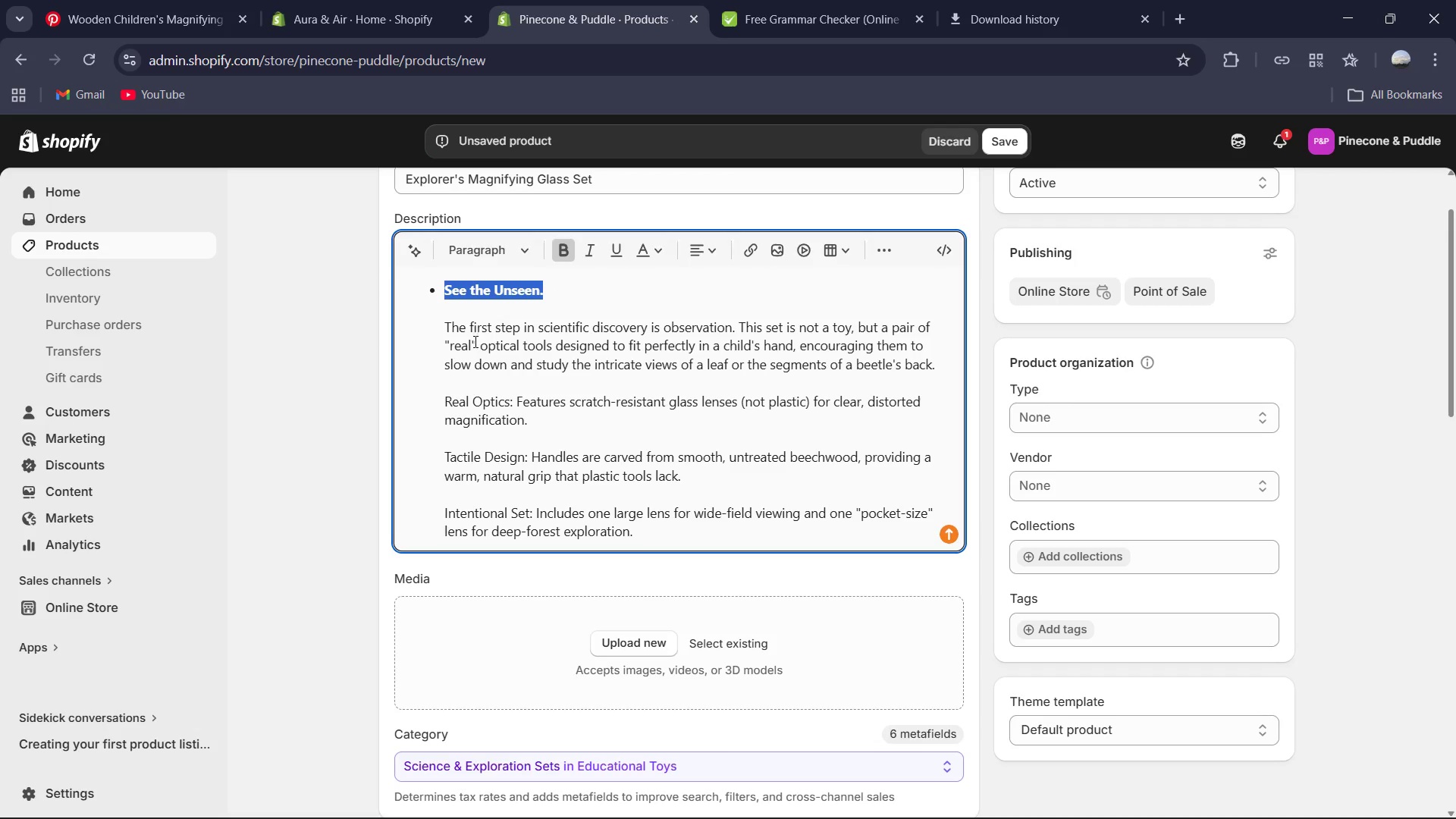 
left_click_drag(start_coordinate=[432, 394], to_coordinate=[516, 399])
 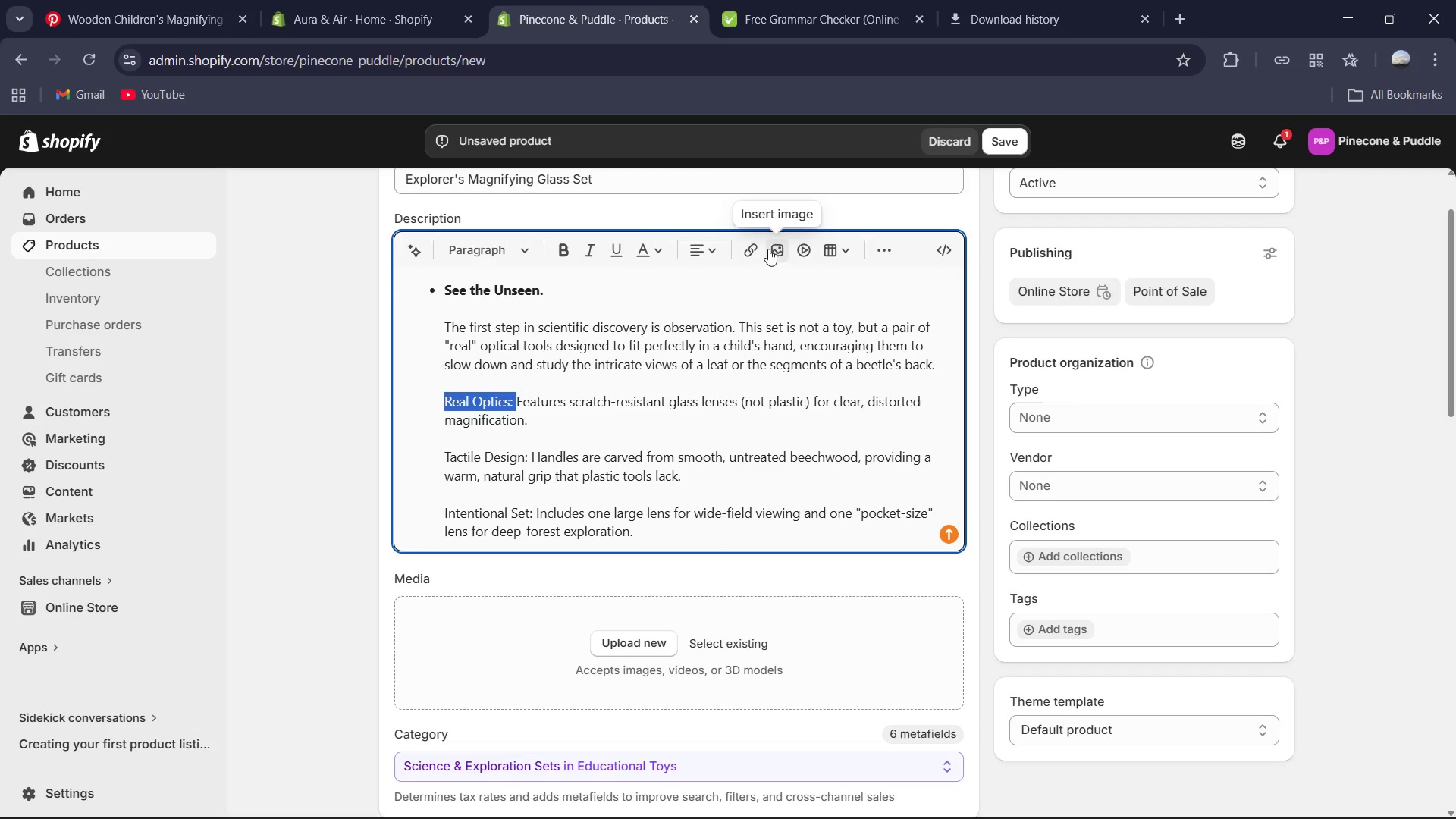 
left_click([570, 259])
 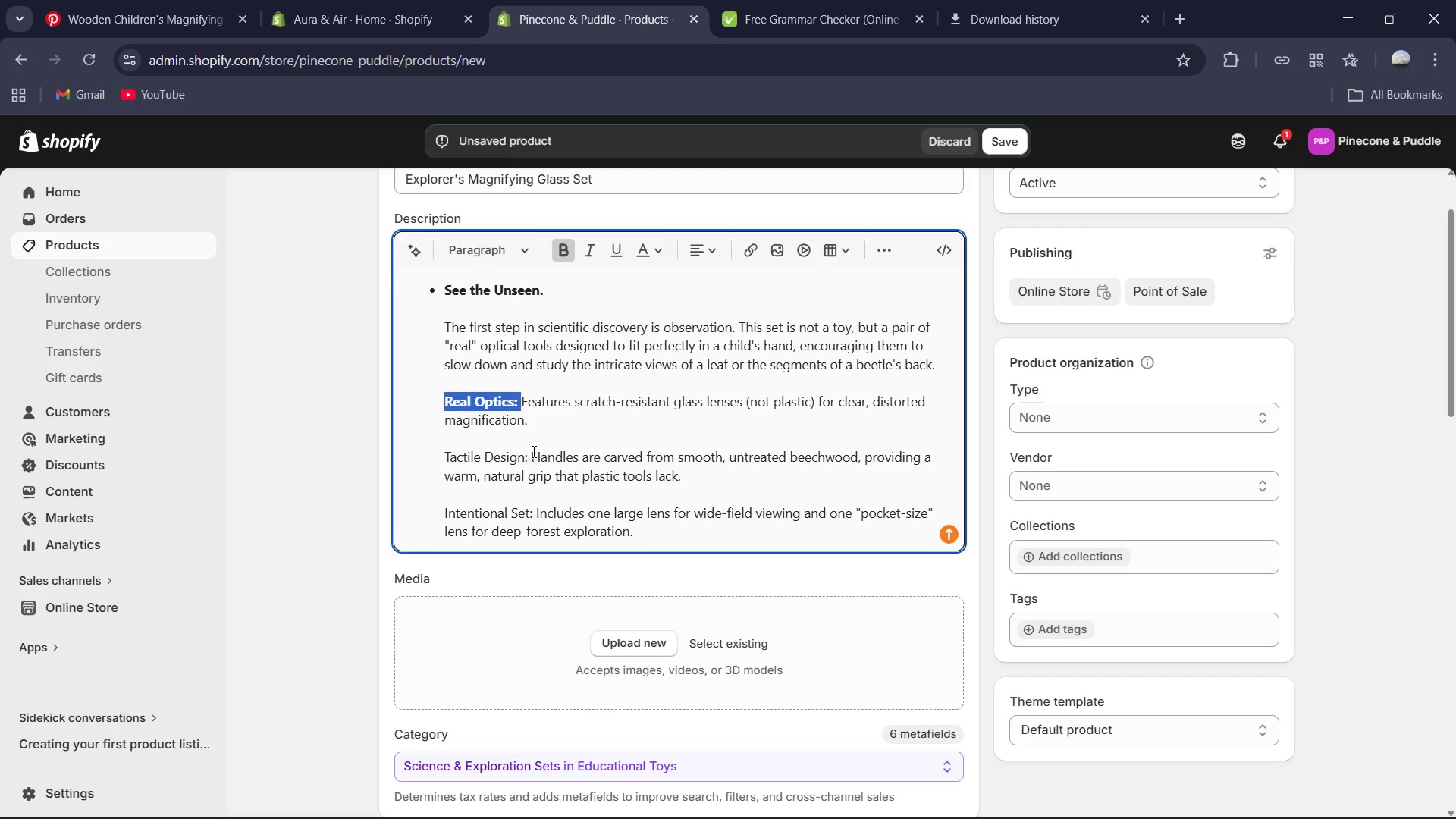 
left_click_drag(start_coordinate=[526, 457], to_coordinate=[522, 457])
 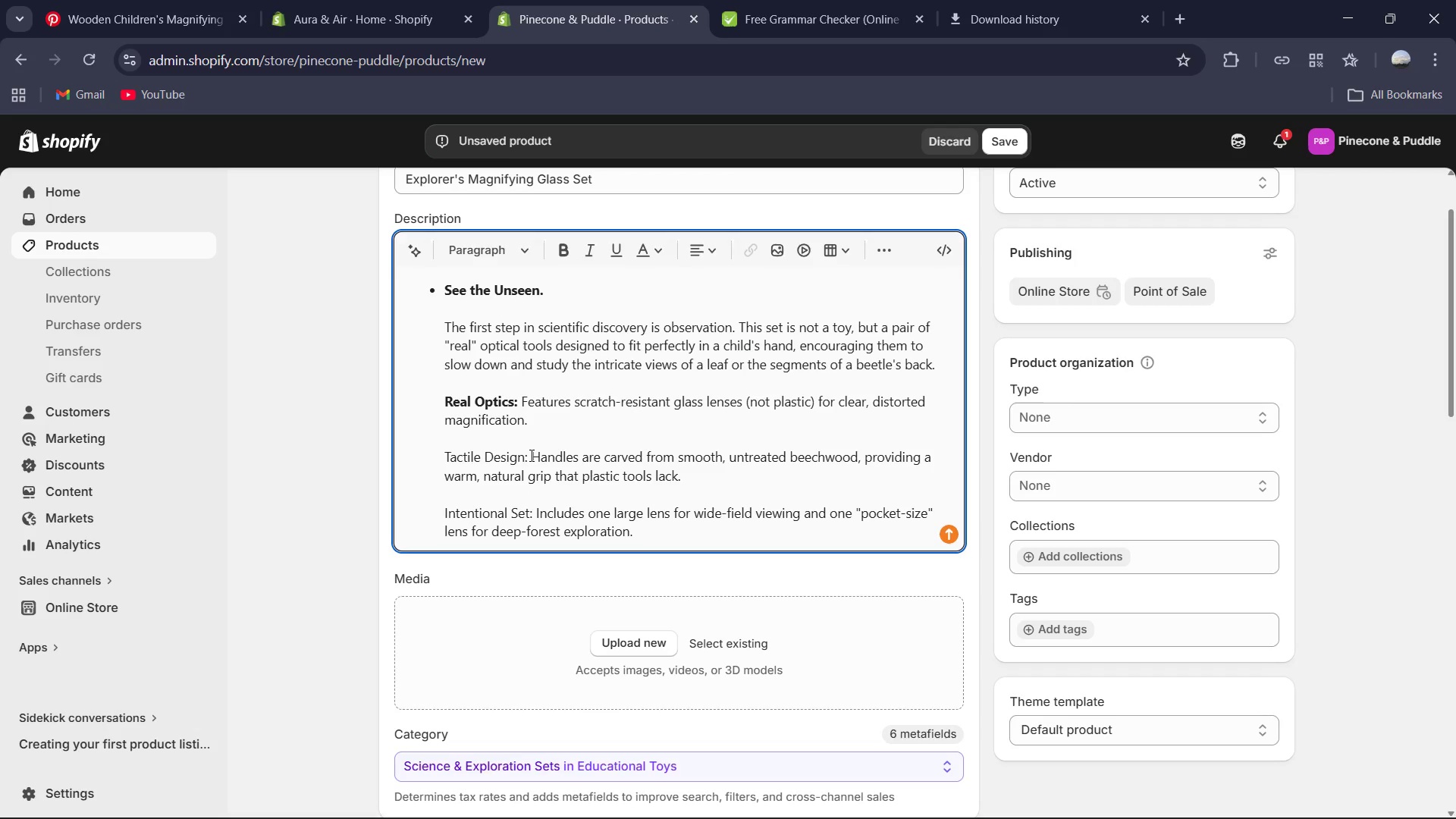 
left_click_drag(start_coordinate=[530, 455], to_coordinate=[418, 449])
 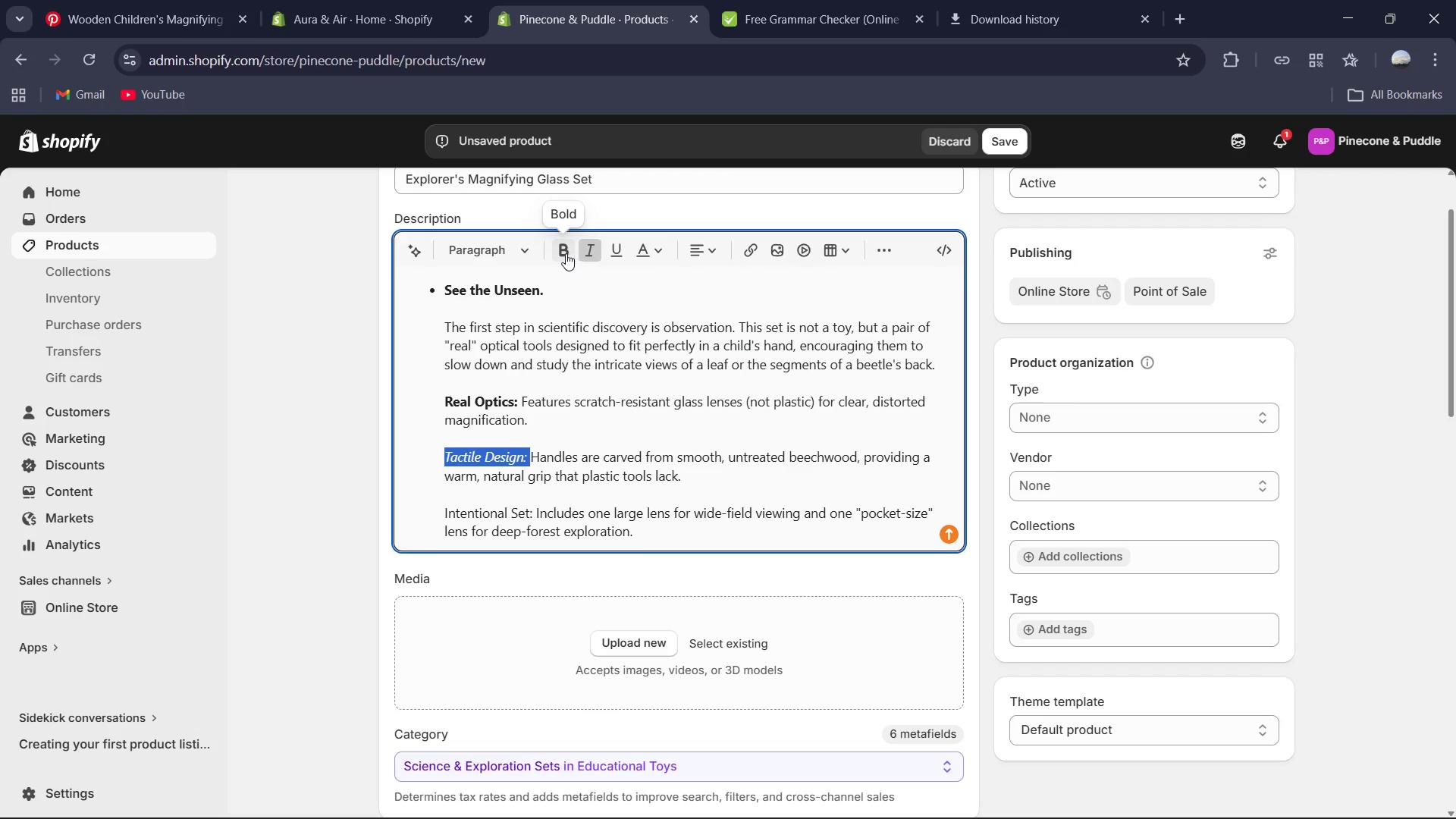 
left_click([593, 247])
 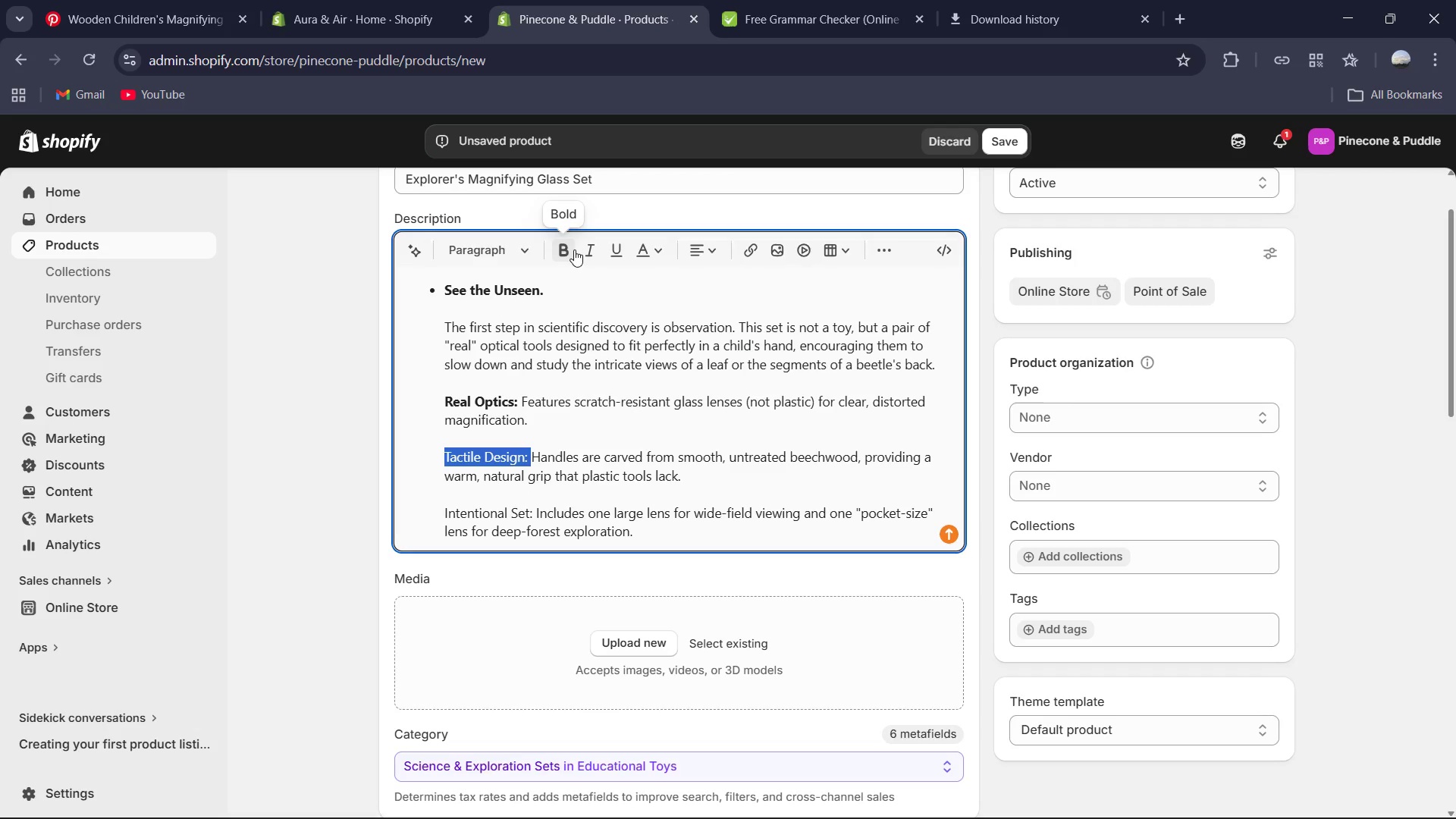 
left_click_drag(start_coordinate=[574, 249], to_coordinate=[575, 253])
 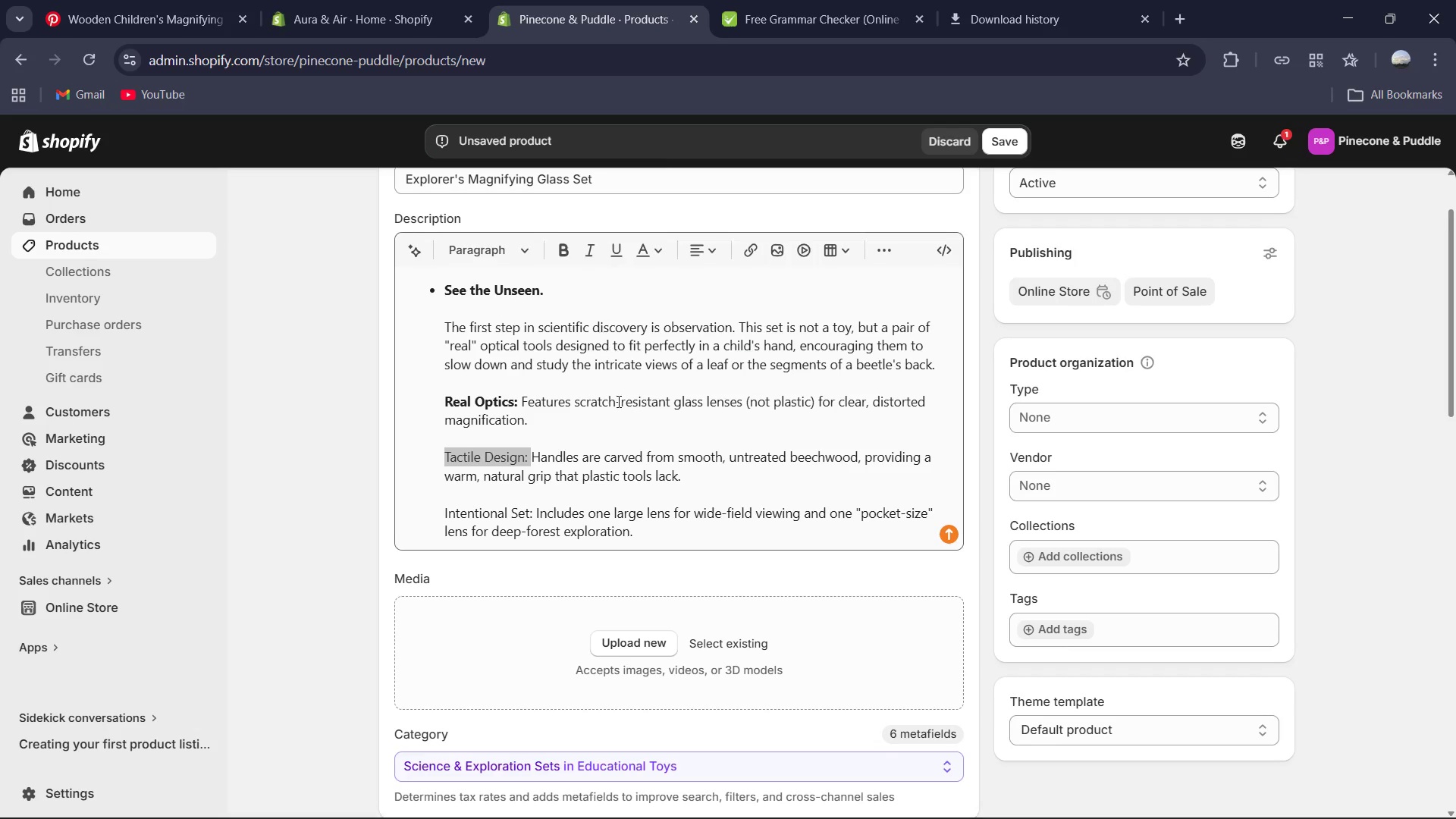 
scroll: coordinate [617, 403], scroll_direction: down, amount: 4.0
 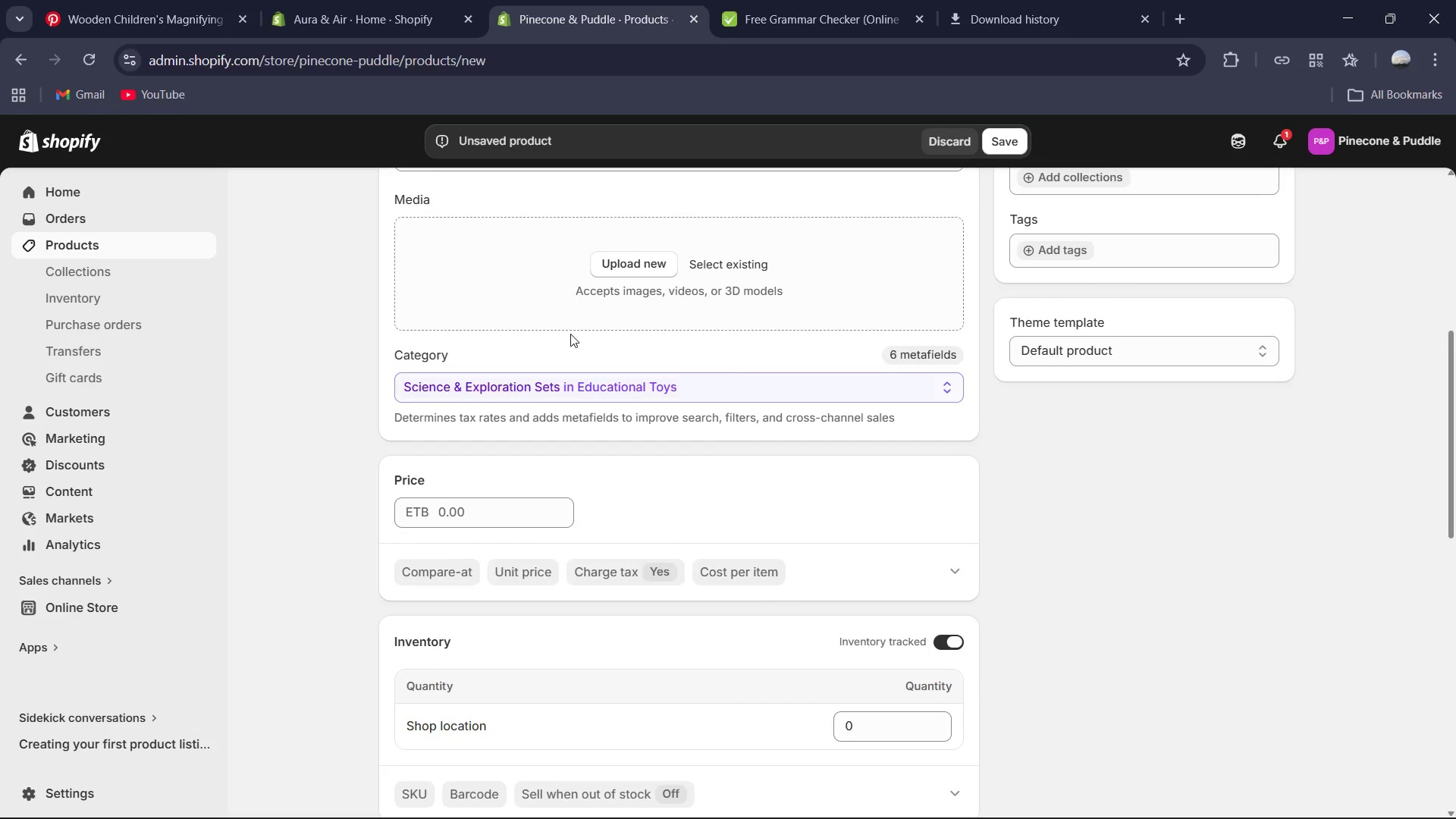 
scroll: coordinate [565, 330], scroll_direction: up, amount: 5.0
 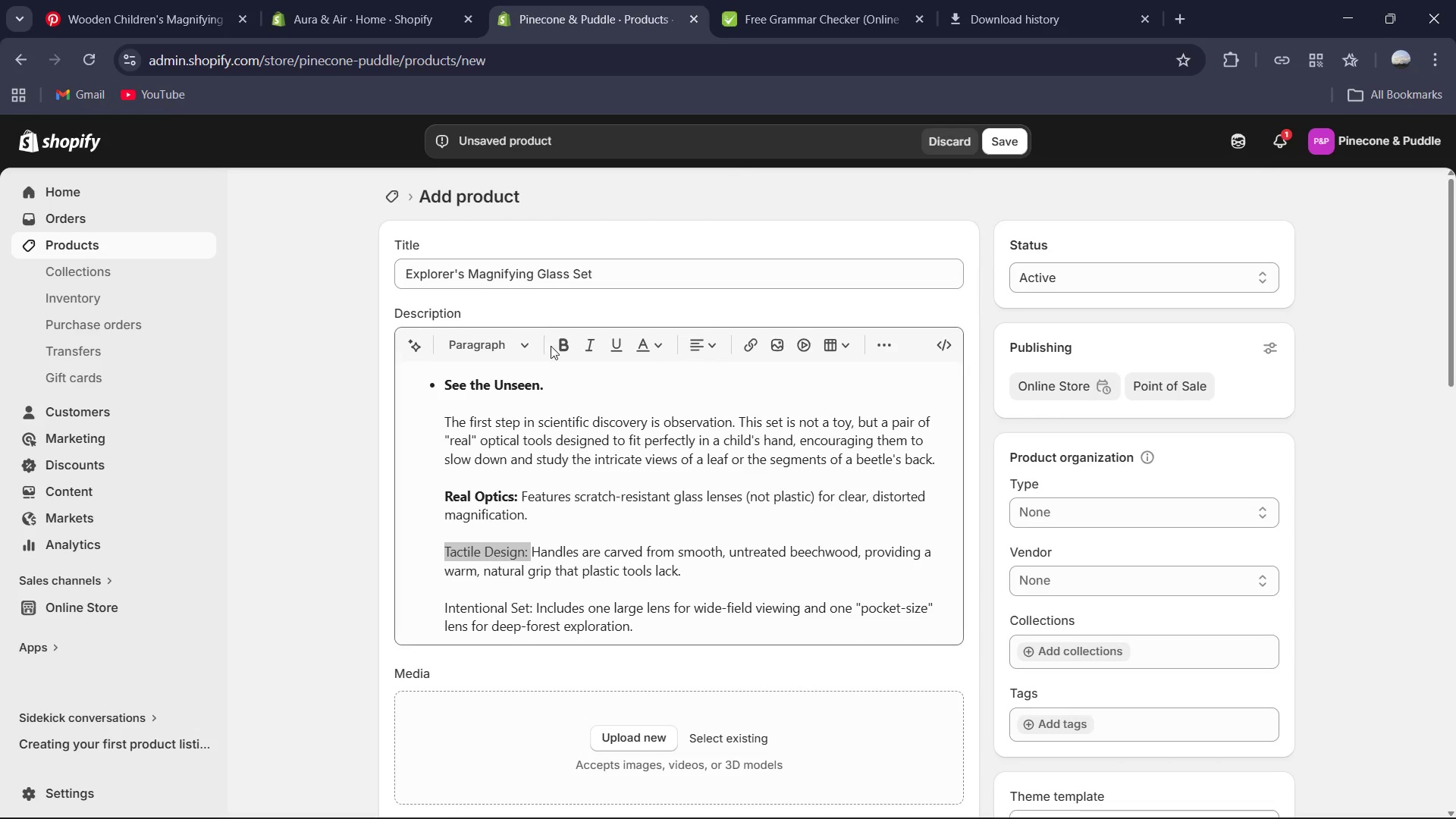 
left_click([554, 345])
 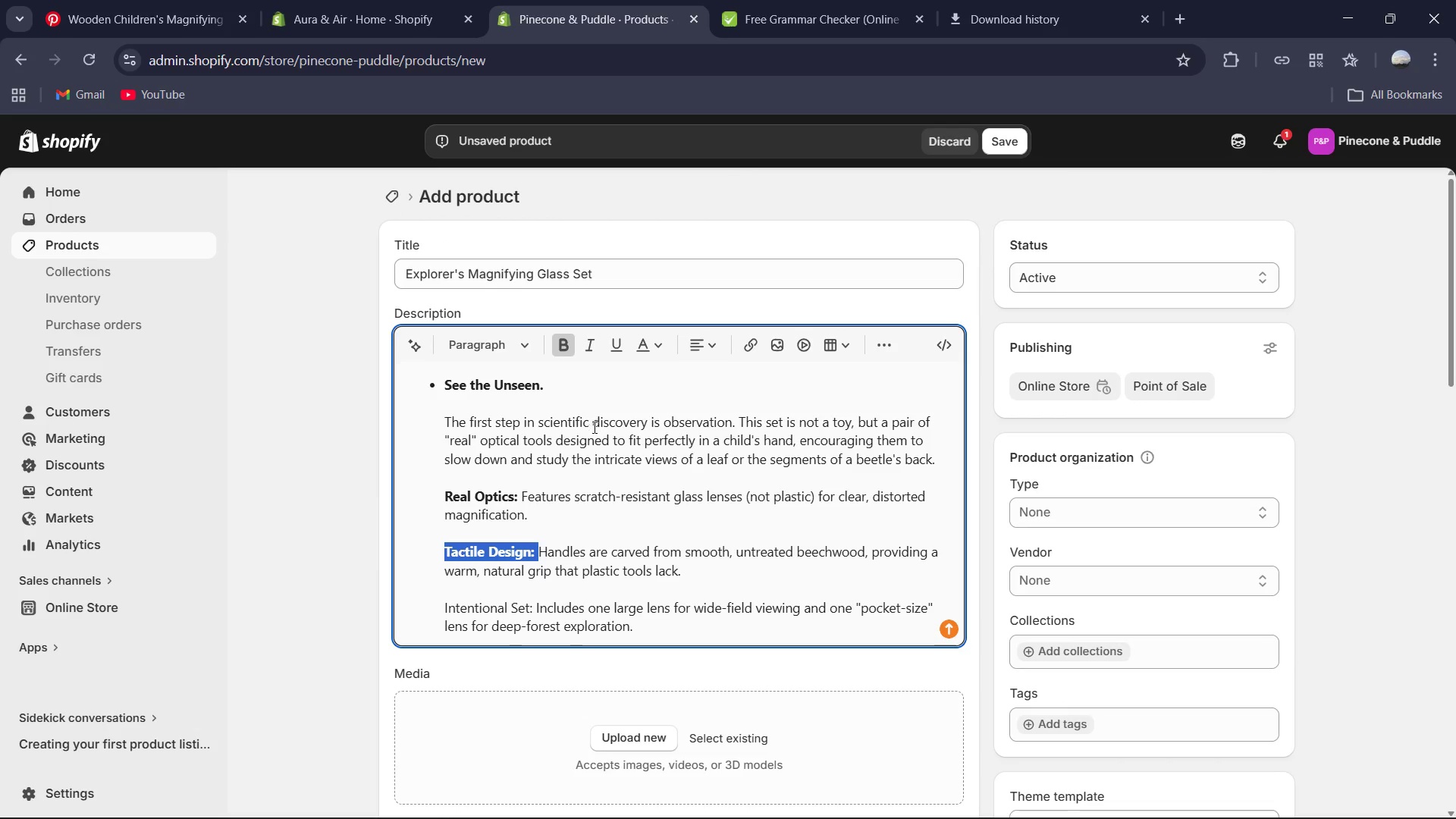 
scroll: coordinate [554, 444], scroll_direction: down, amount: 2.0
 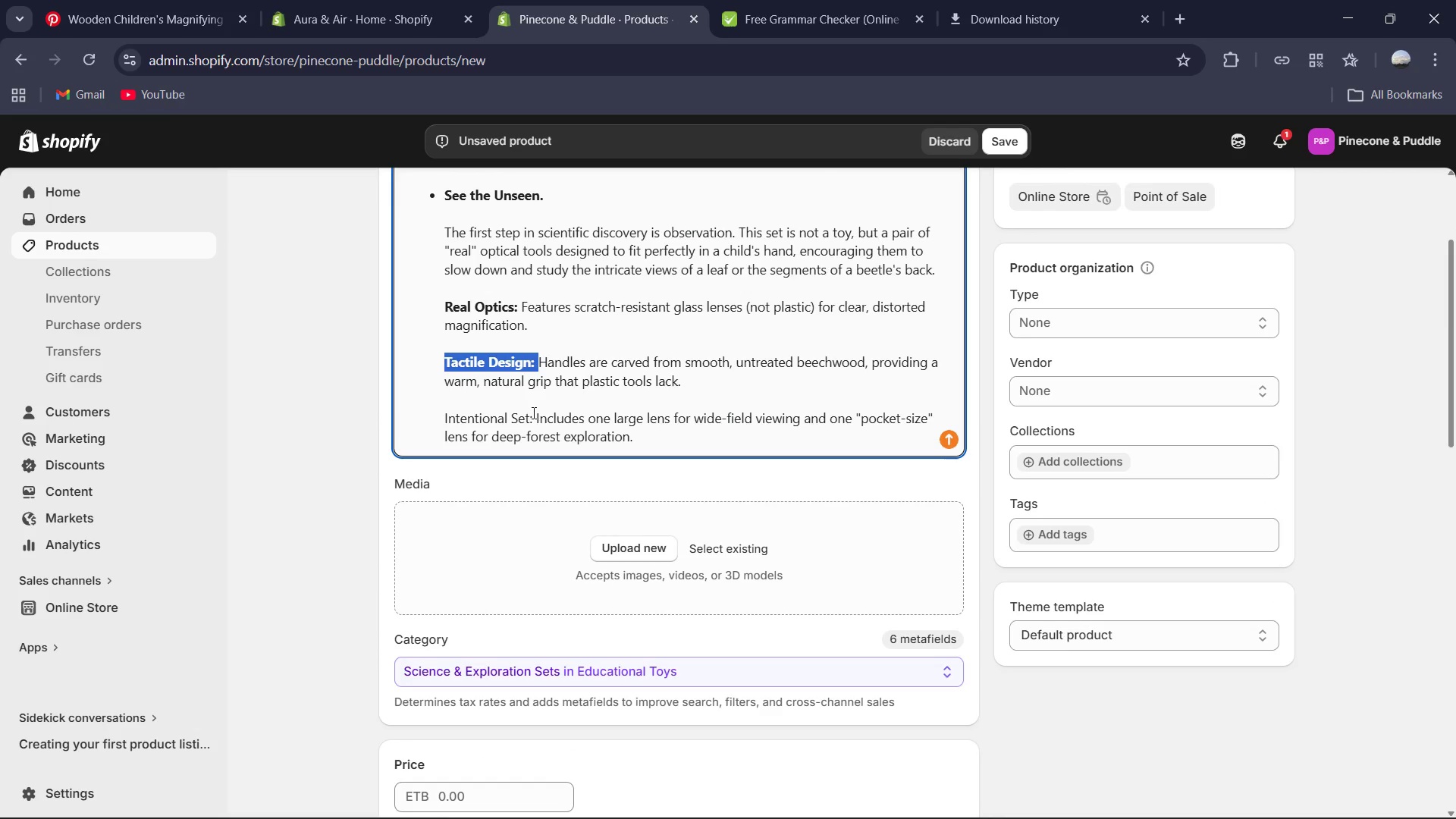 
left_click_drag(start_coordinate=[535, 416], to_coordinate=[451, 407])
 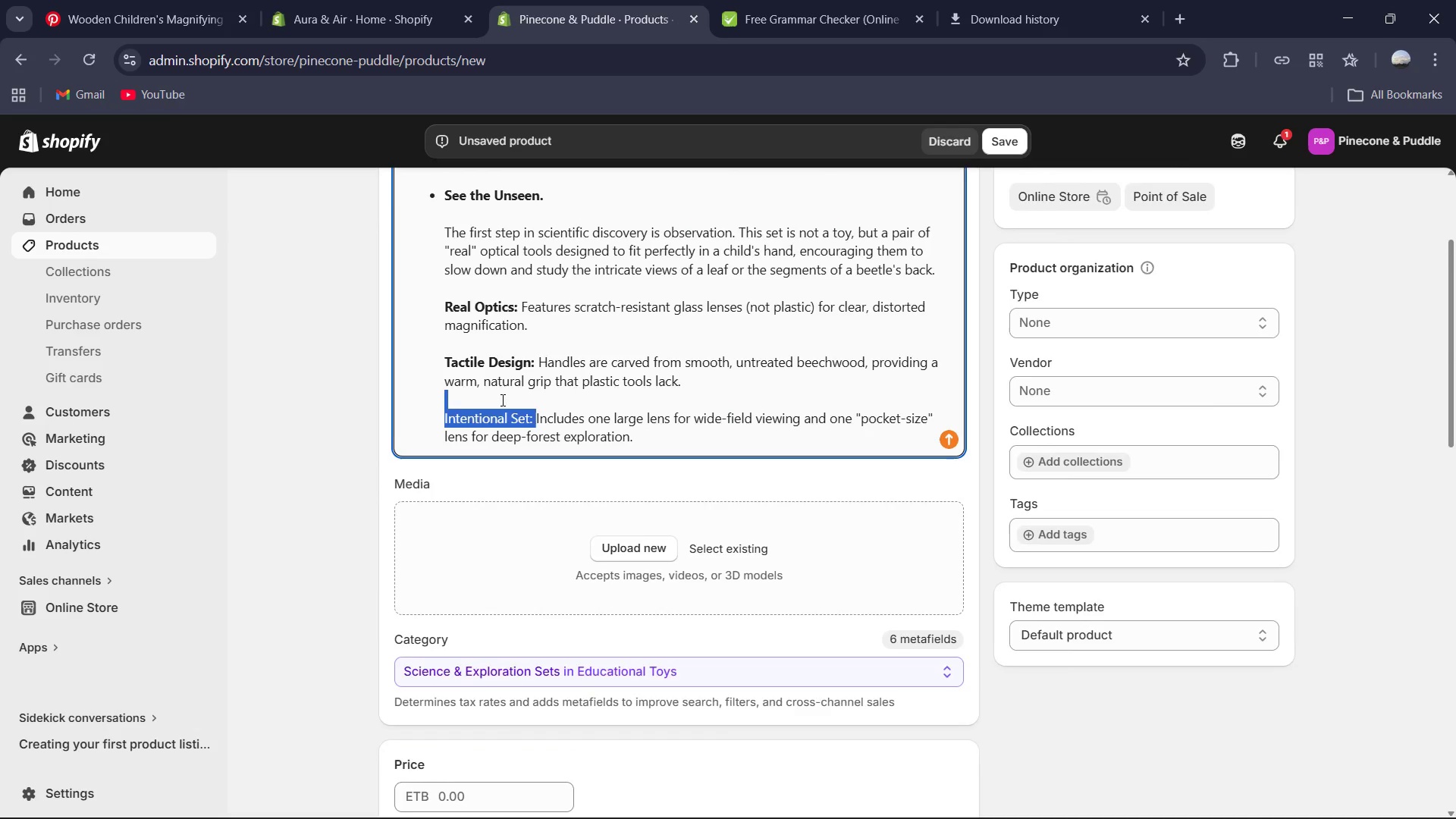 
scroll: coordinate [501, 400], scroll_direction: up, amount: 2.0
 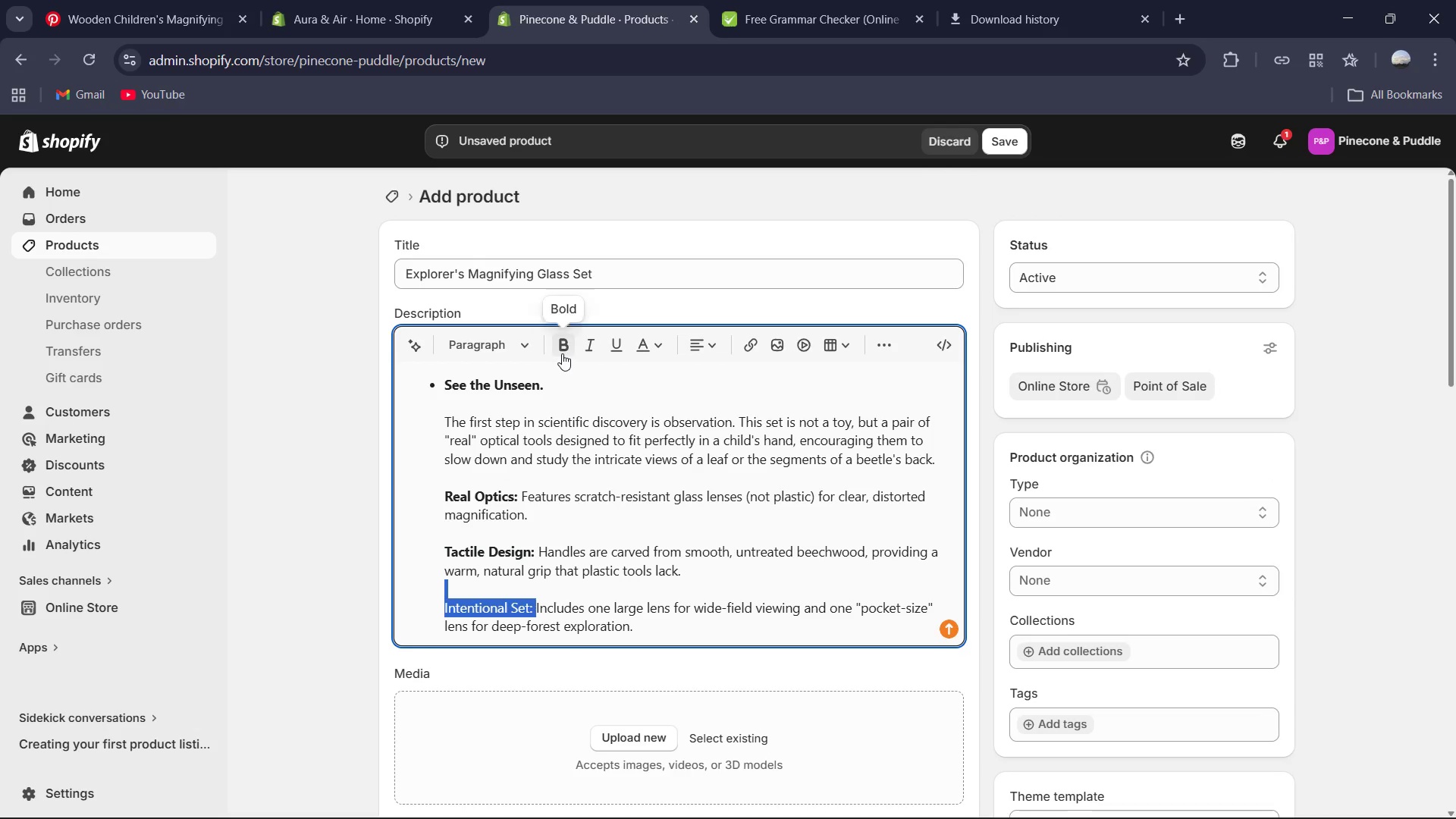 
left_click([564, 350])
 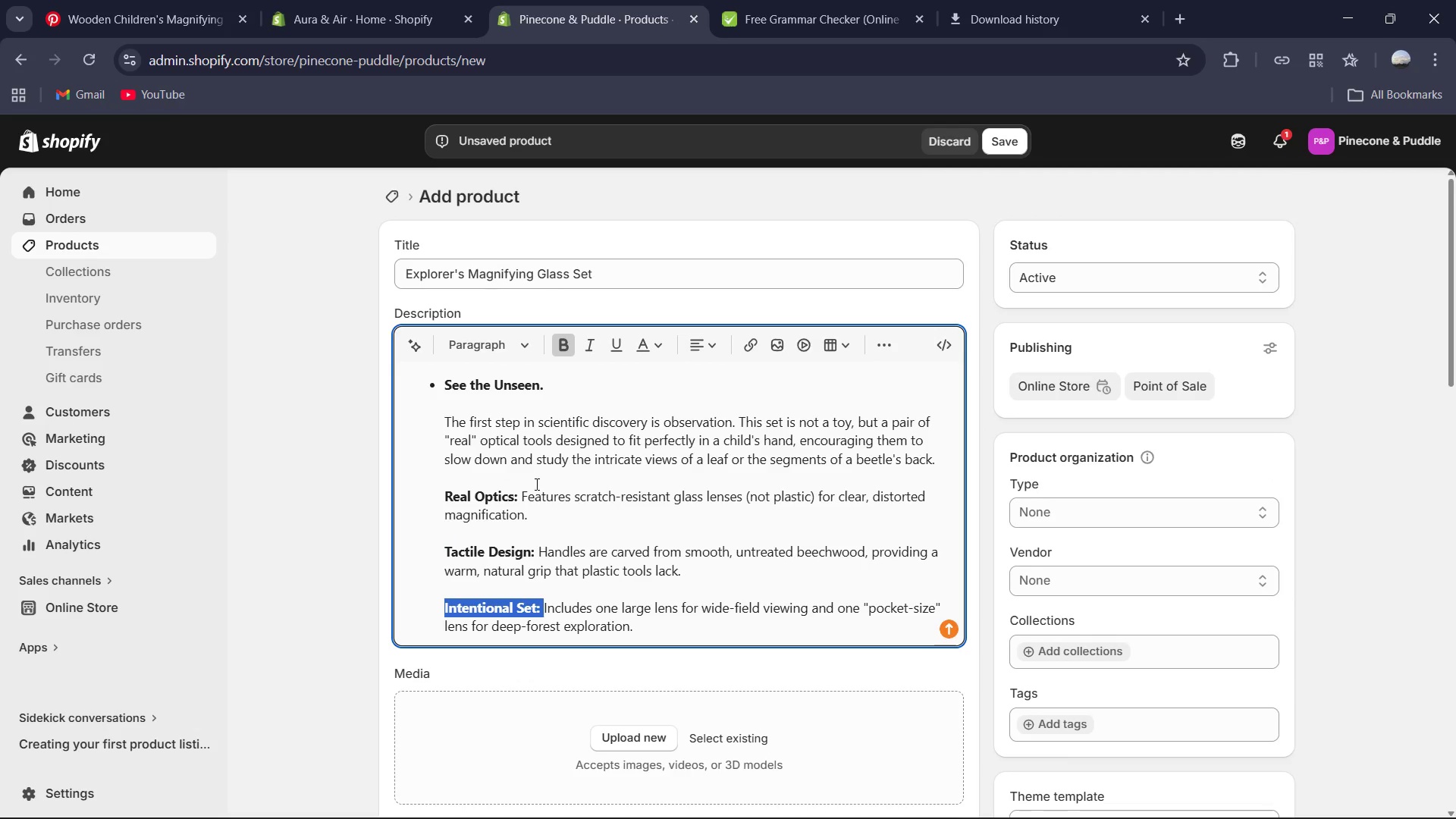 
scroll: coordinate [535, 485], scroll_direction: down, amount: 1.0
 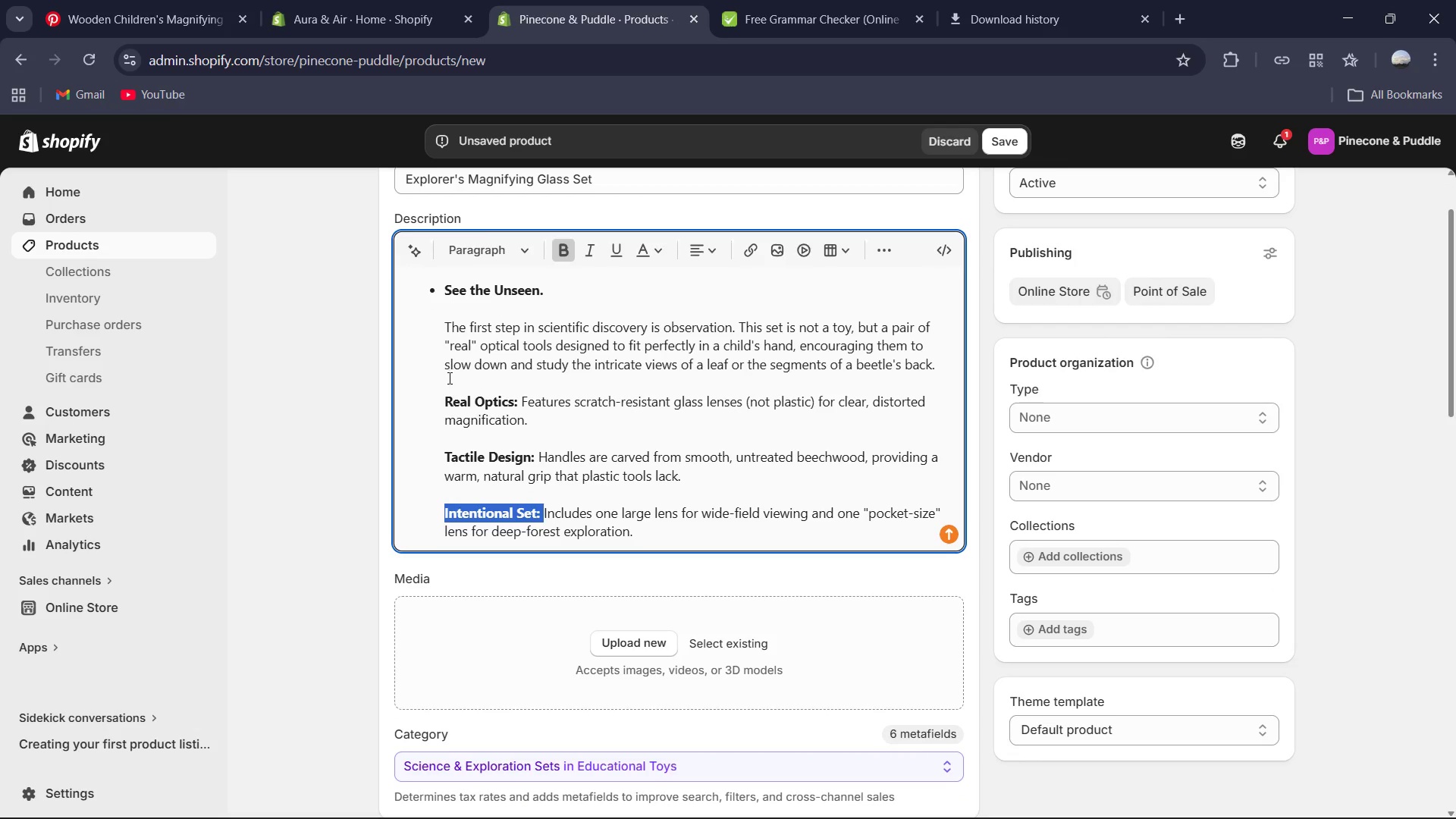 
left_click([444, 397])
 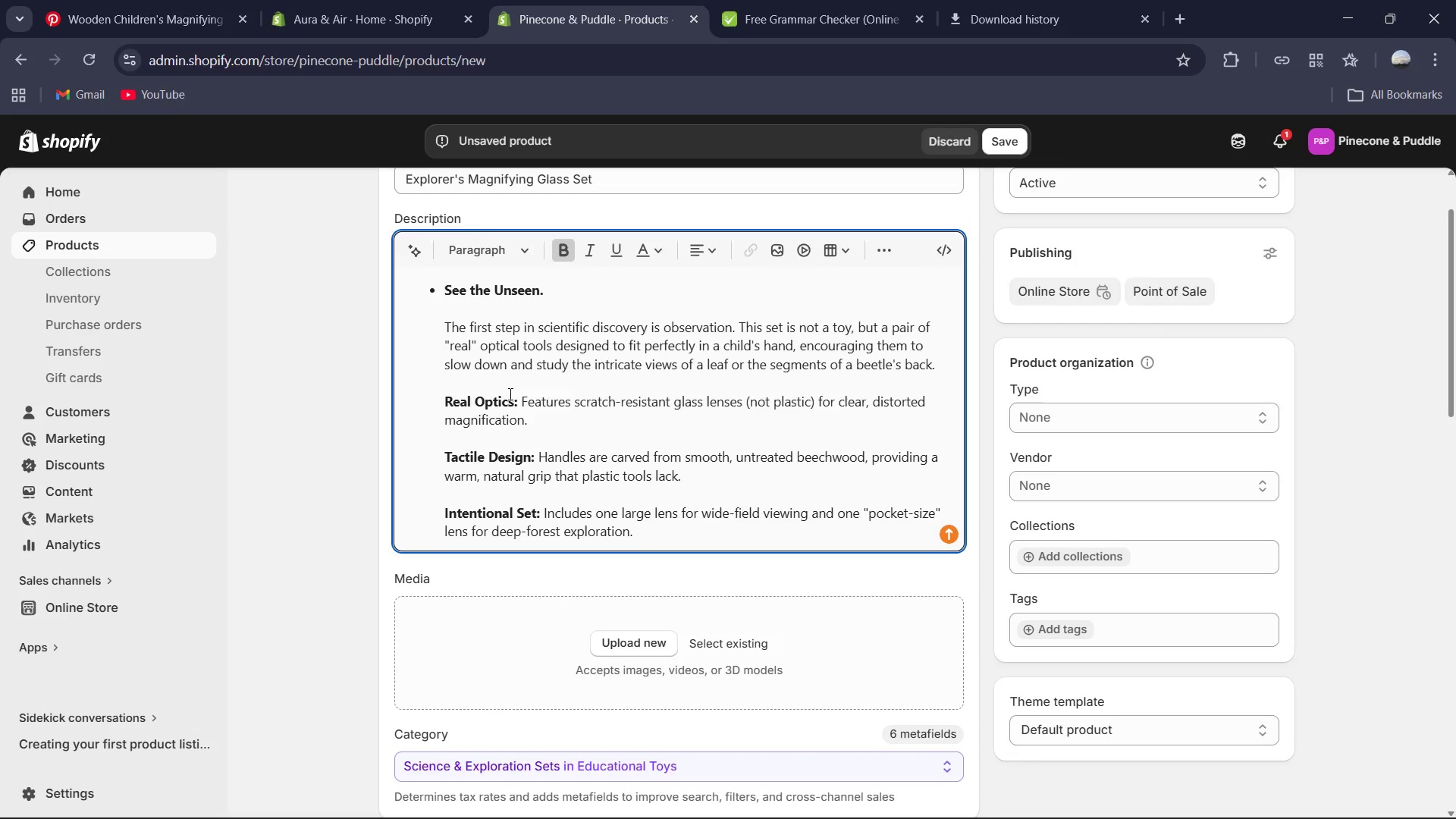 
key(Backspace)
 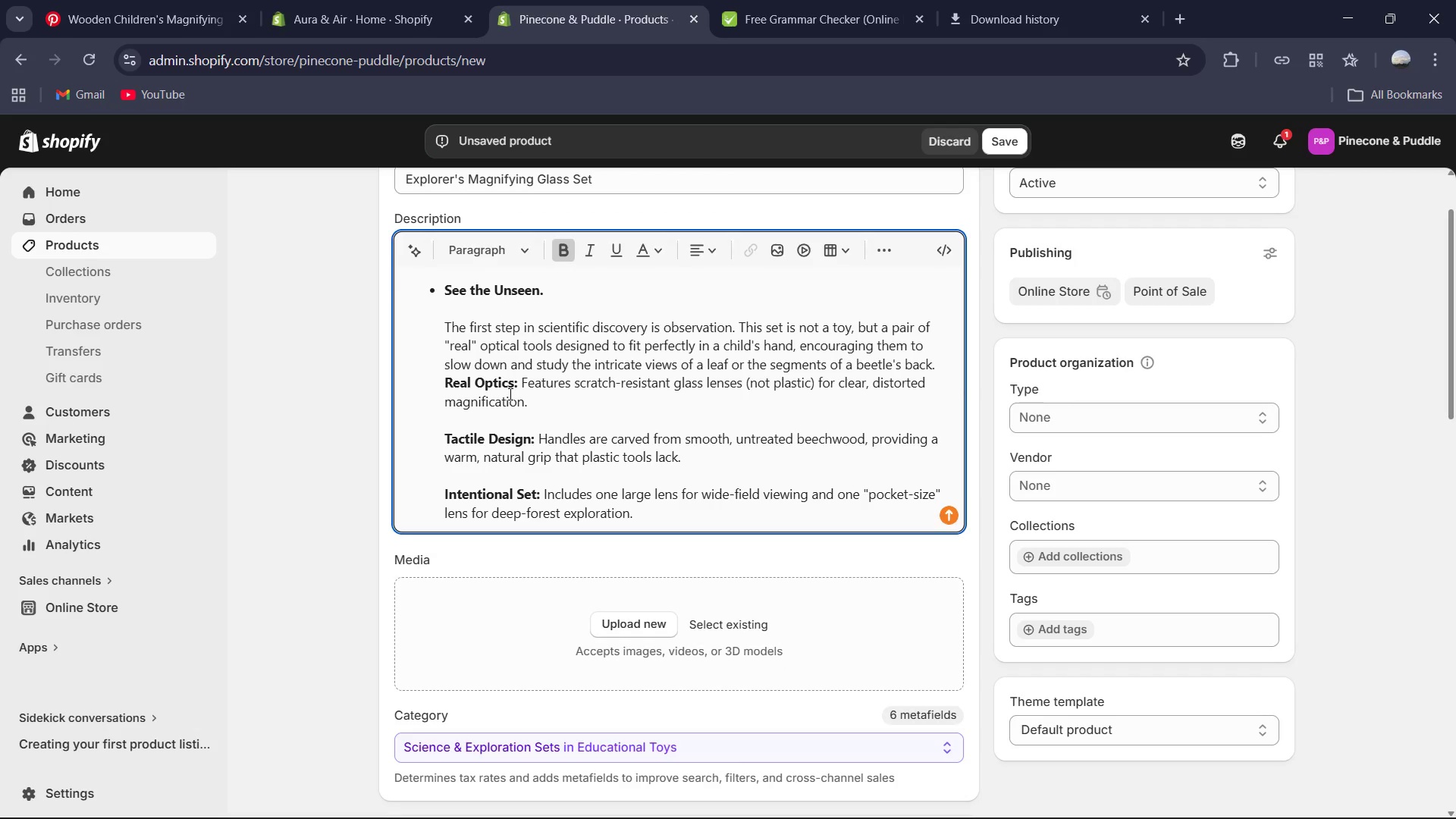 
key(Backspace)
 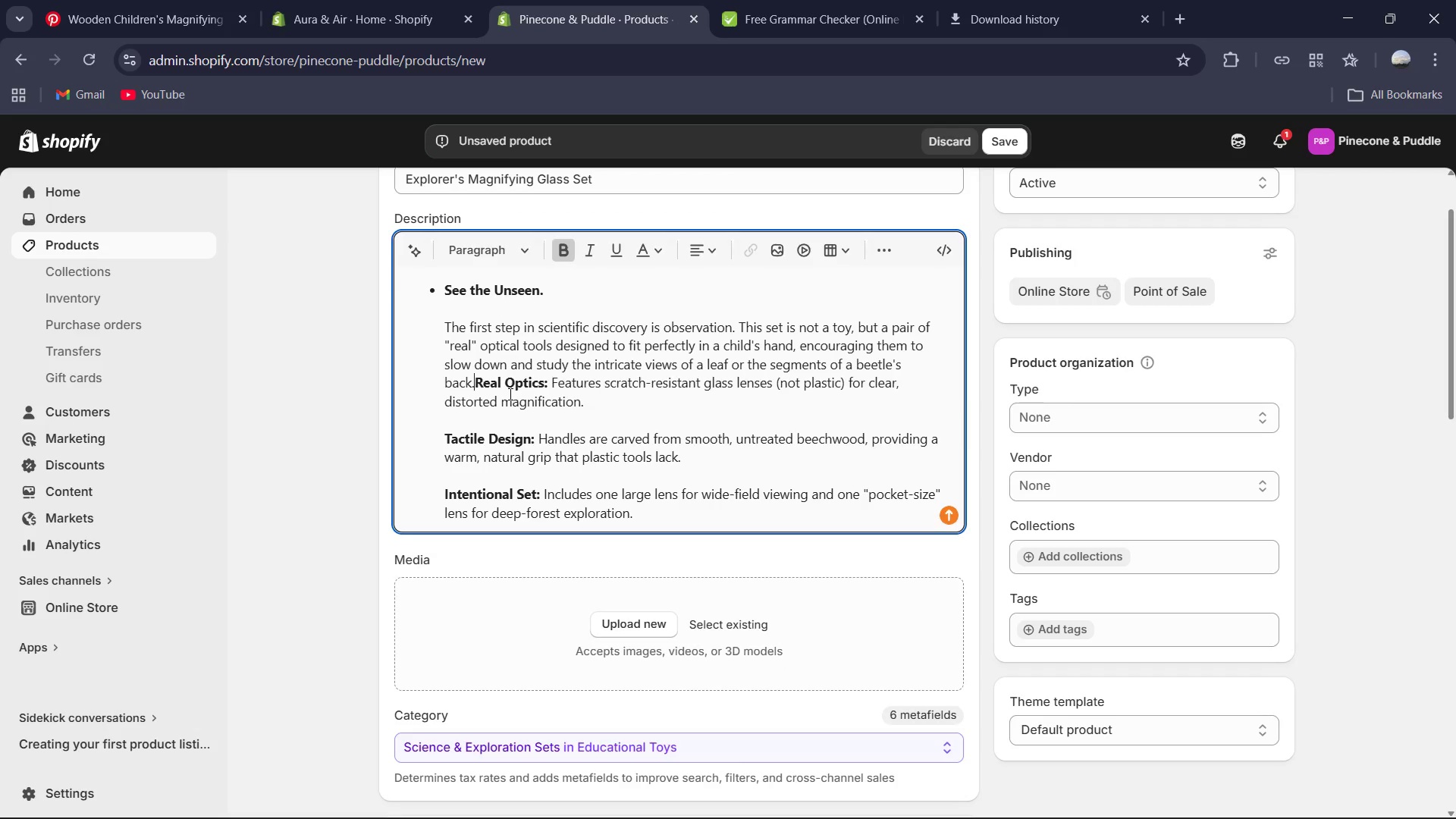 
key(Enter)
 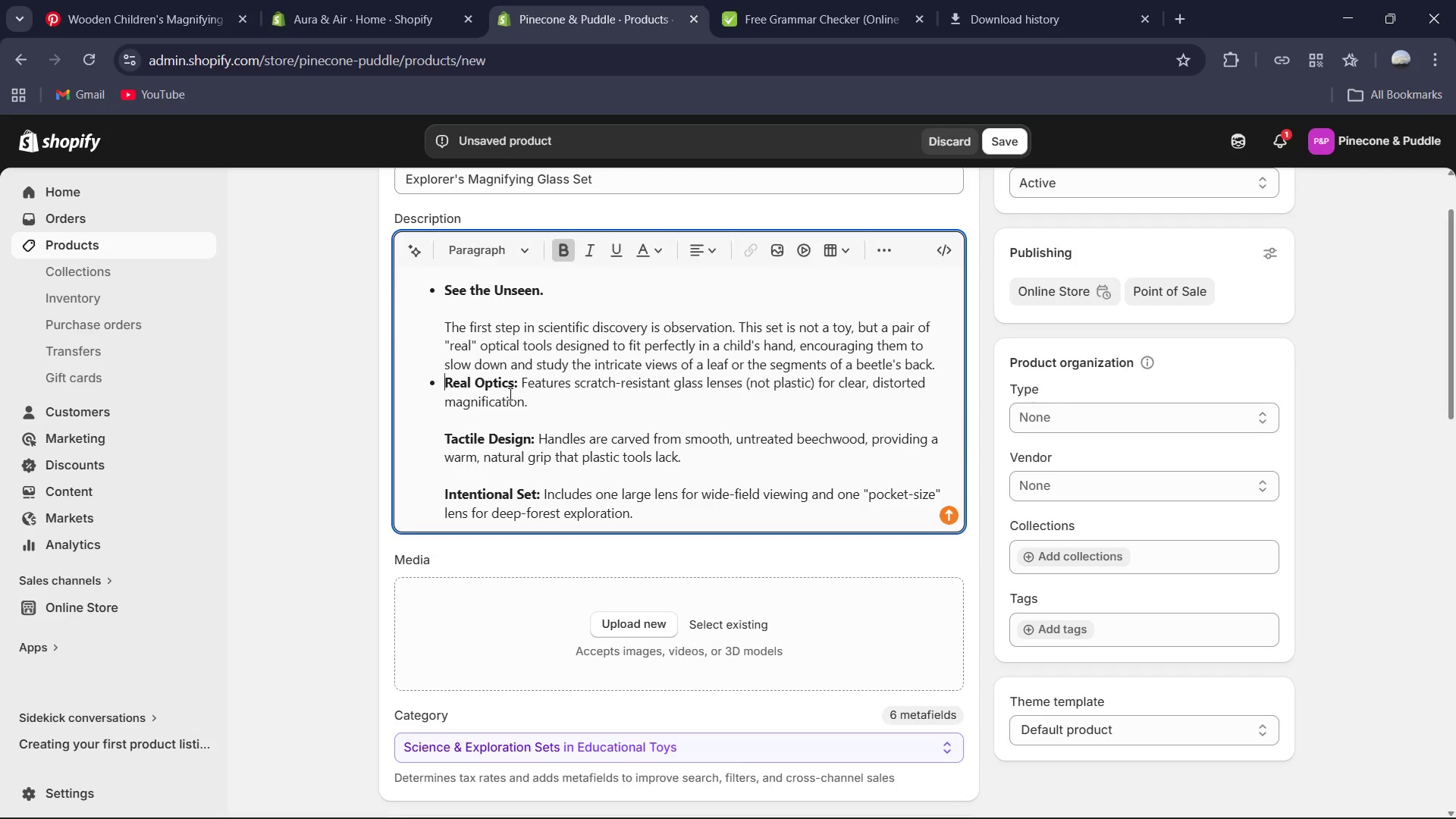 
key(ArrowDown)
 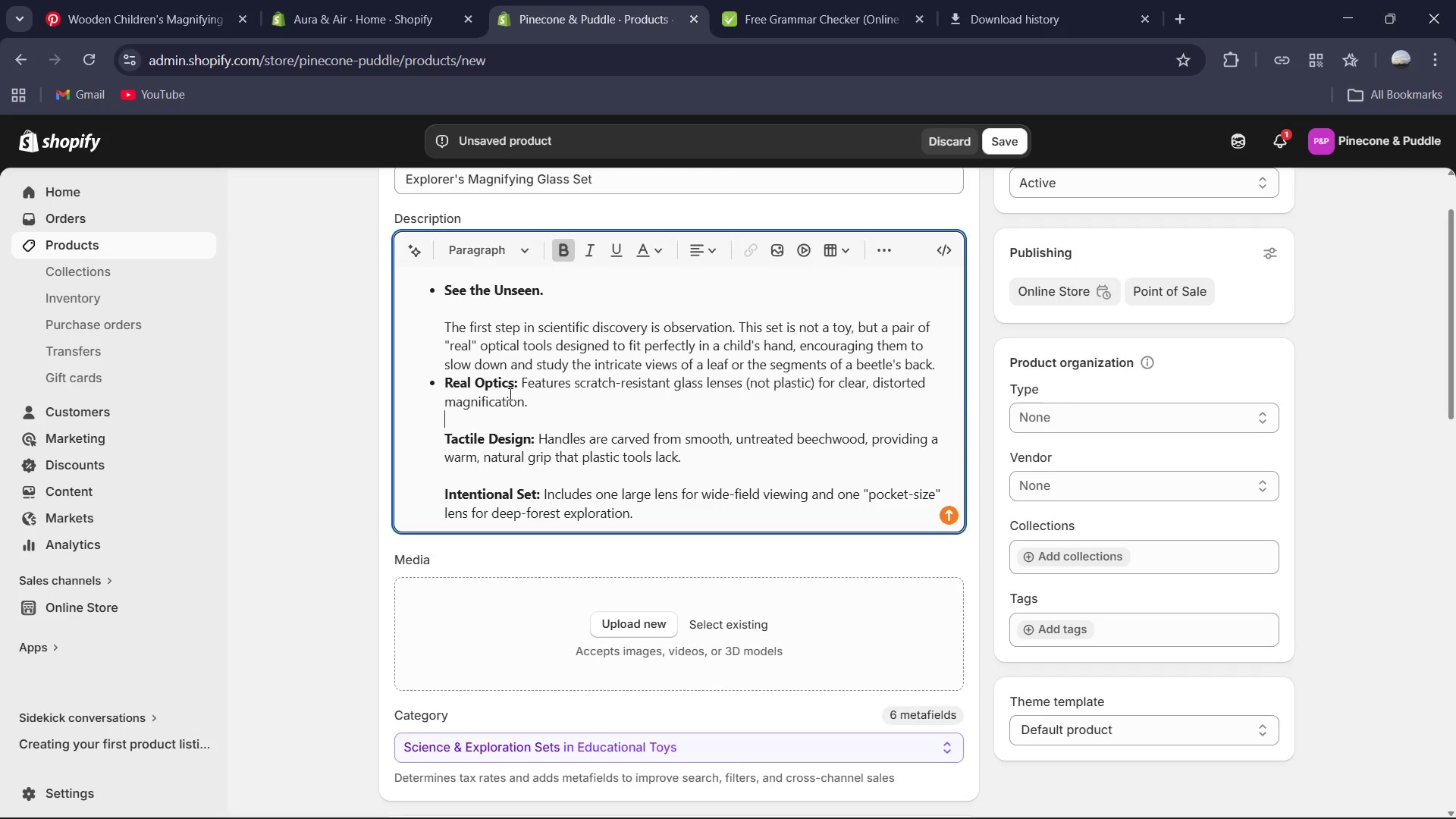 
key(ArrowDown)
 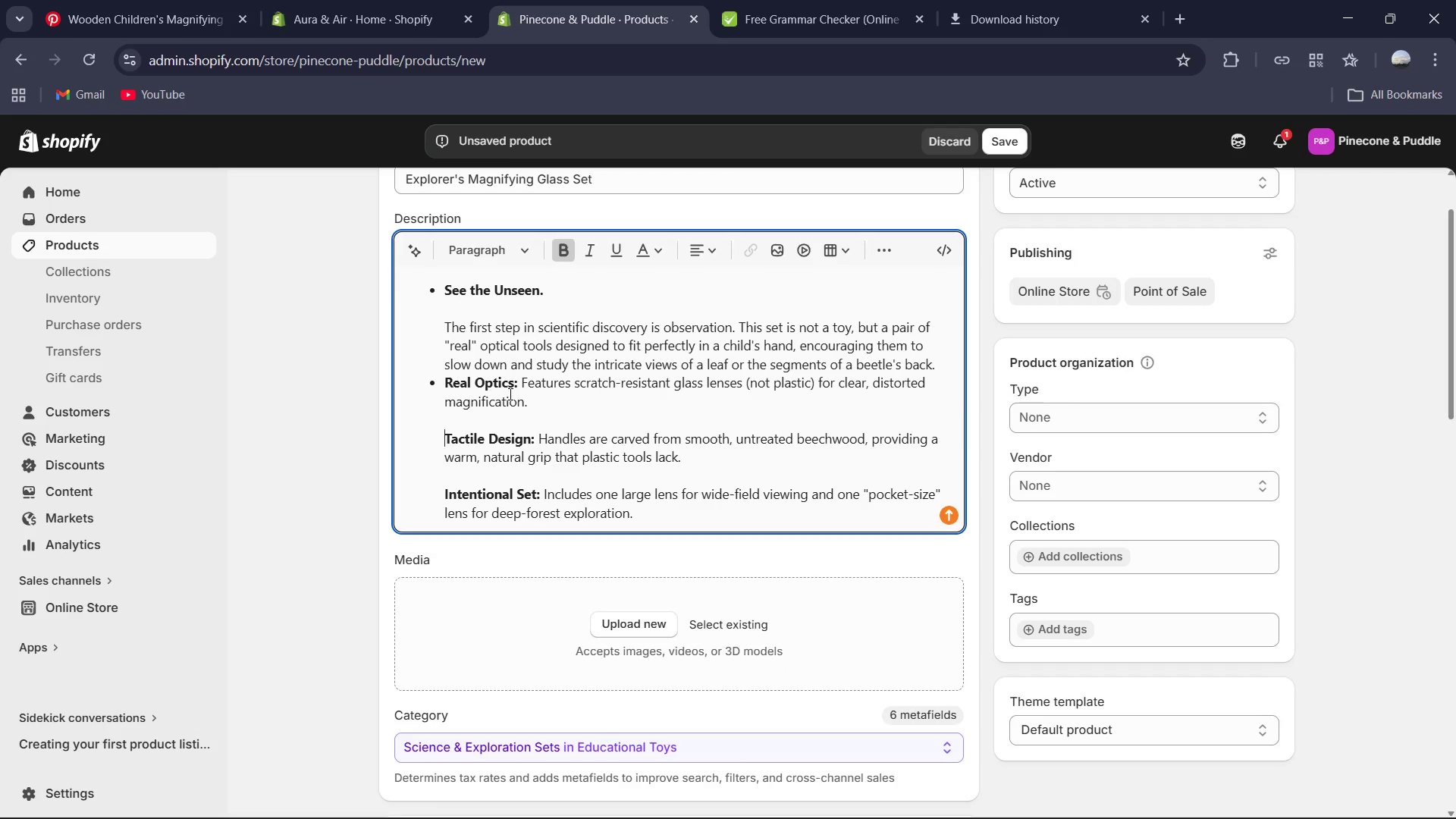 
key(ArrowDown)
 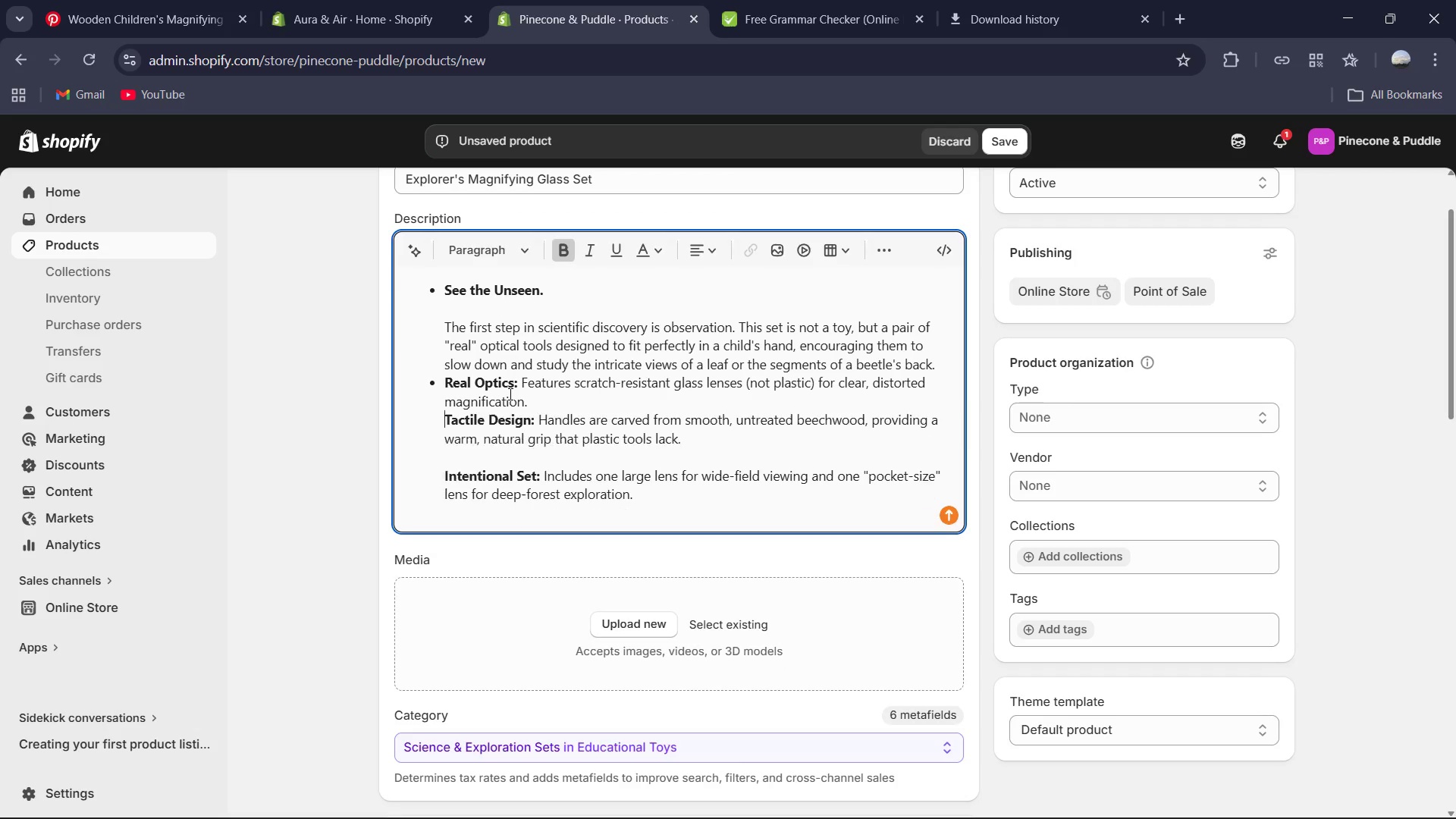 
key(Backspace)
 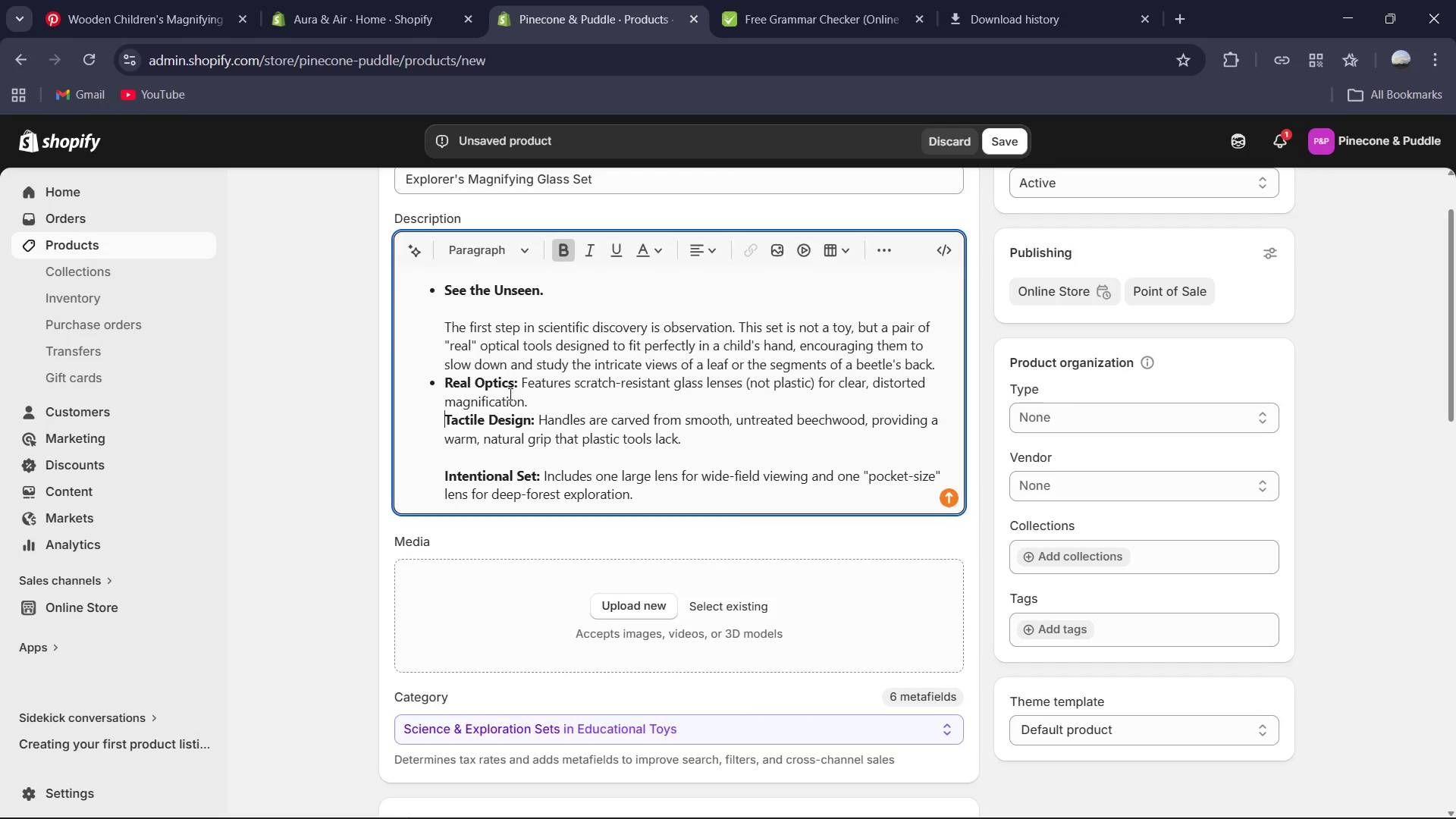 
key(Backspace)
 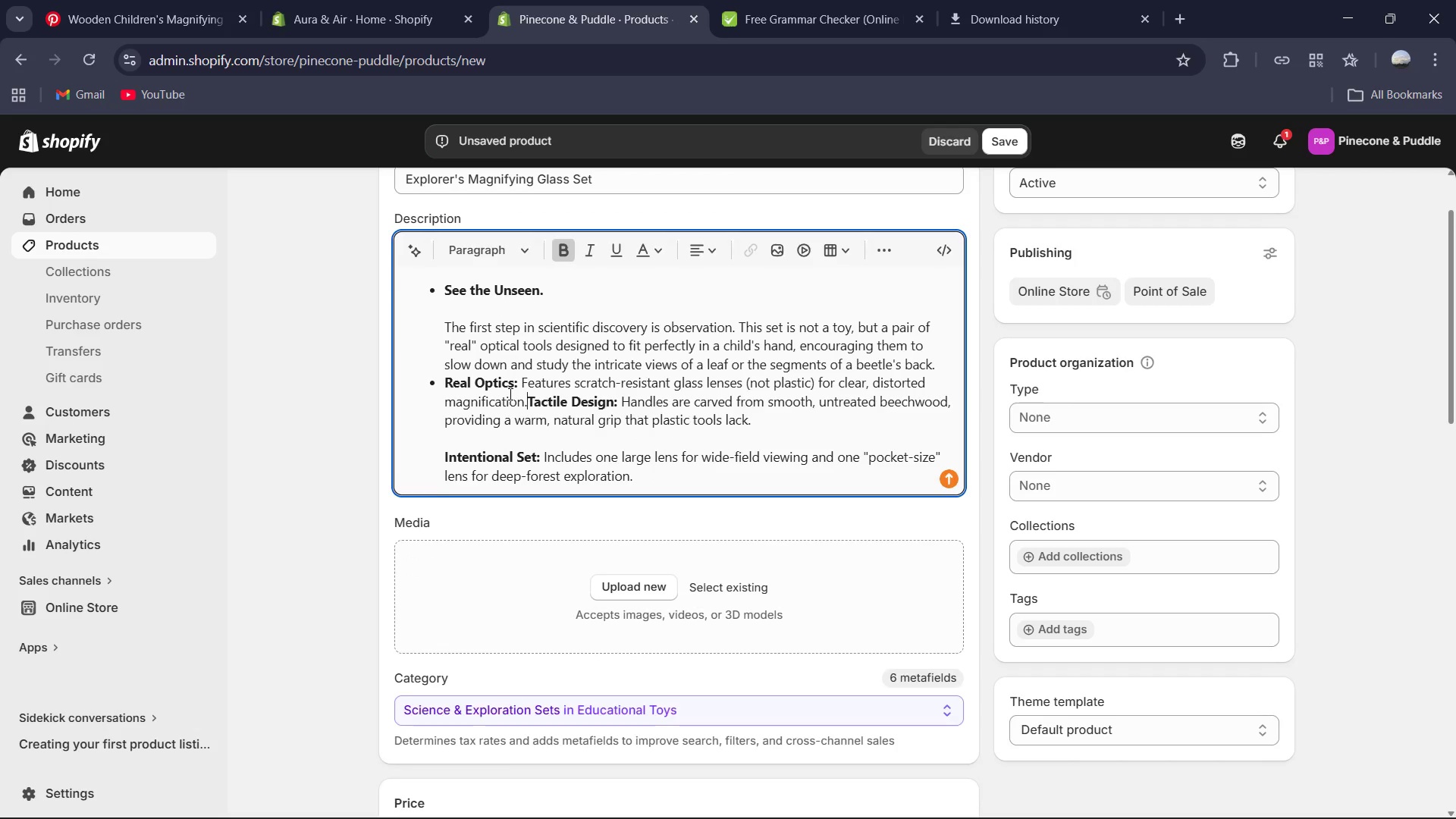 
hold_key(key=Enter, duration=0.33)
 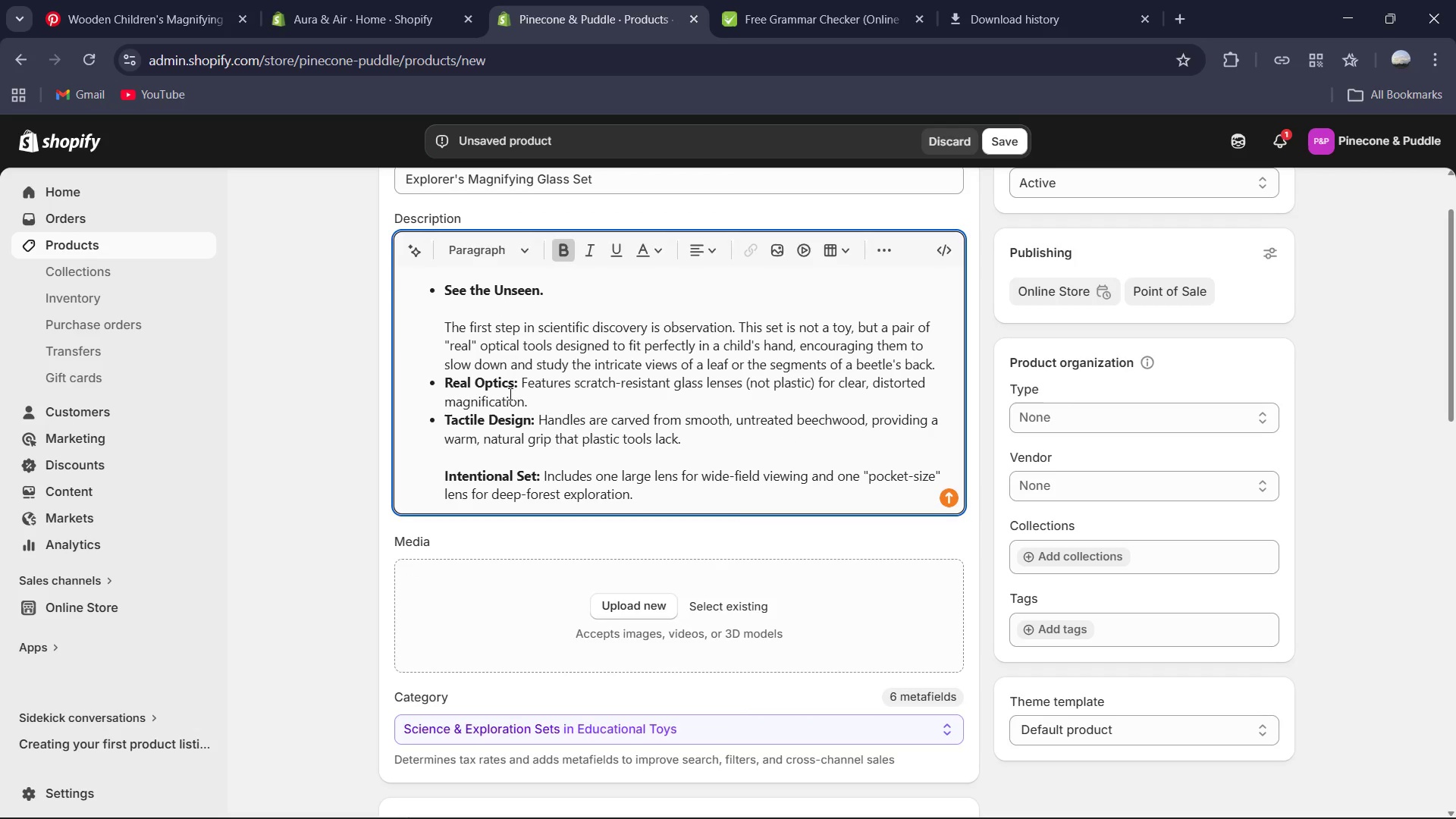 
key(ArrowUp)
 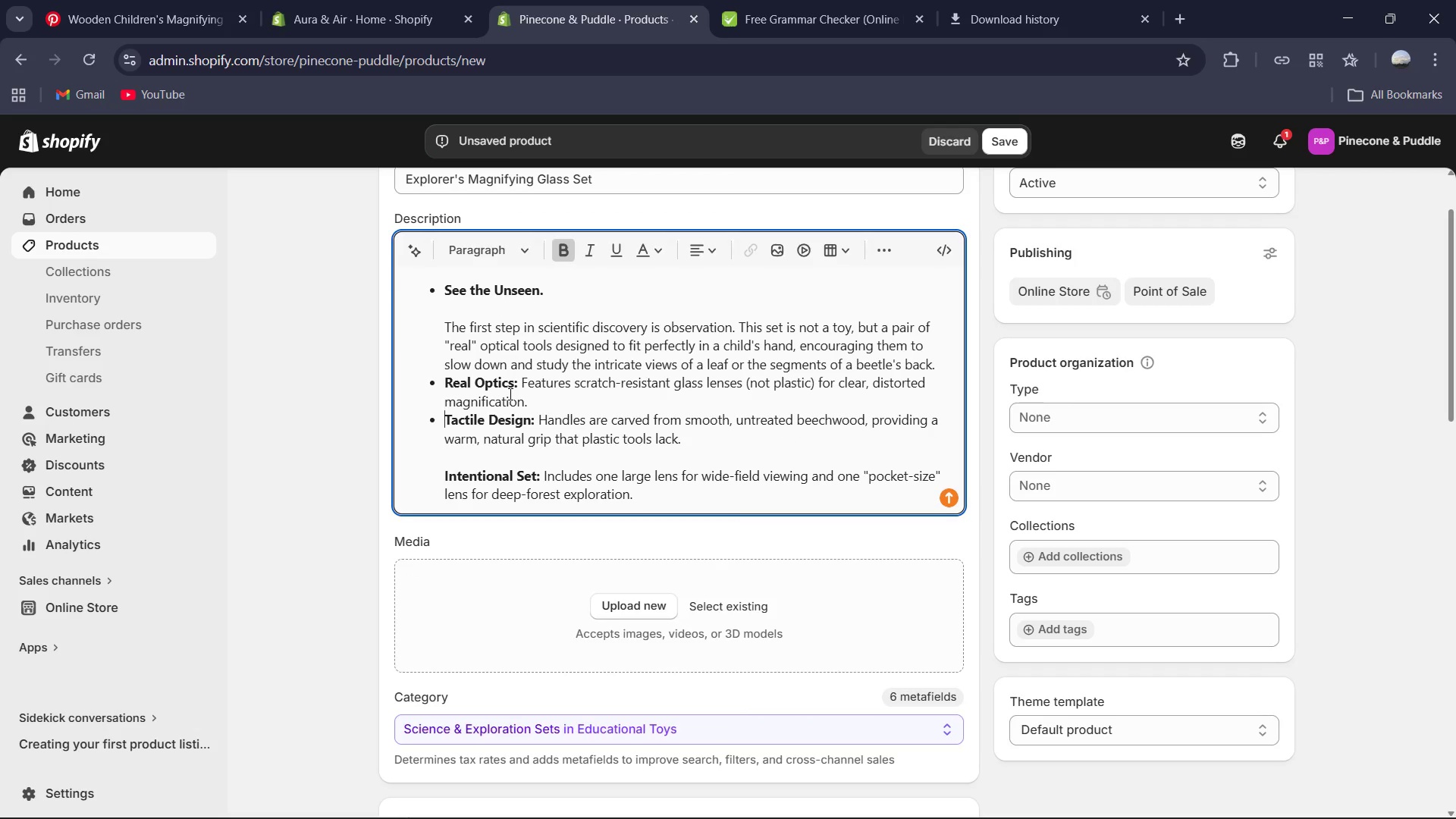 
key(ArrowDown)
 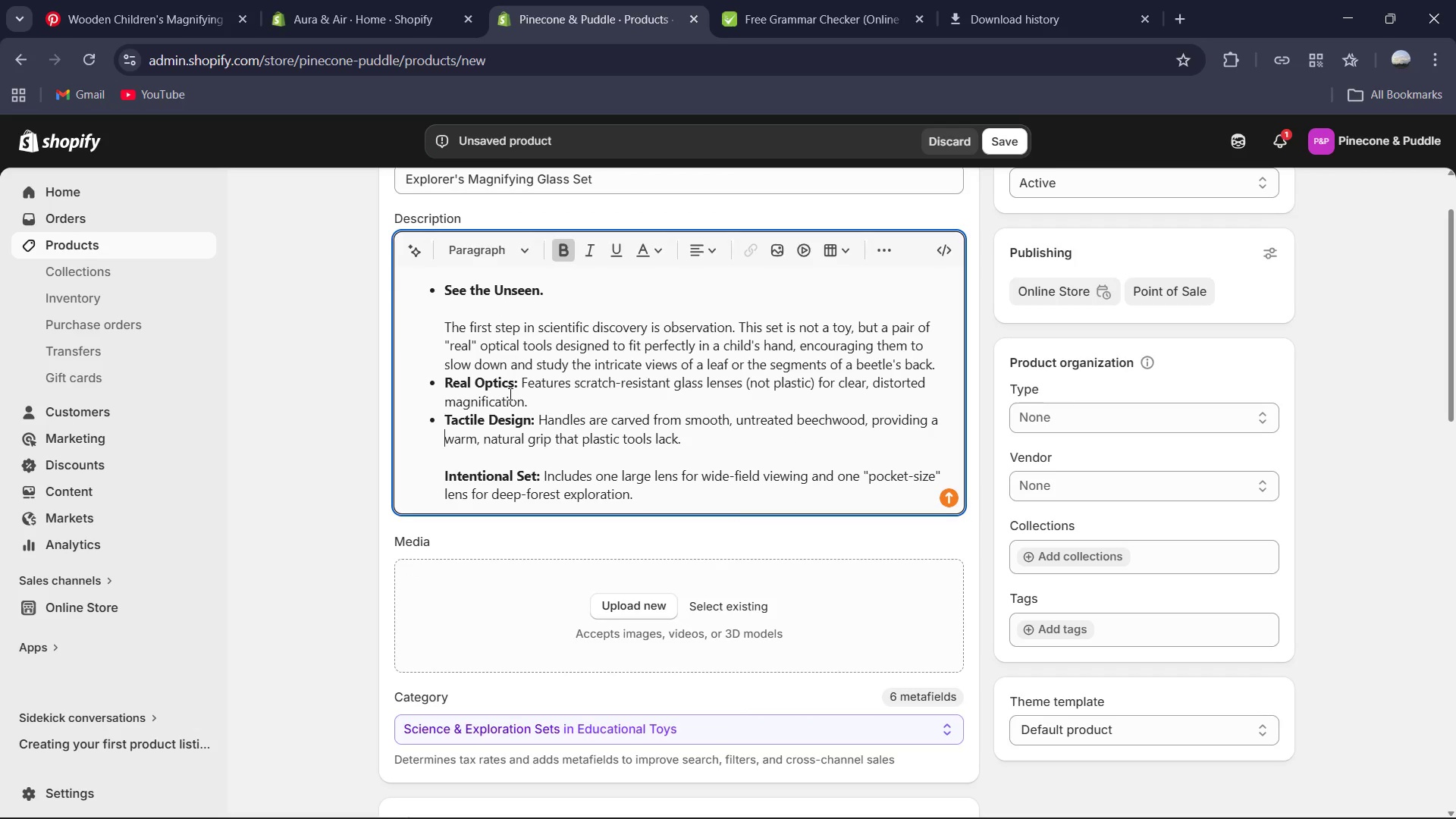 
key(ArrowDown)
 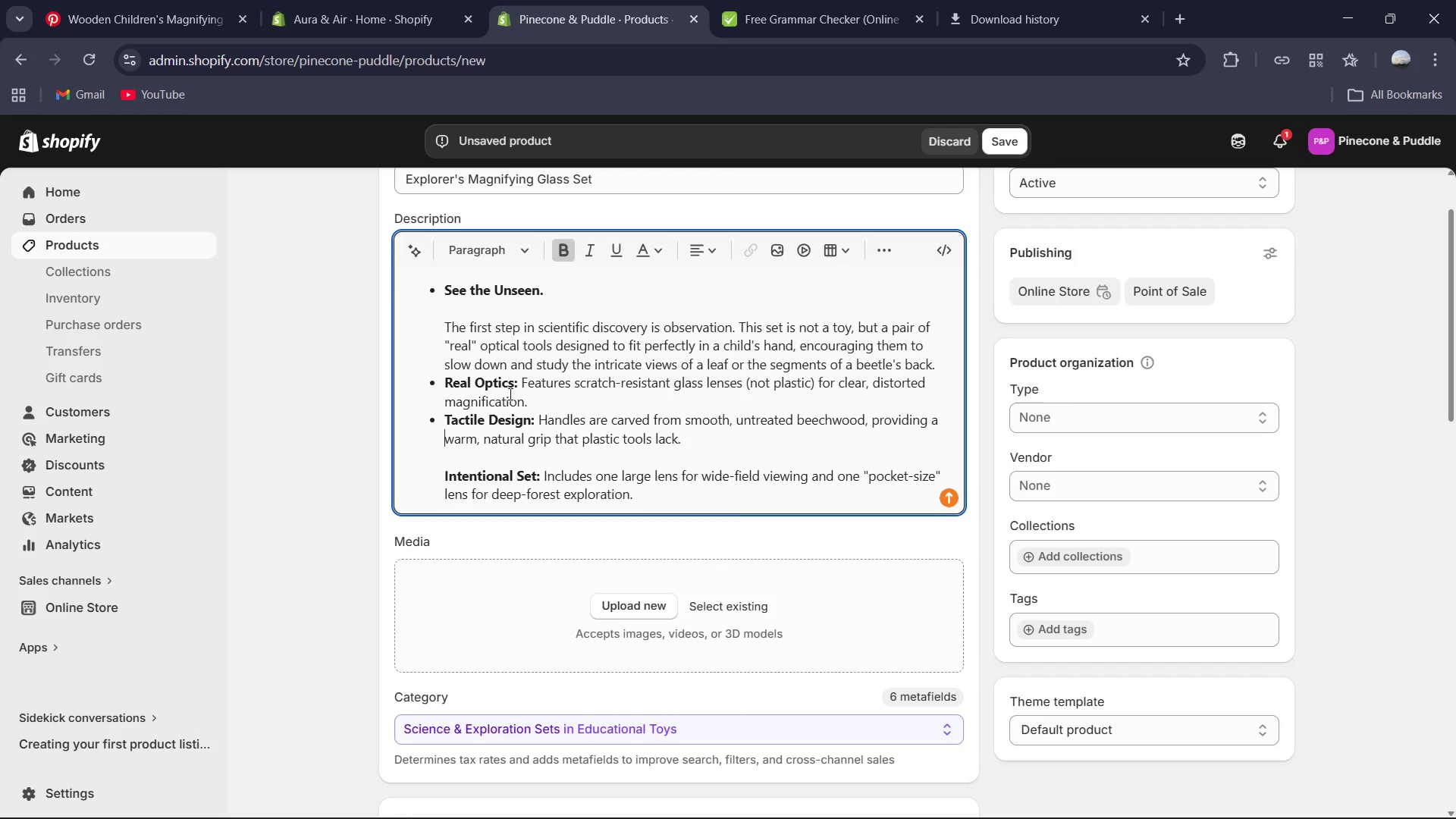 
key(ArrowDown)
 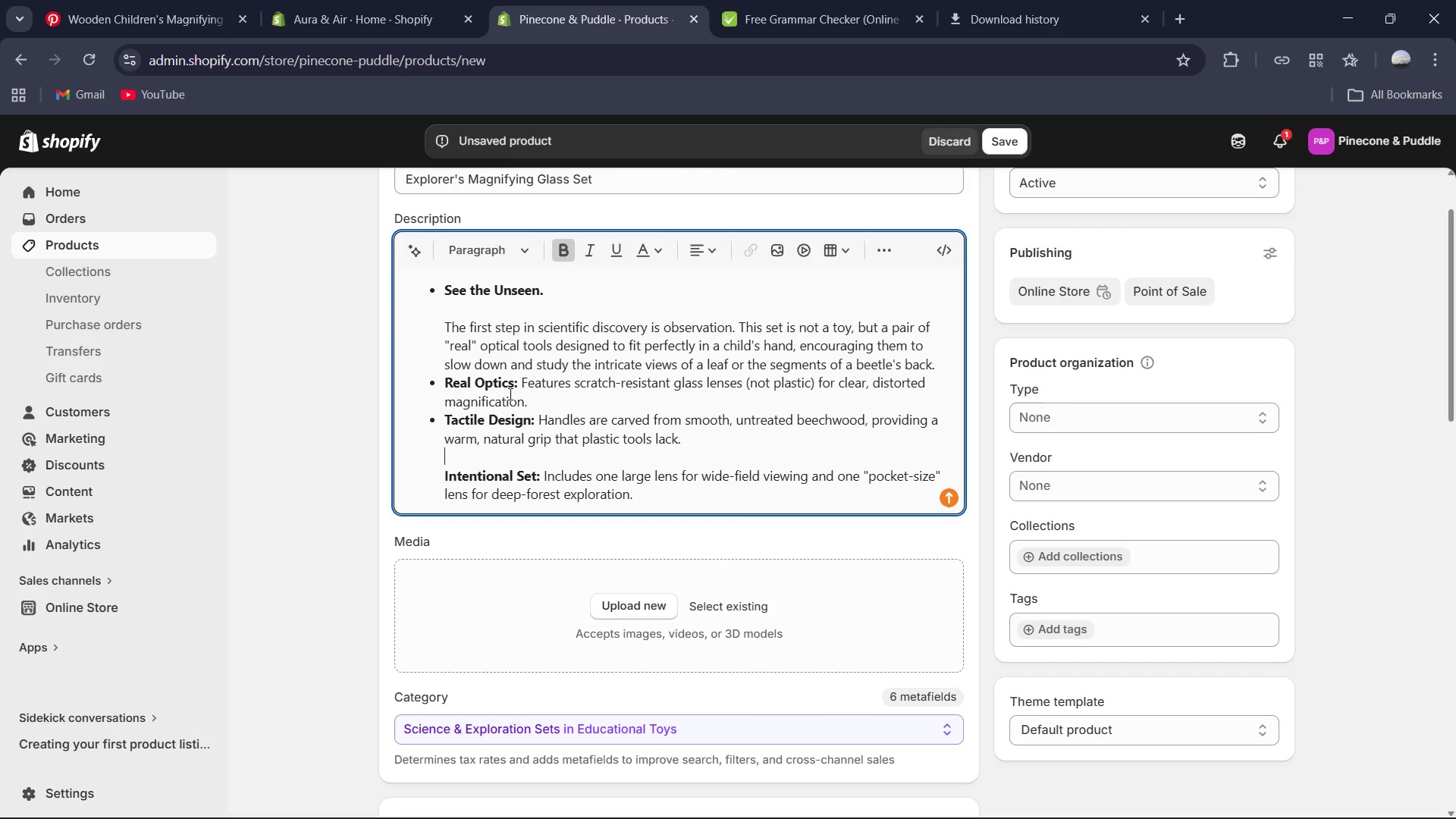 
key(ArrowDown)
 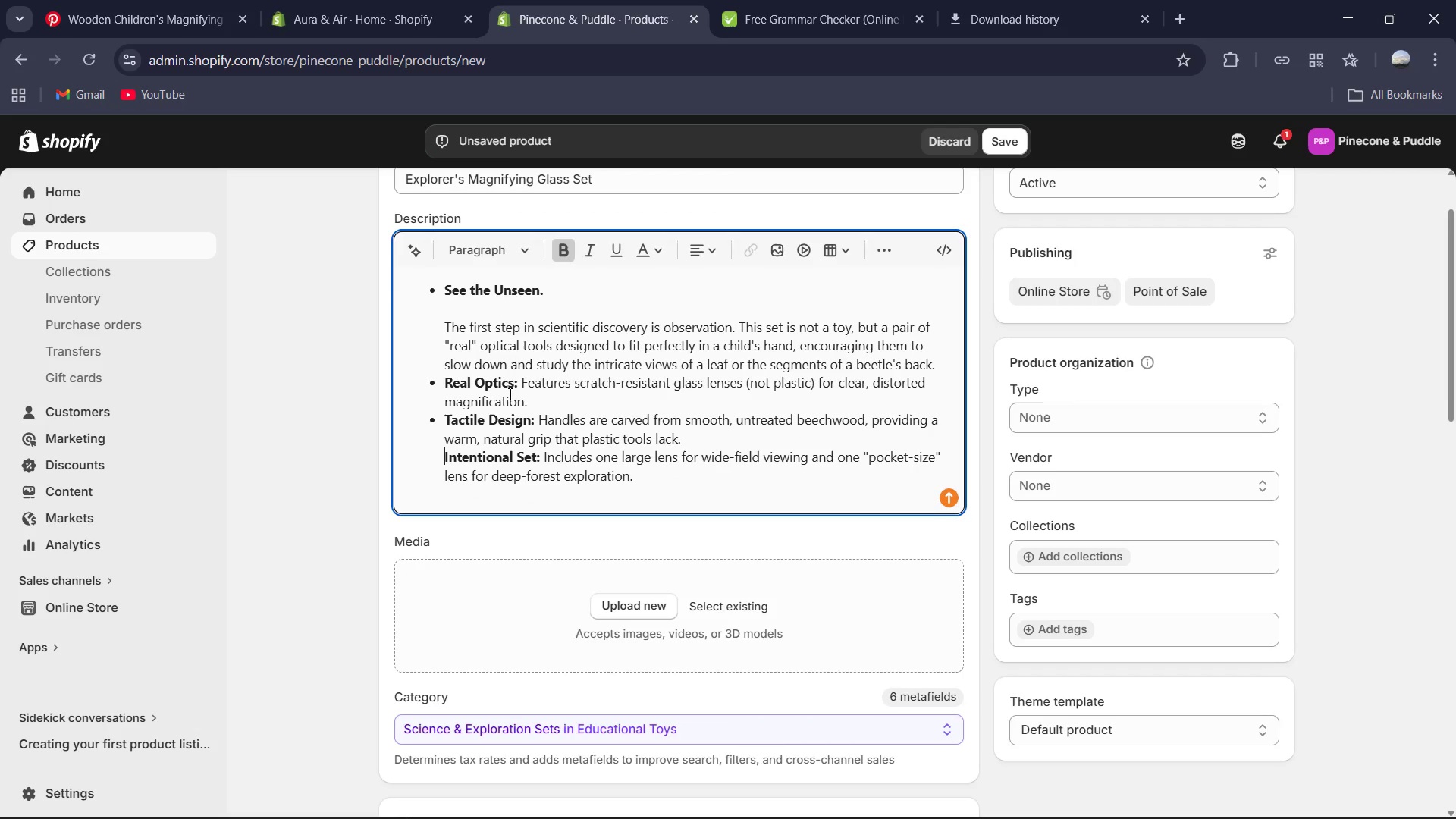 
key(Backspace)
 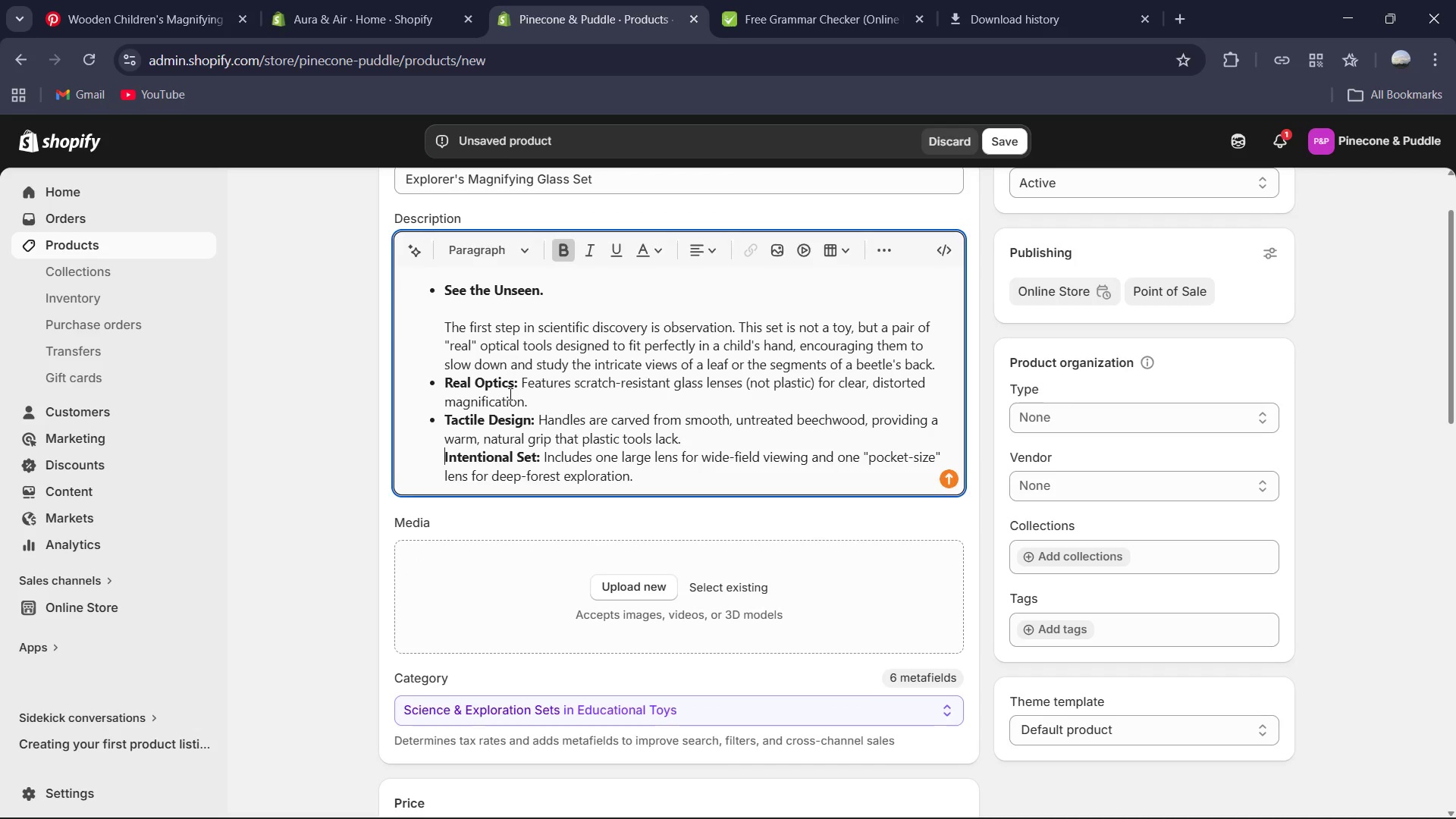 
key(Backspace)
 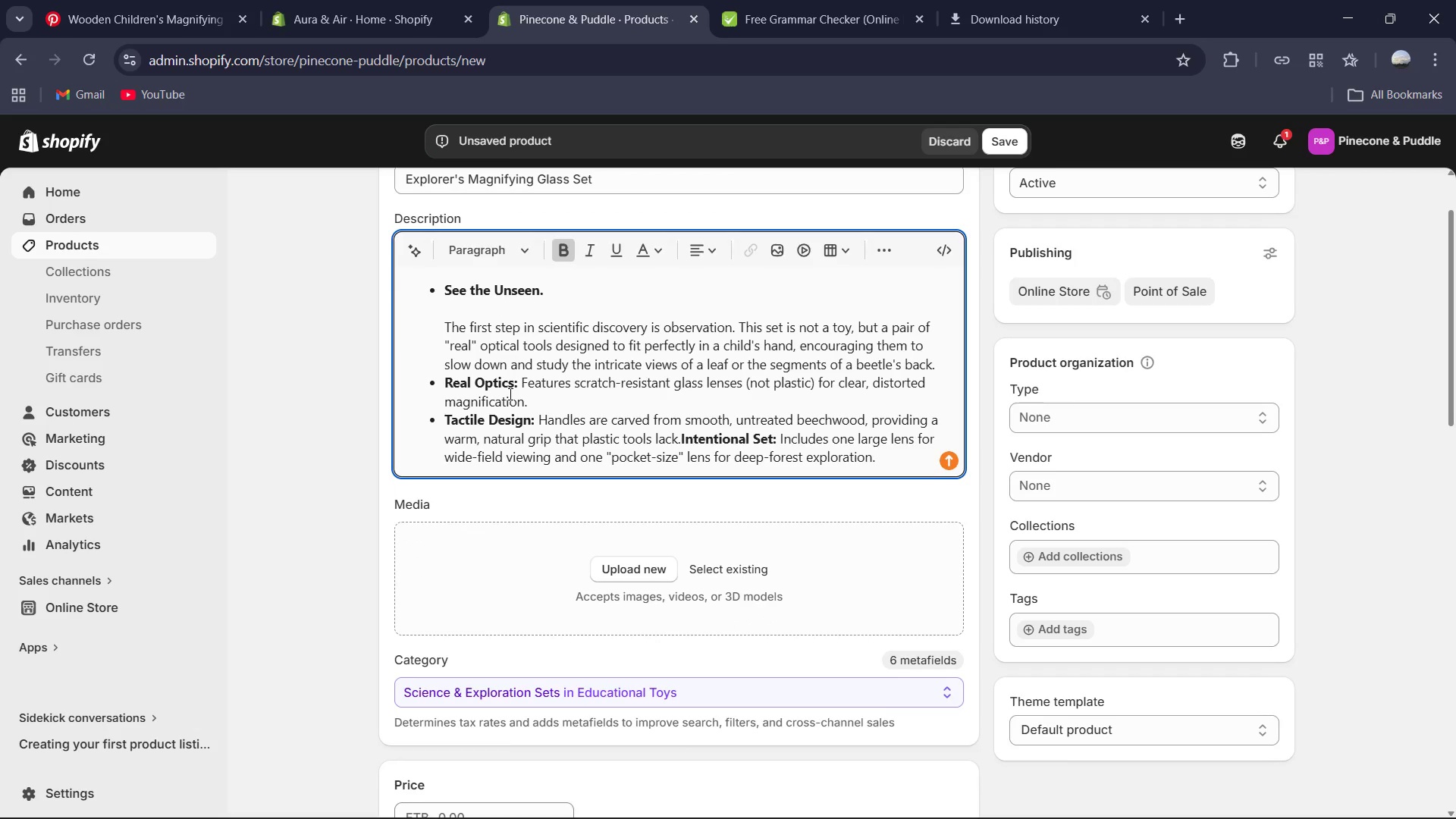 
key(Enter)
 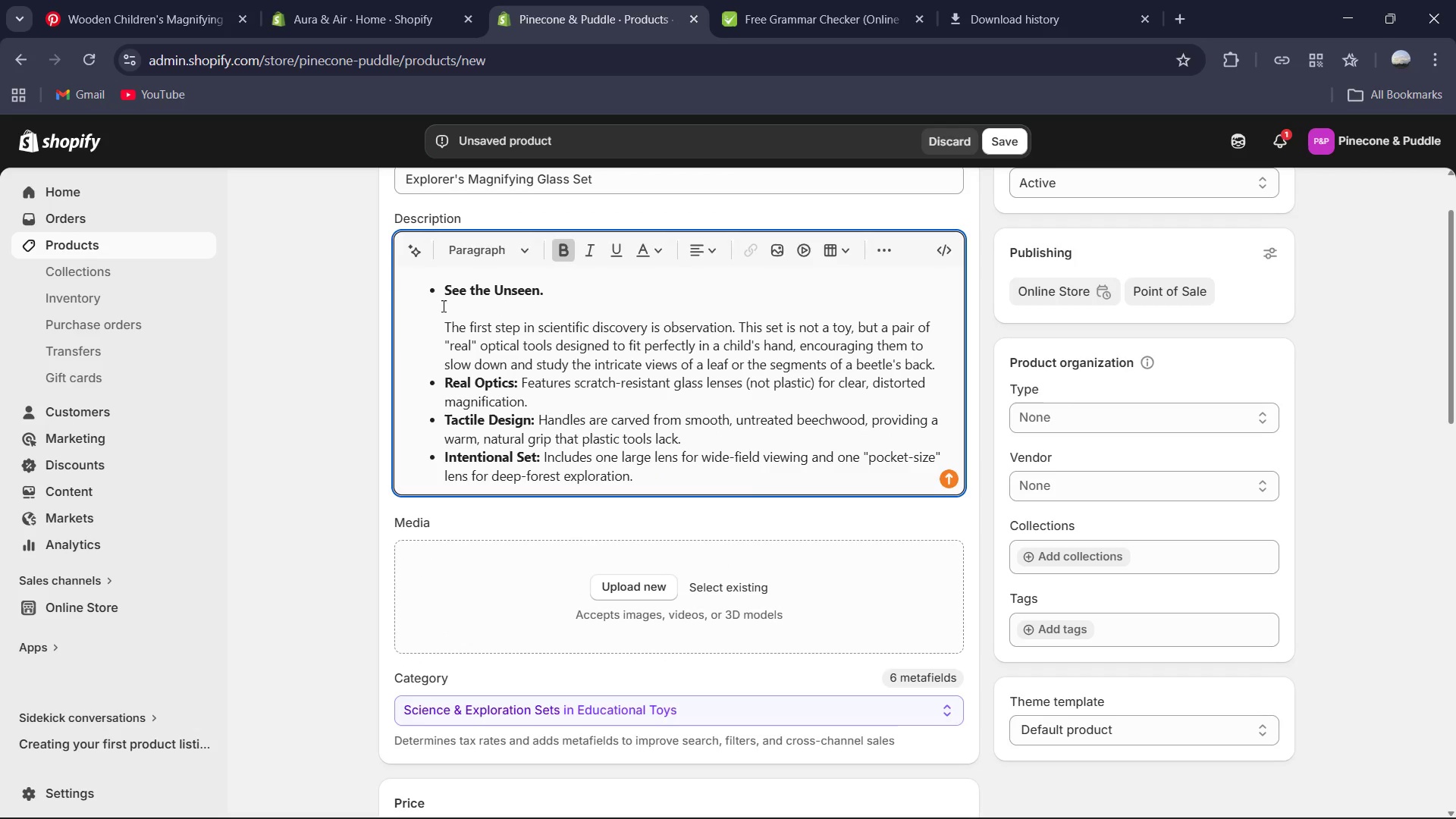 
left_click([438, 287])
 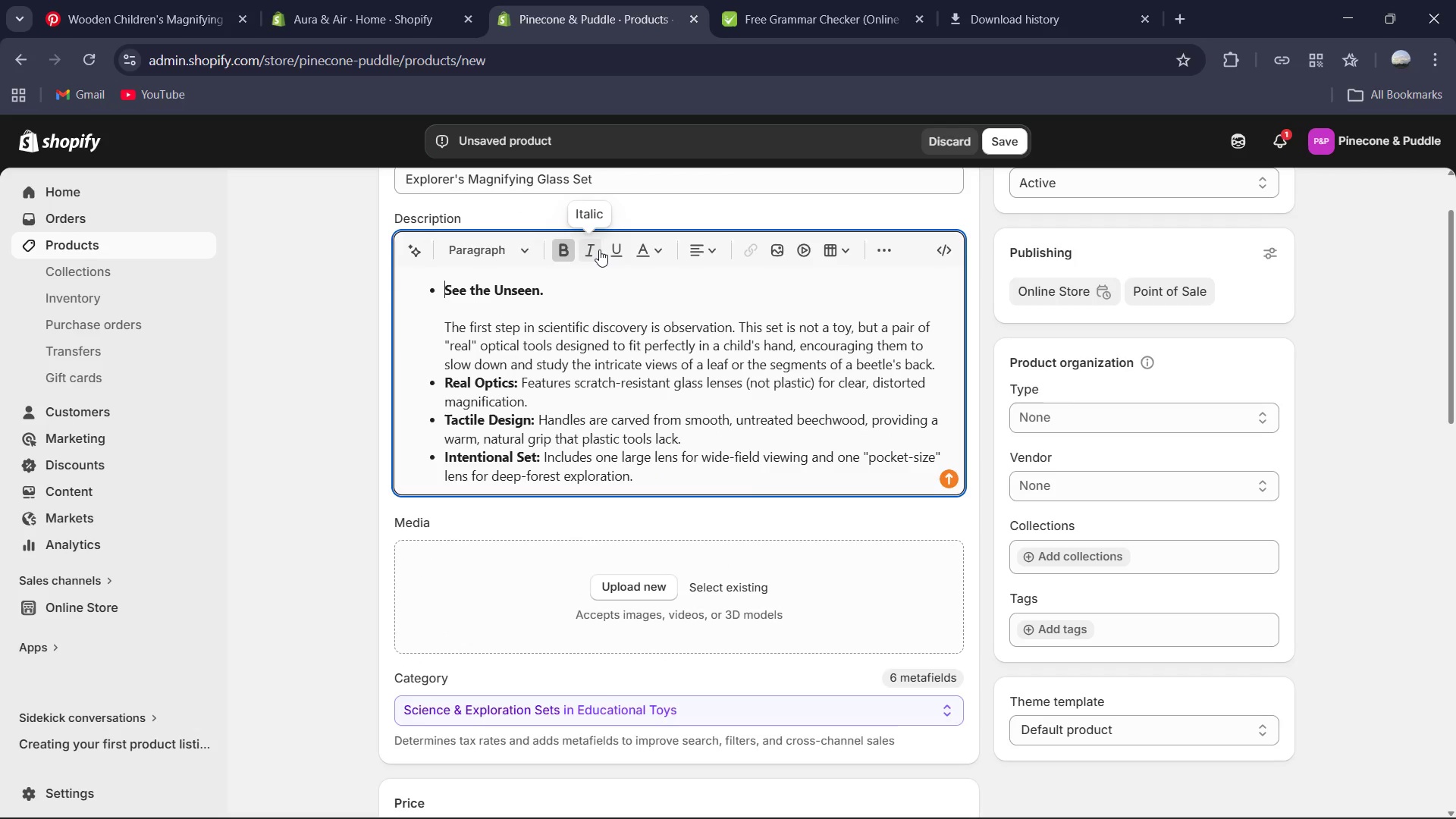 
key(Backspace)
 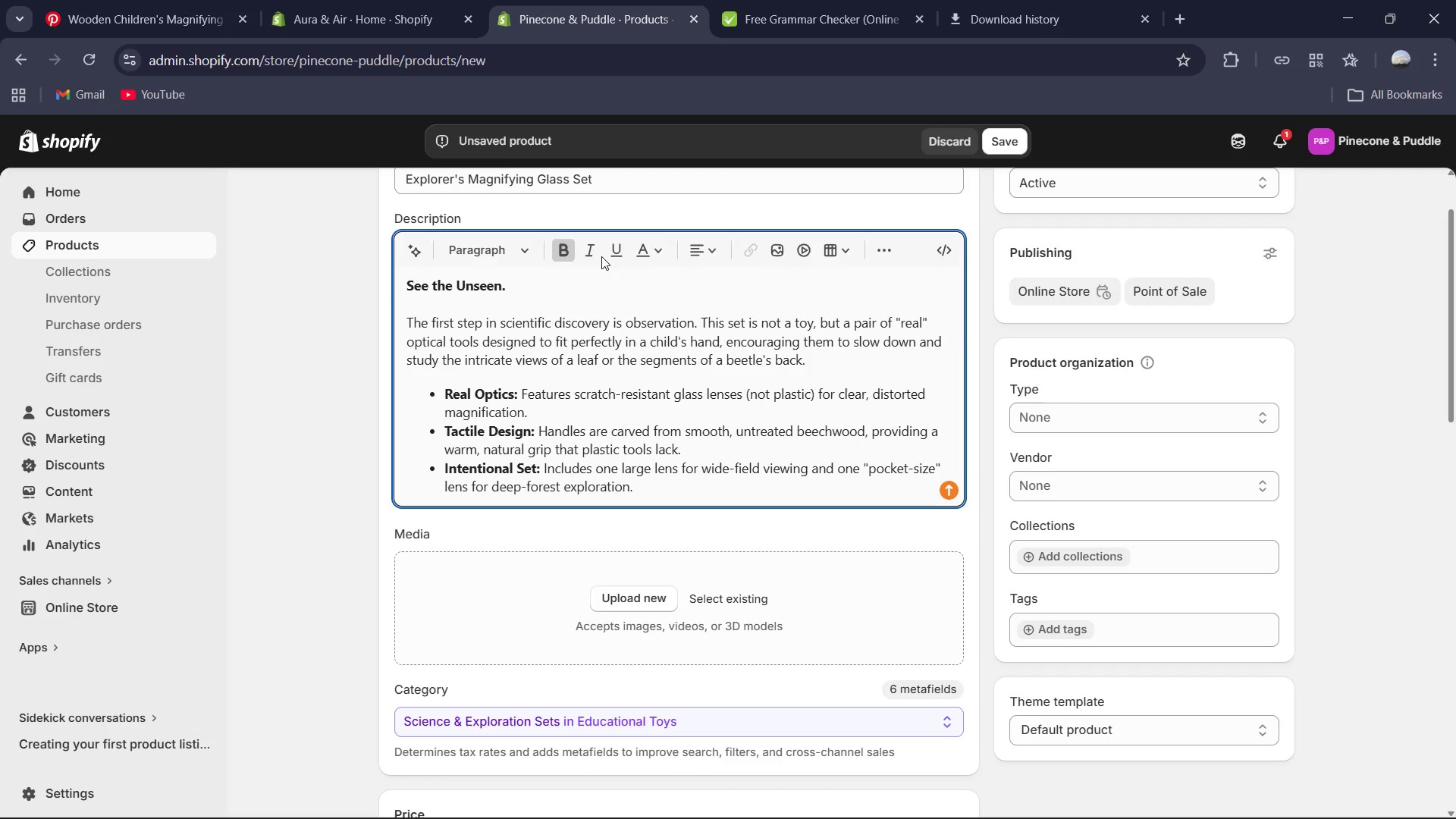 
scroll: coordinate [676, 346], scroll_direction: down, amount: 8.0
 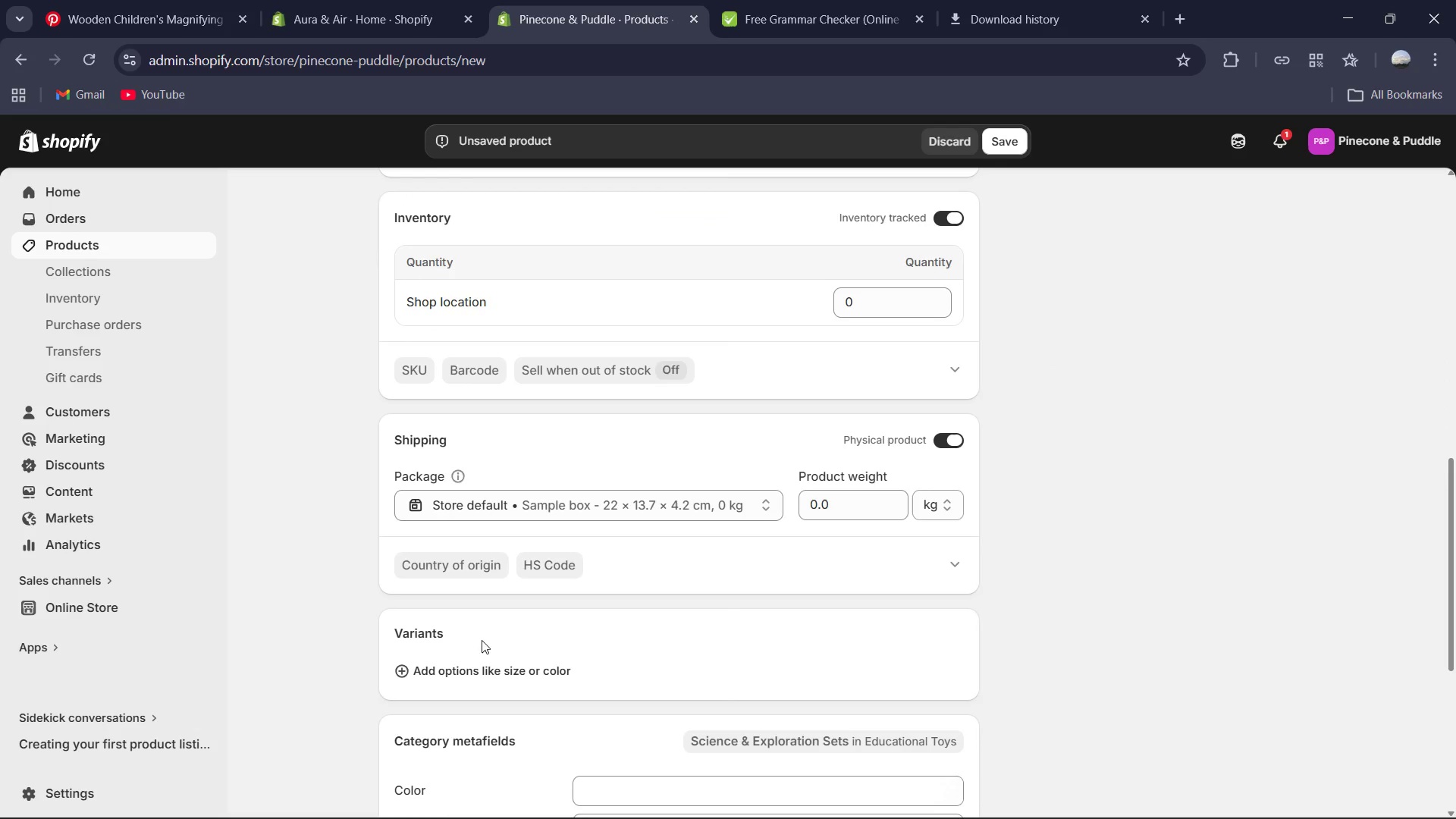 
left_click([482, 661])
 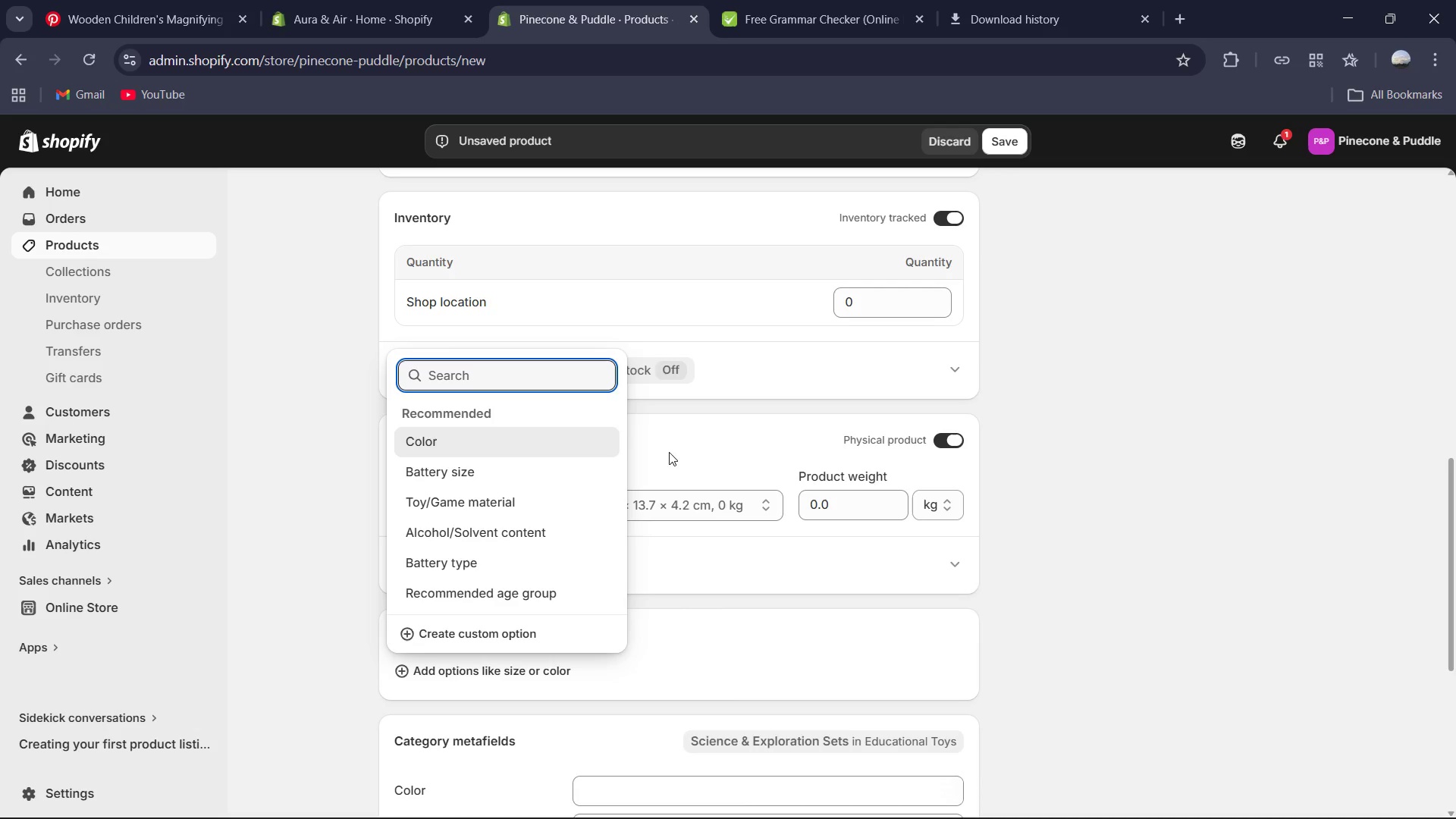 
wait(7.69)
 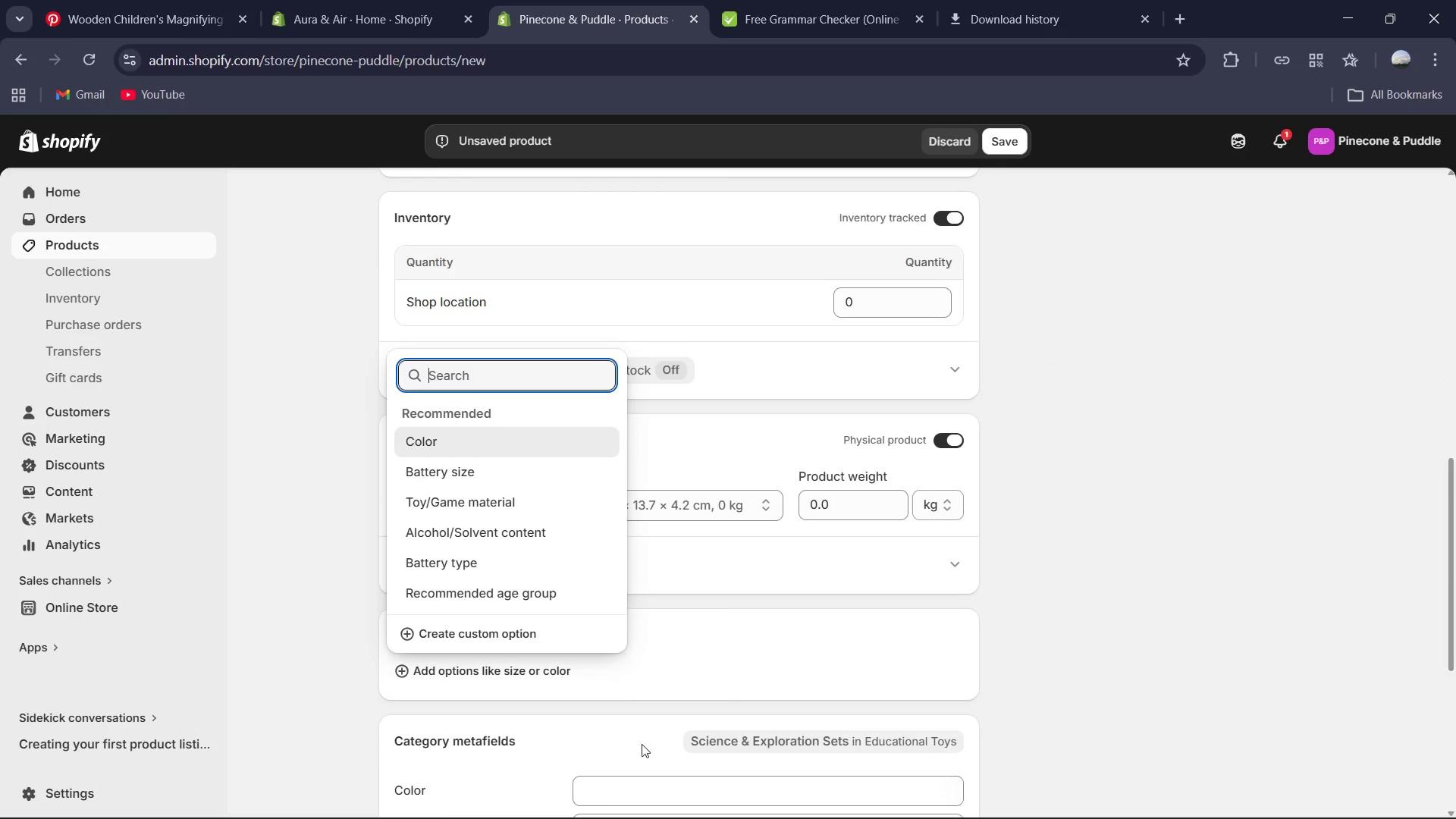 
type(Option )
 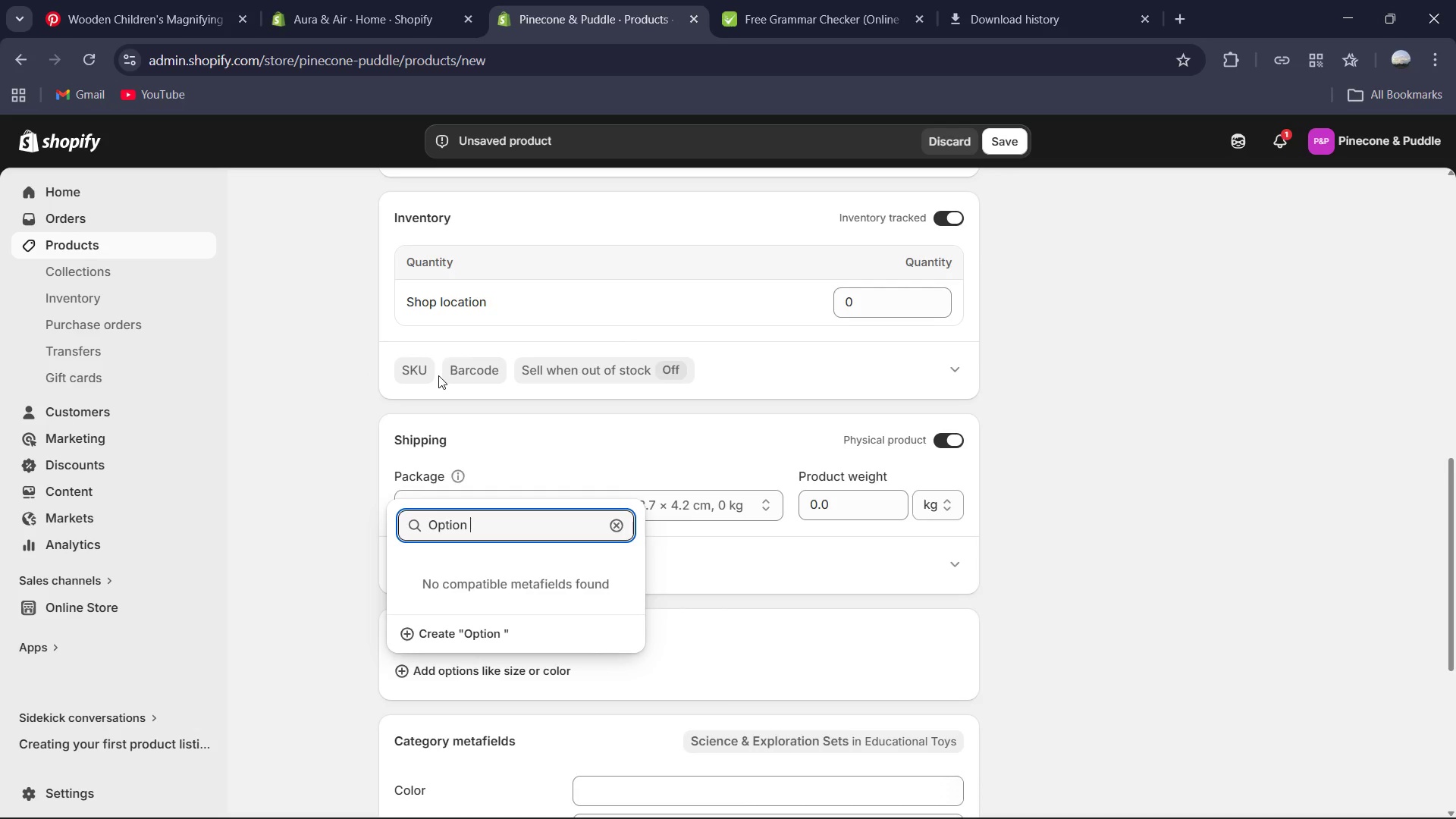 
key(Enter)
 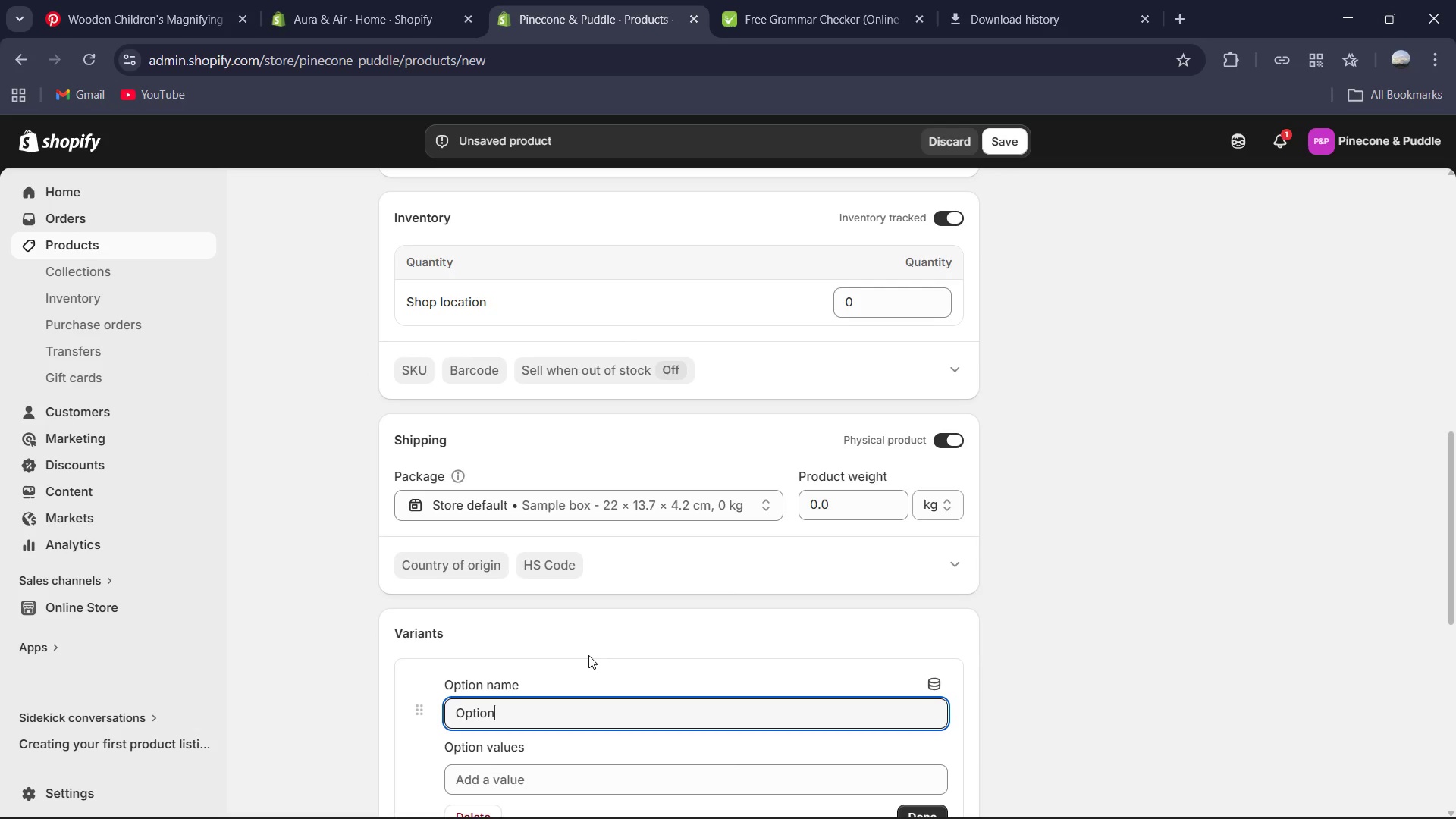 
left_click([552, 767])
 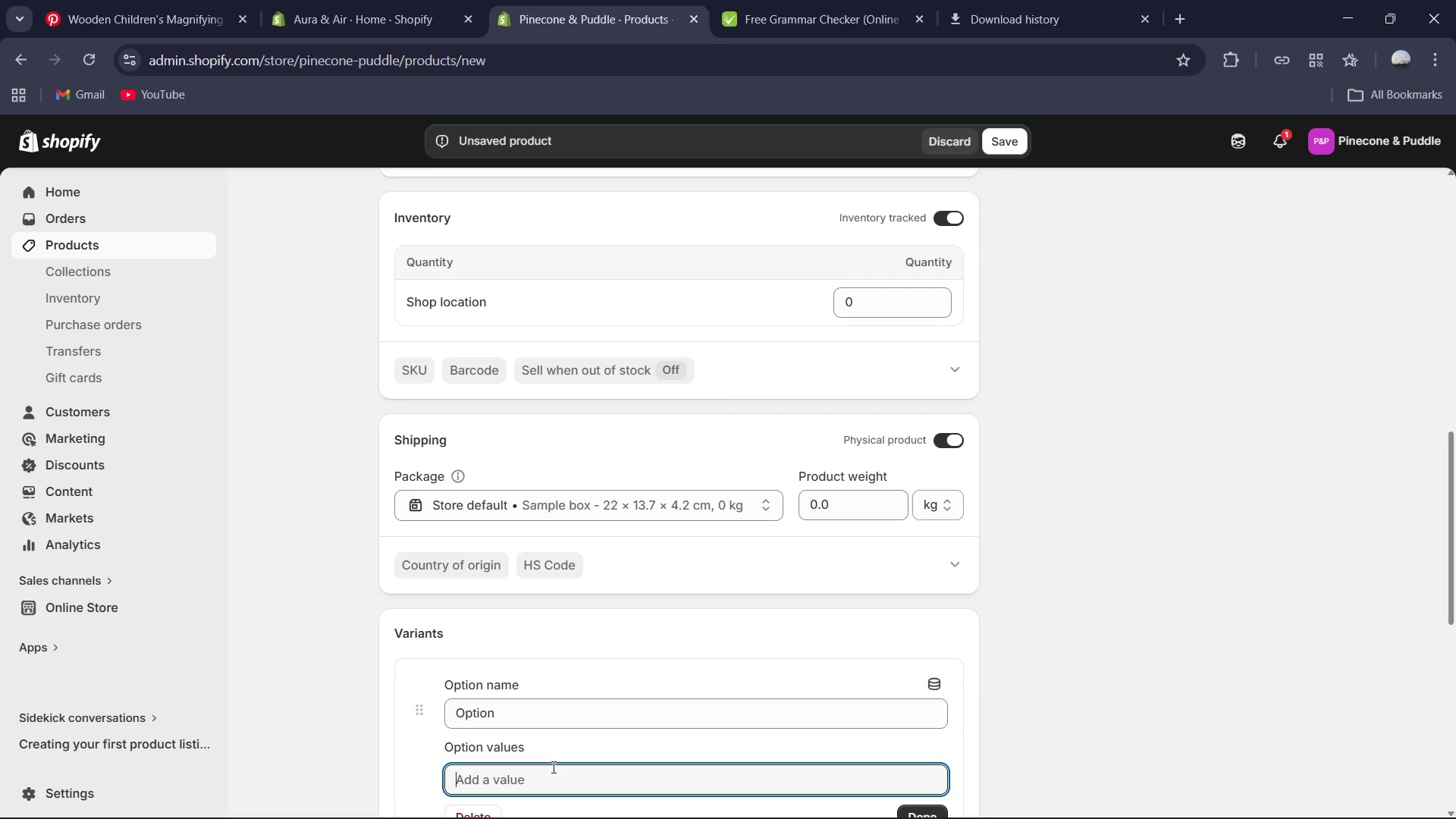 
type(Standard Set (2-)
 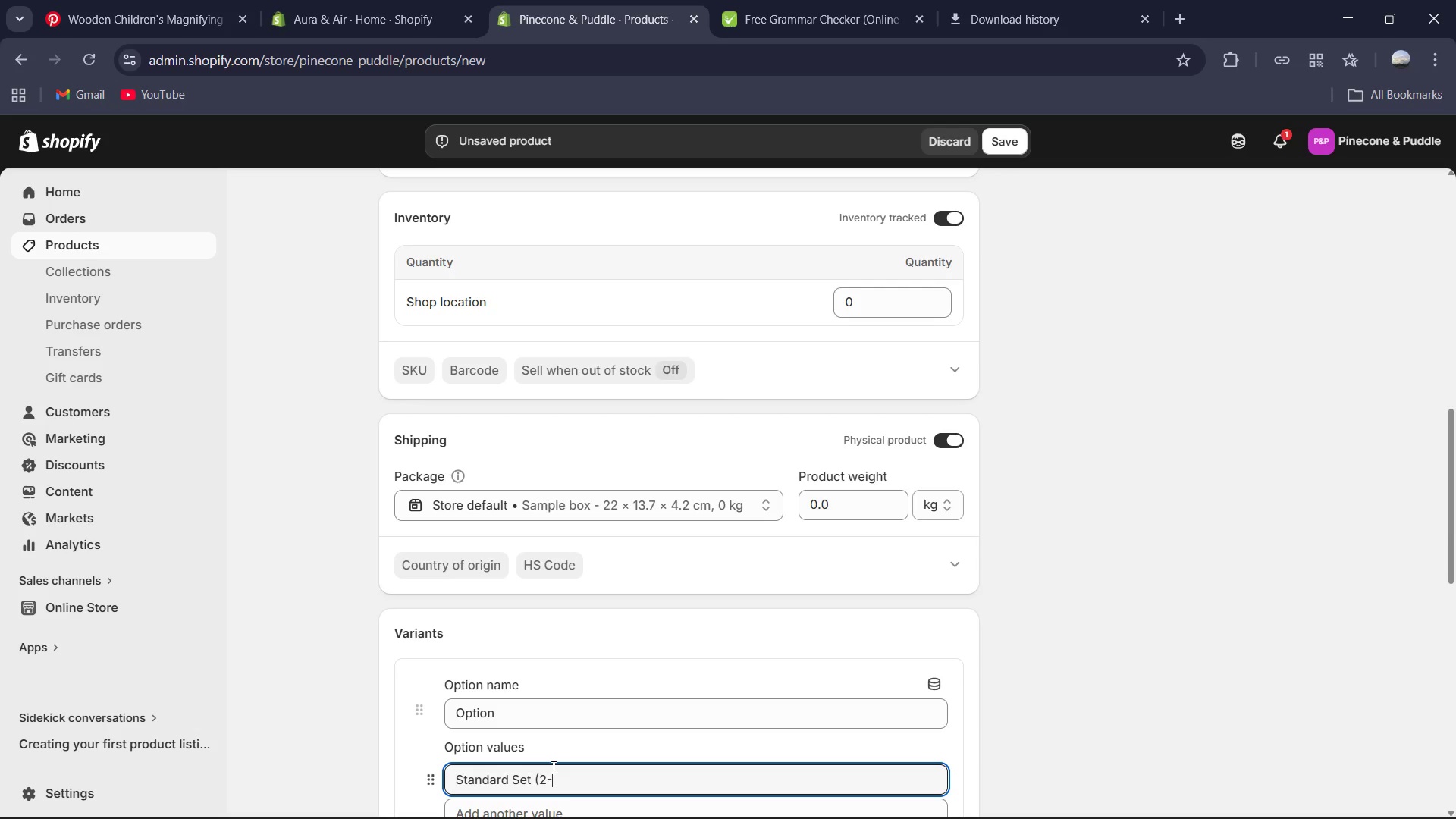 
 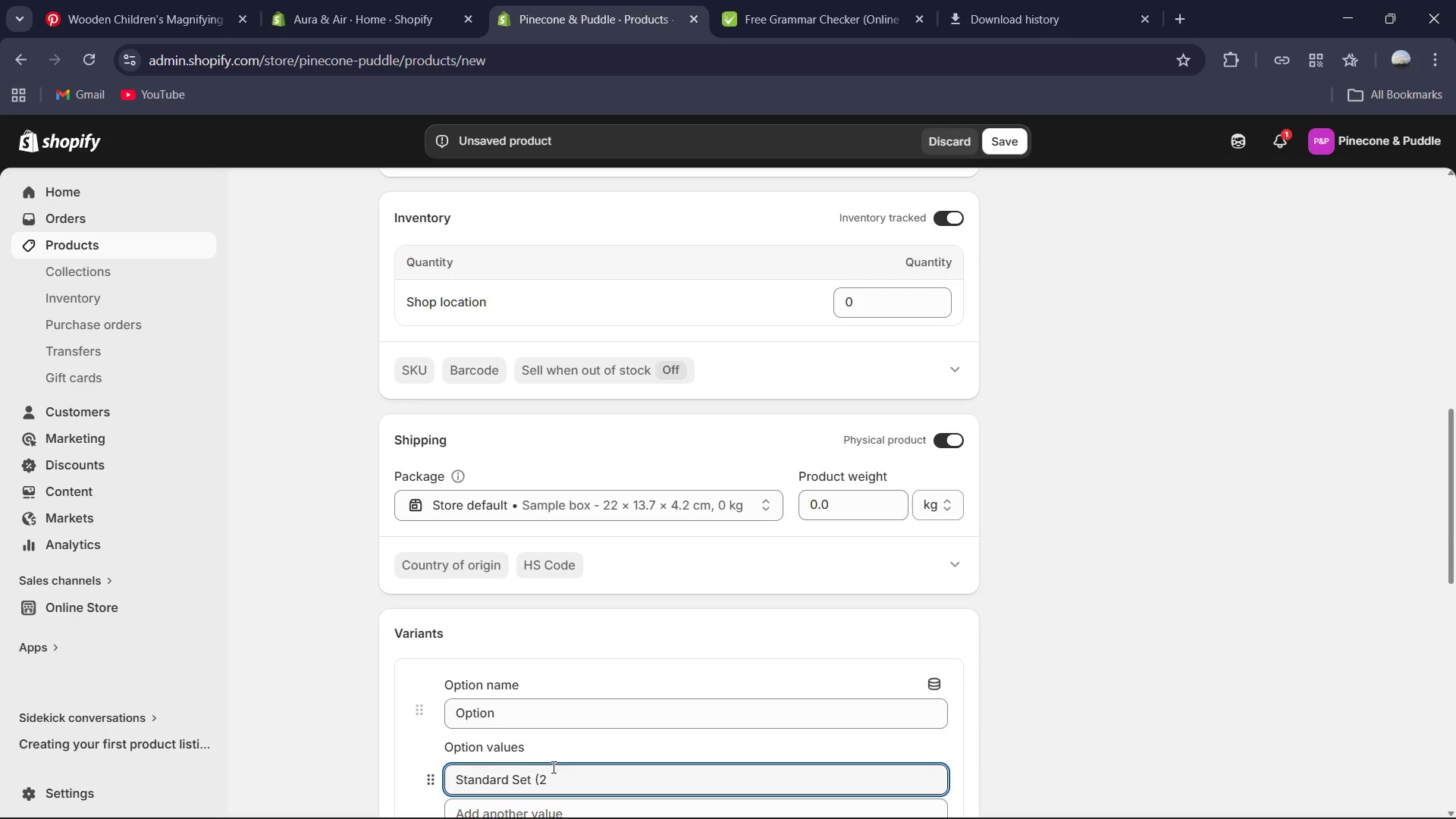 
hold_key(key=ShiftRight, duration=0.33)
 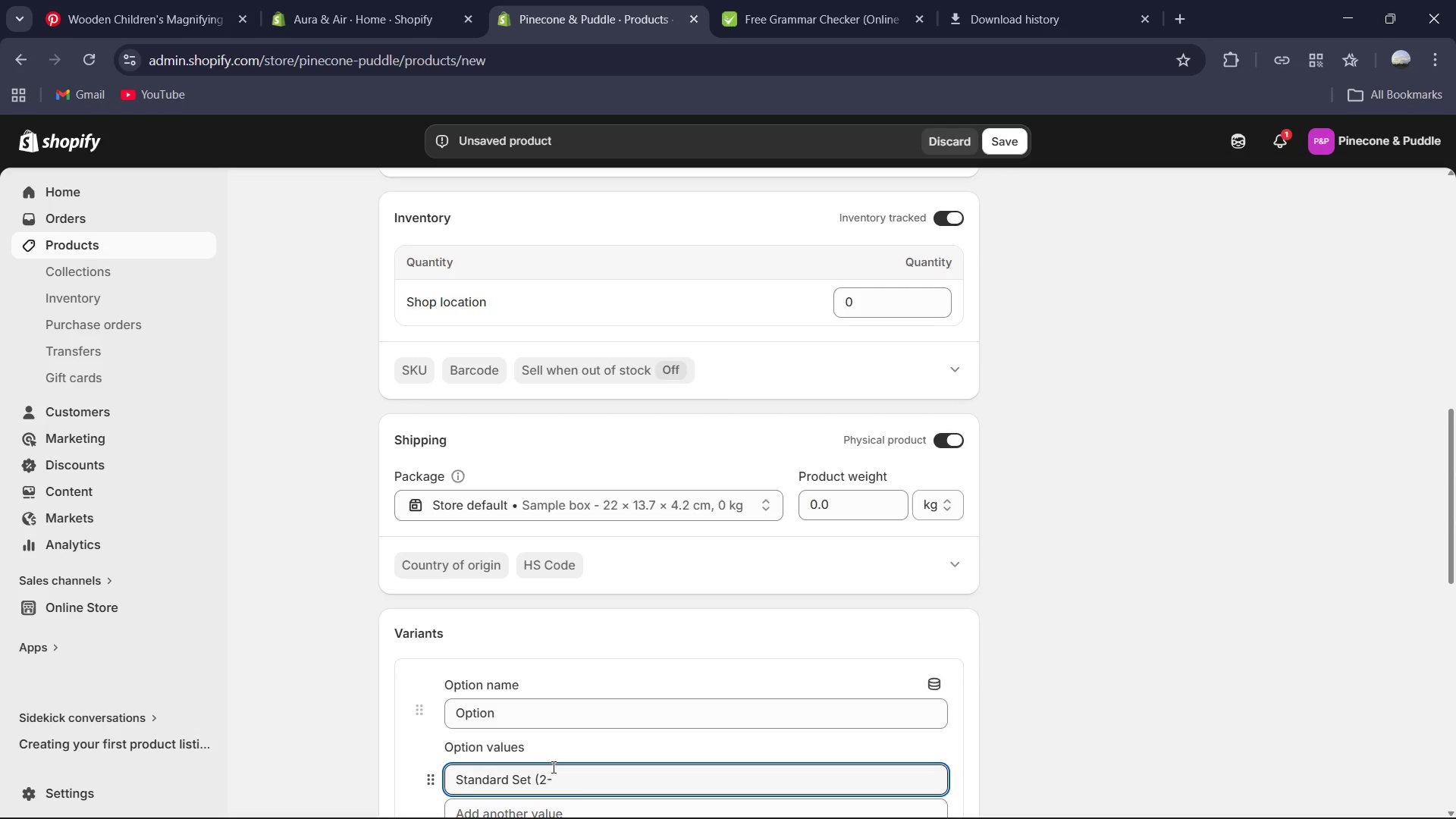 
type(Piece))
 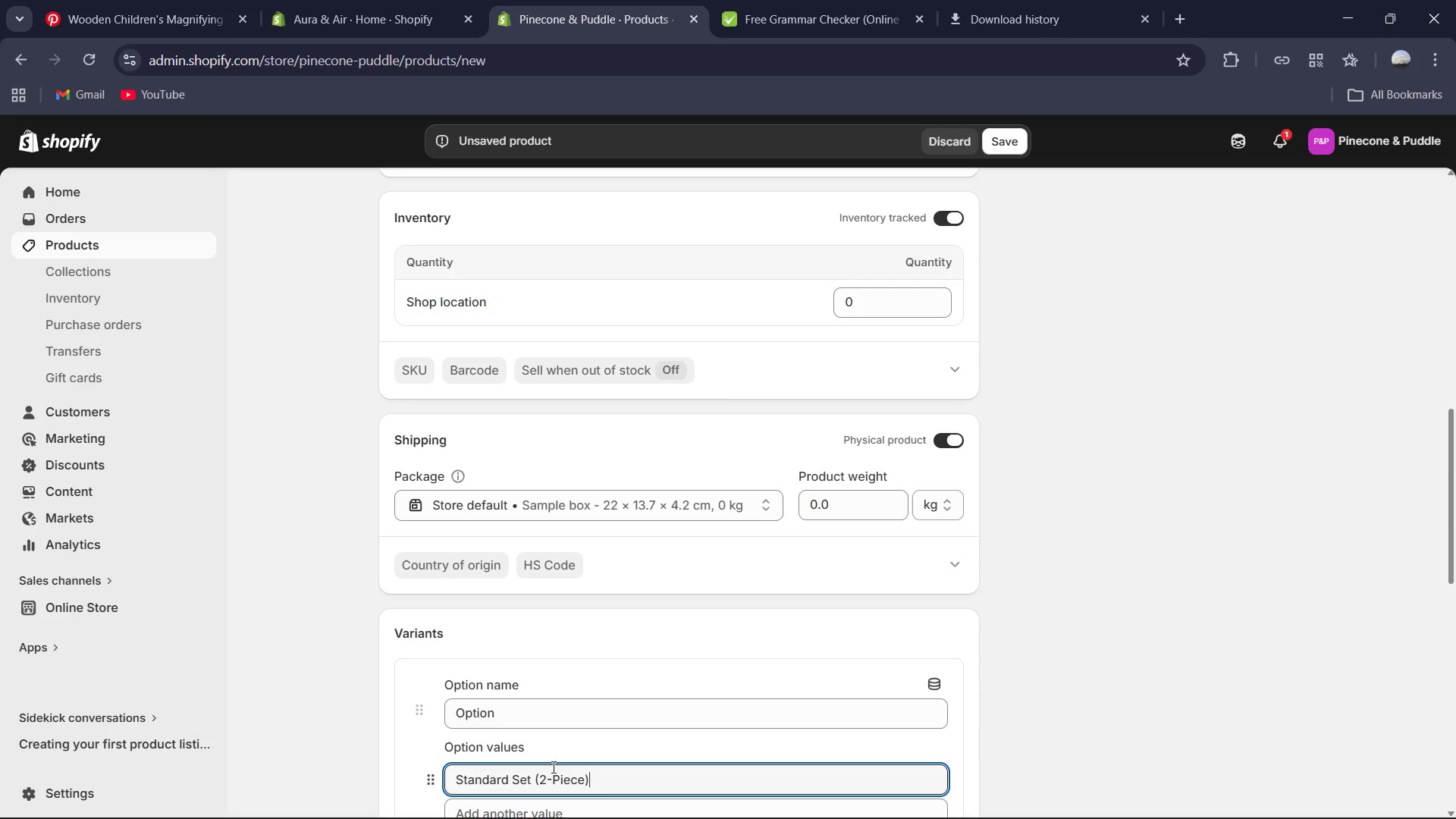 
scroll: coordinate [727, 515], scroll_direction: down, amount: 4.0
 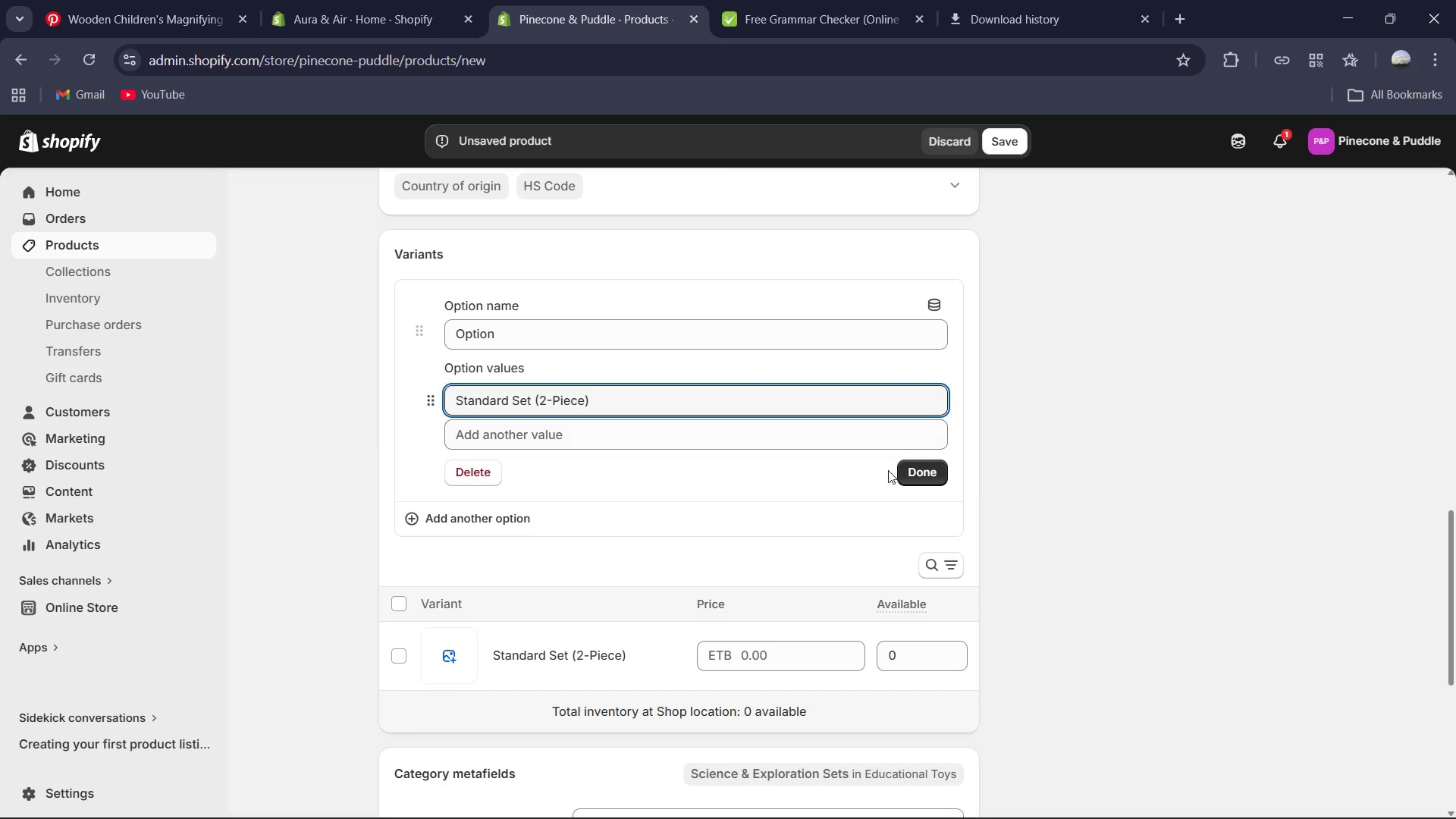 
left_click([917, 475])
 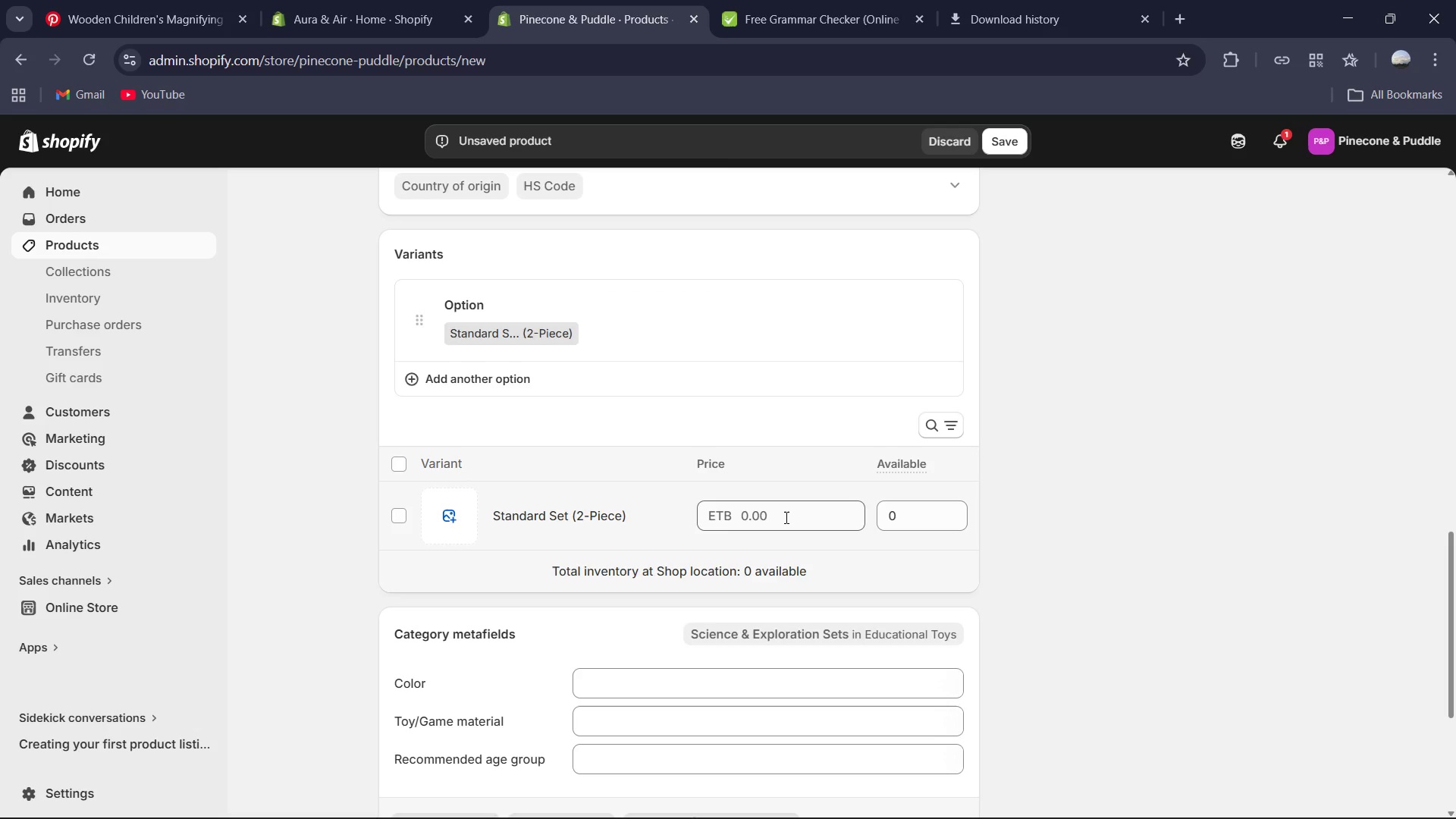 
left_click([786, 517])
 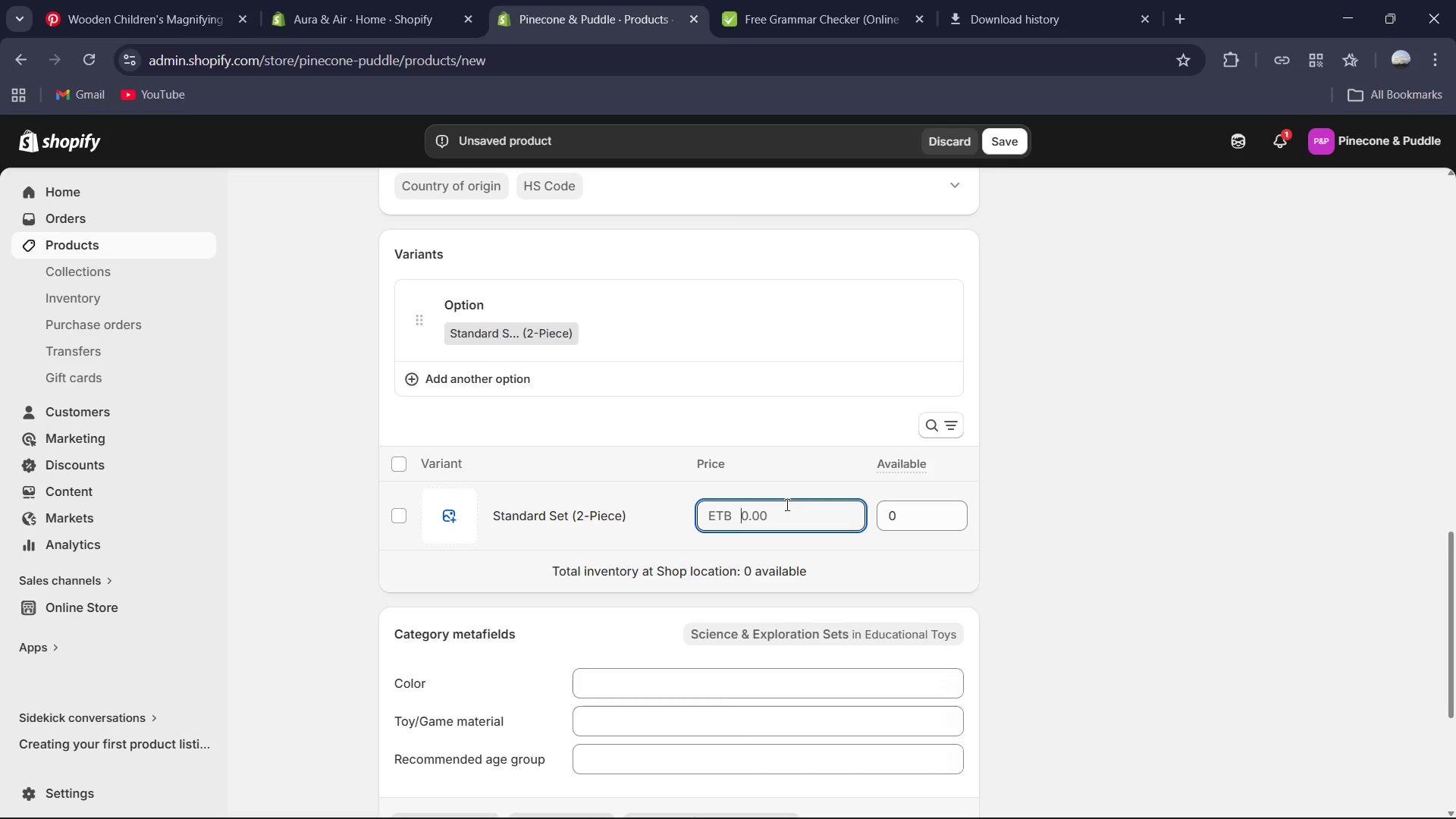 
key(Numpad2)
 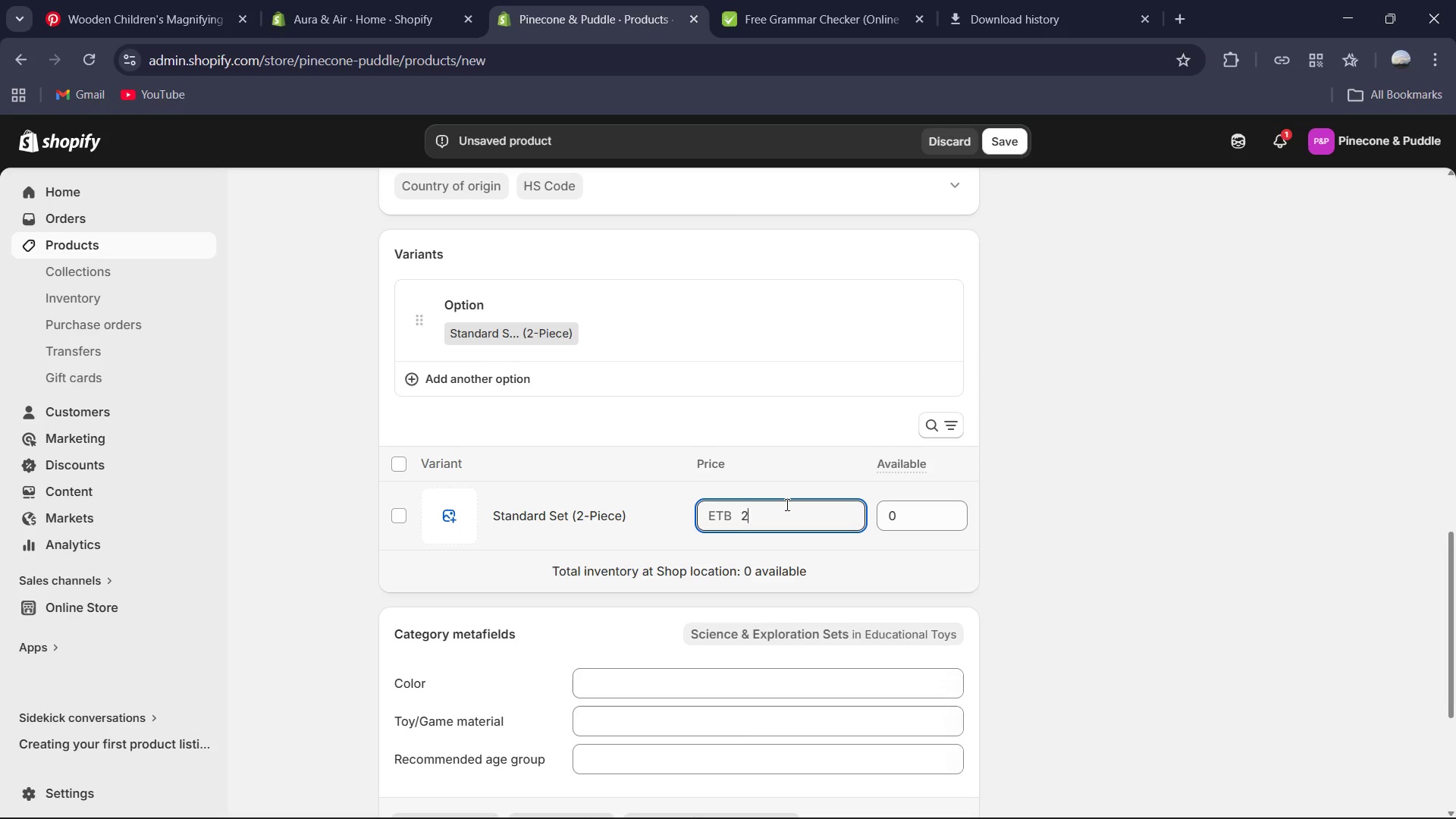 
key(Numpad4)
 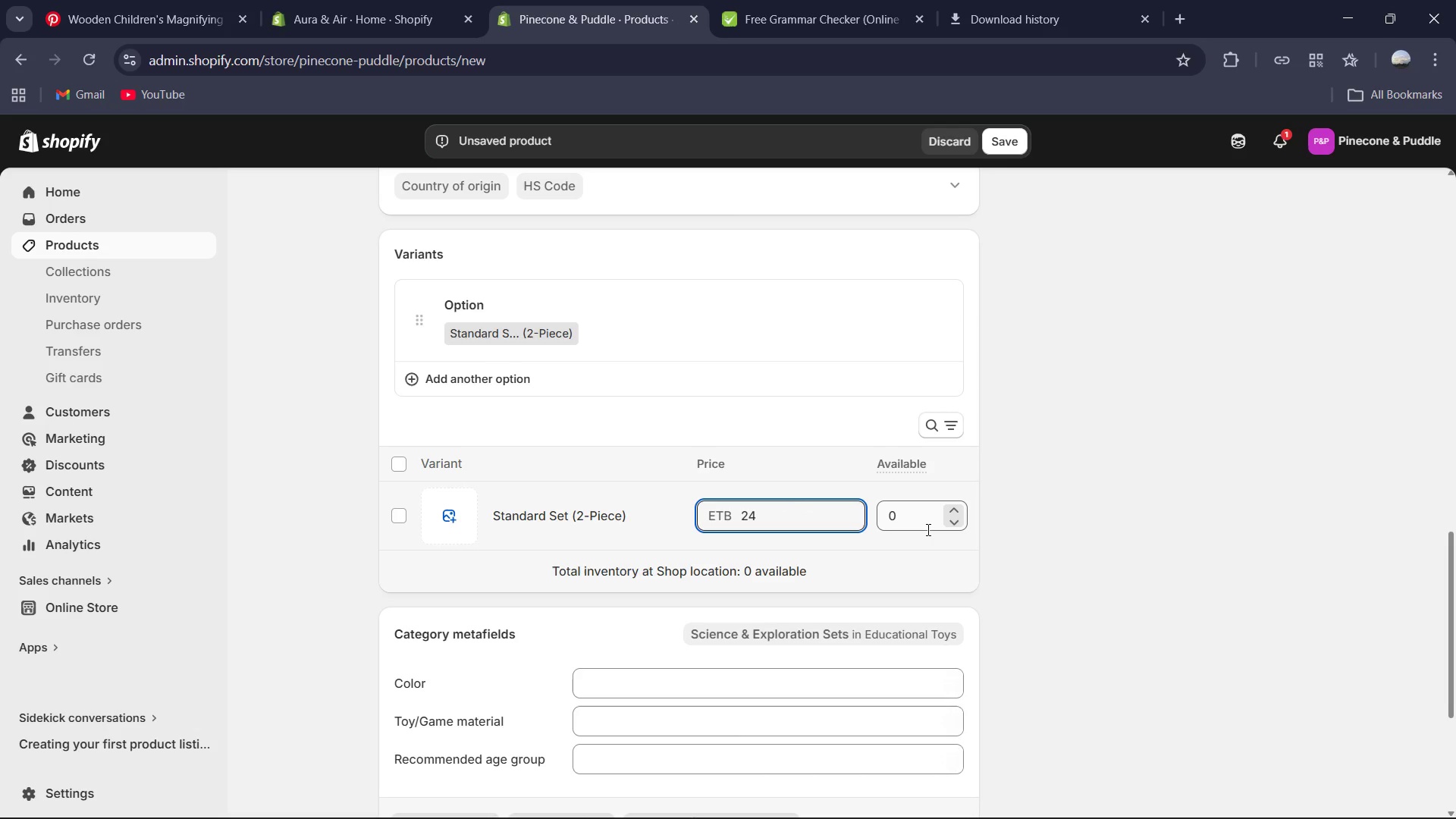 
left_click([921, 526])
 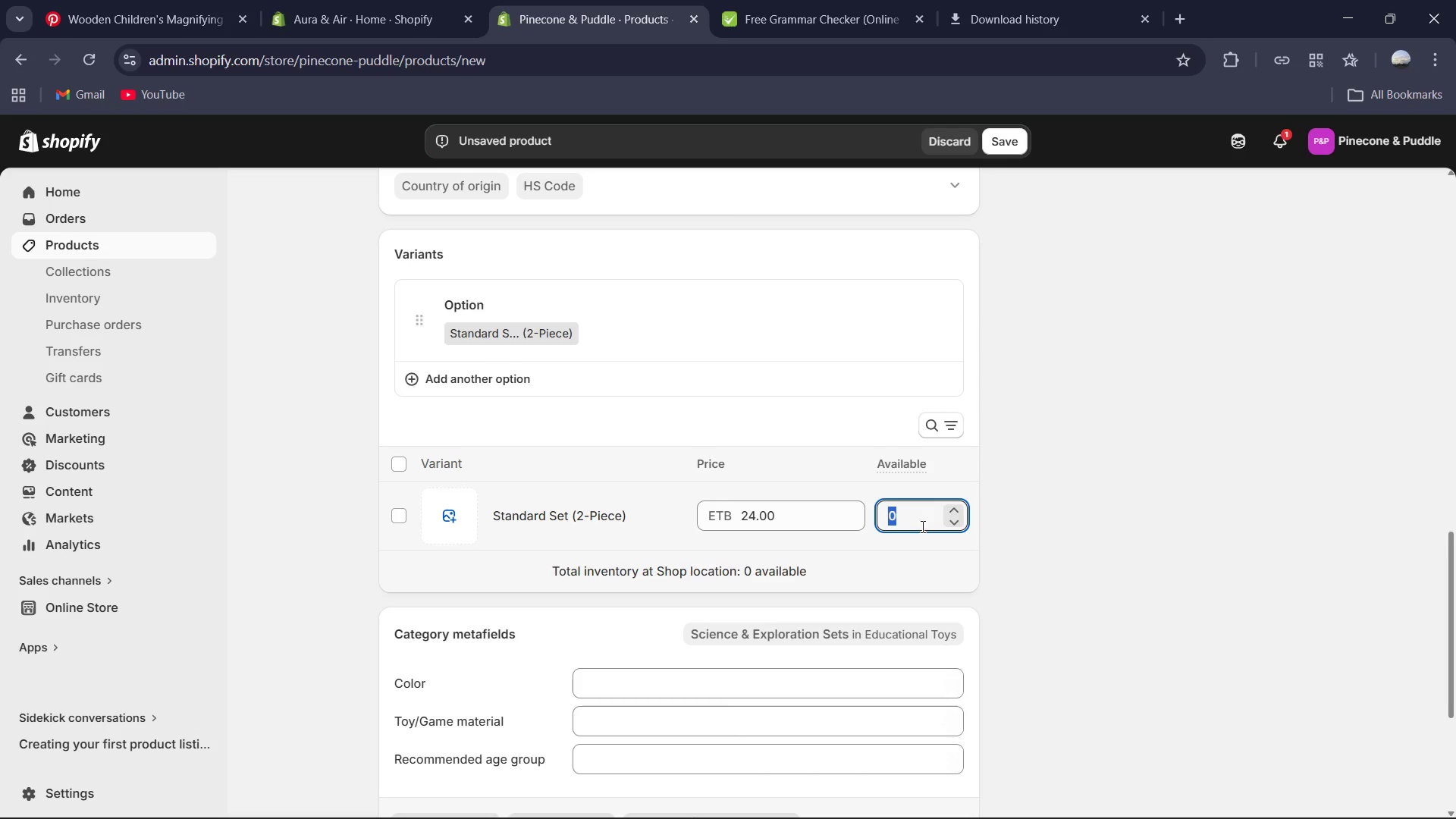 
key(Numpad9)
 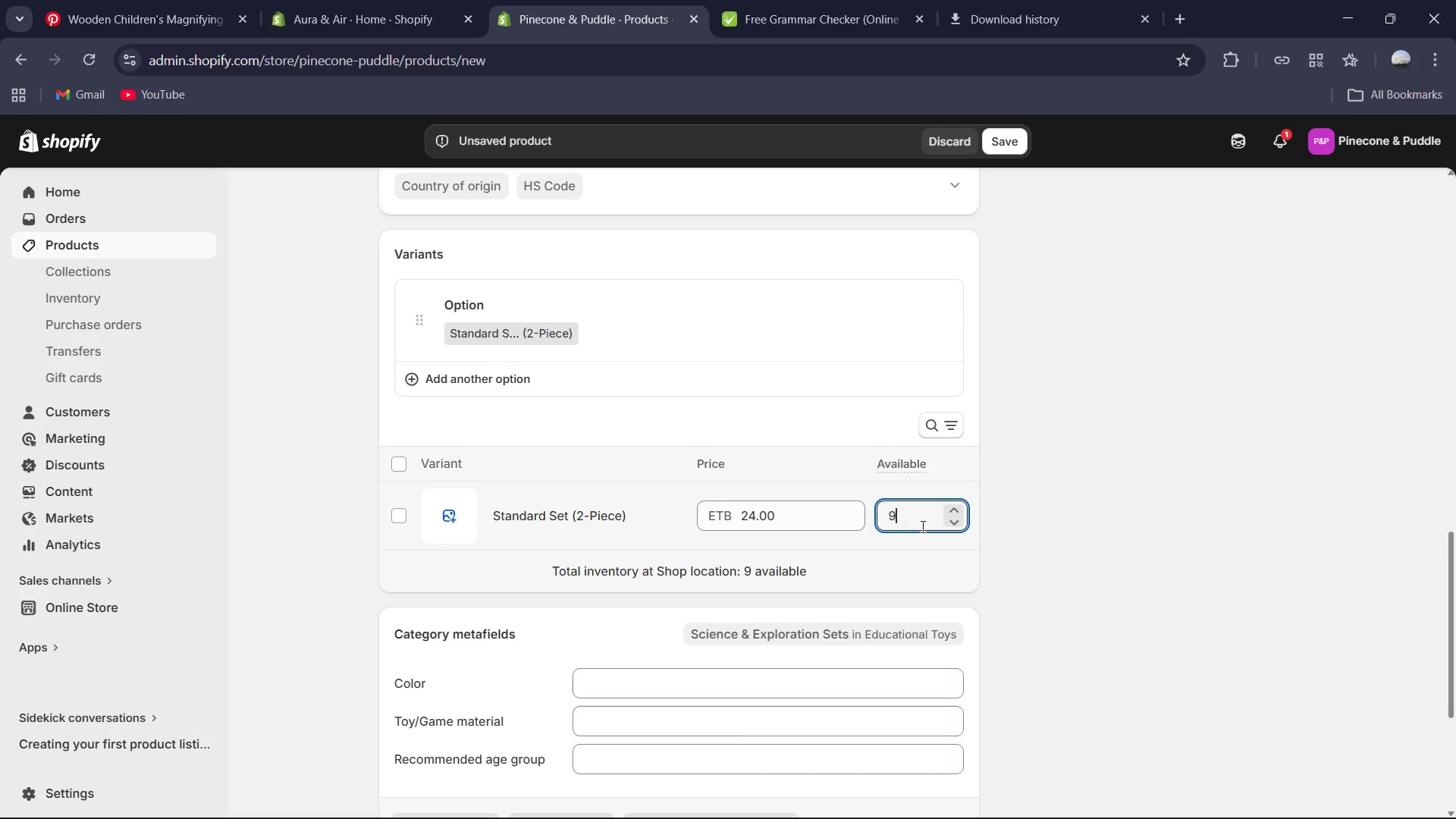 
key(Numpad6)
 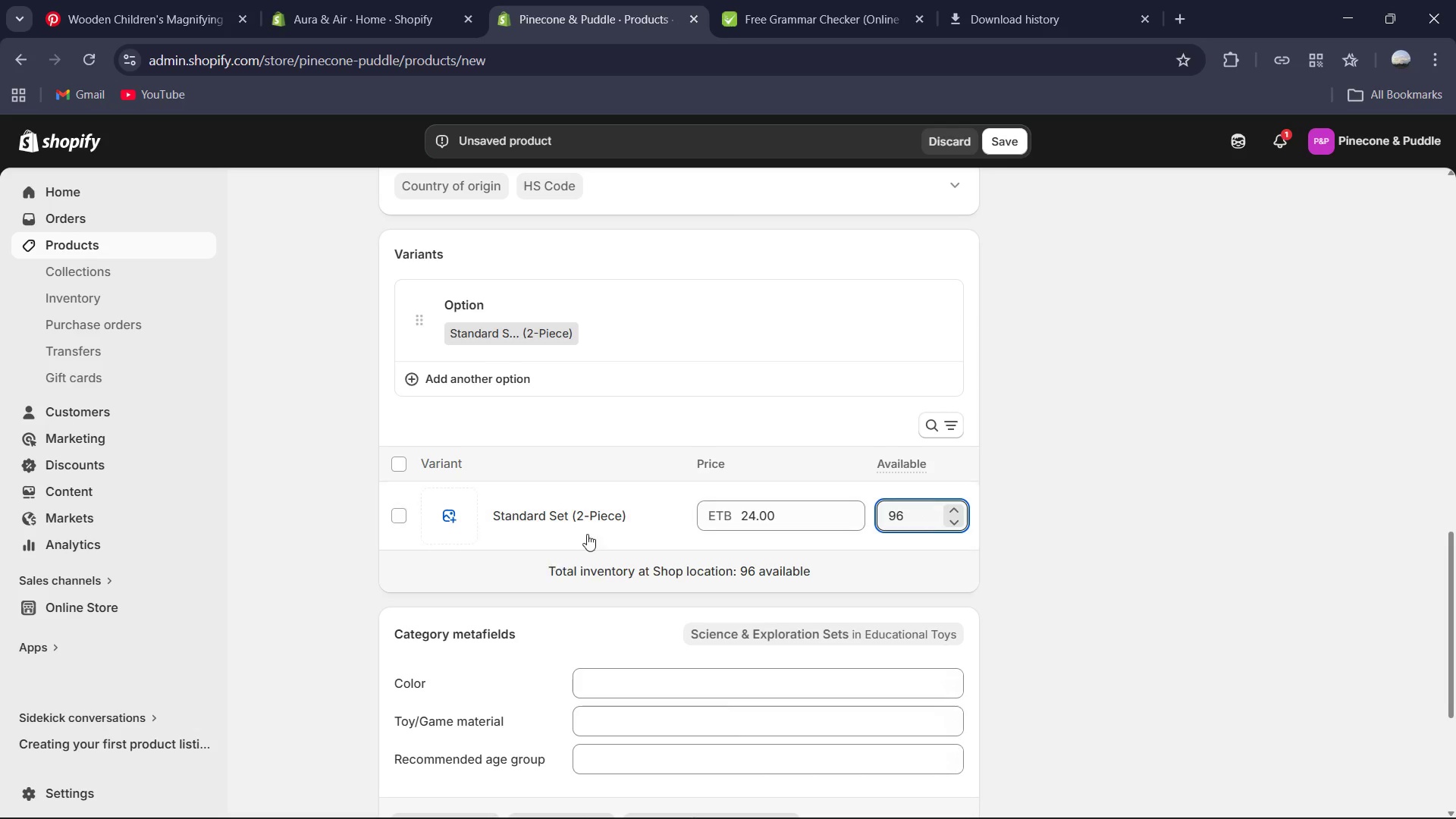 
left_click_drag(start_coordinate=[580, 519], to_coordinate=[580, 523])
 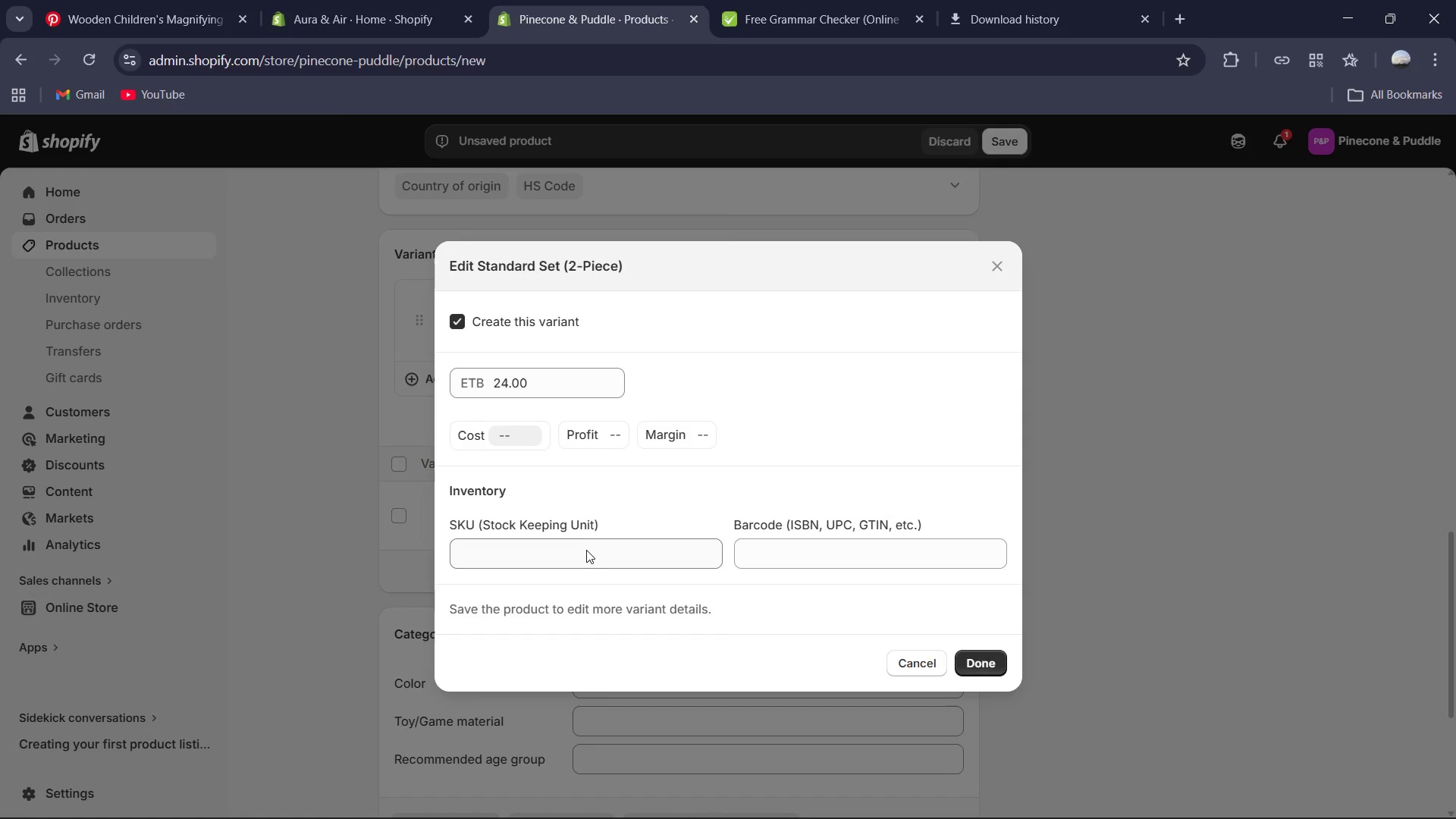 
left_click([585, 553])
 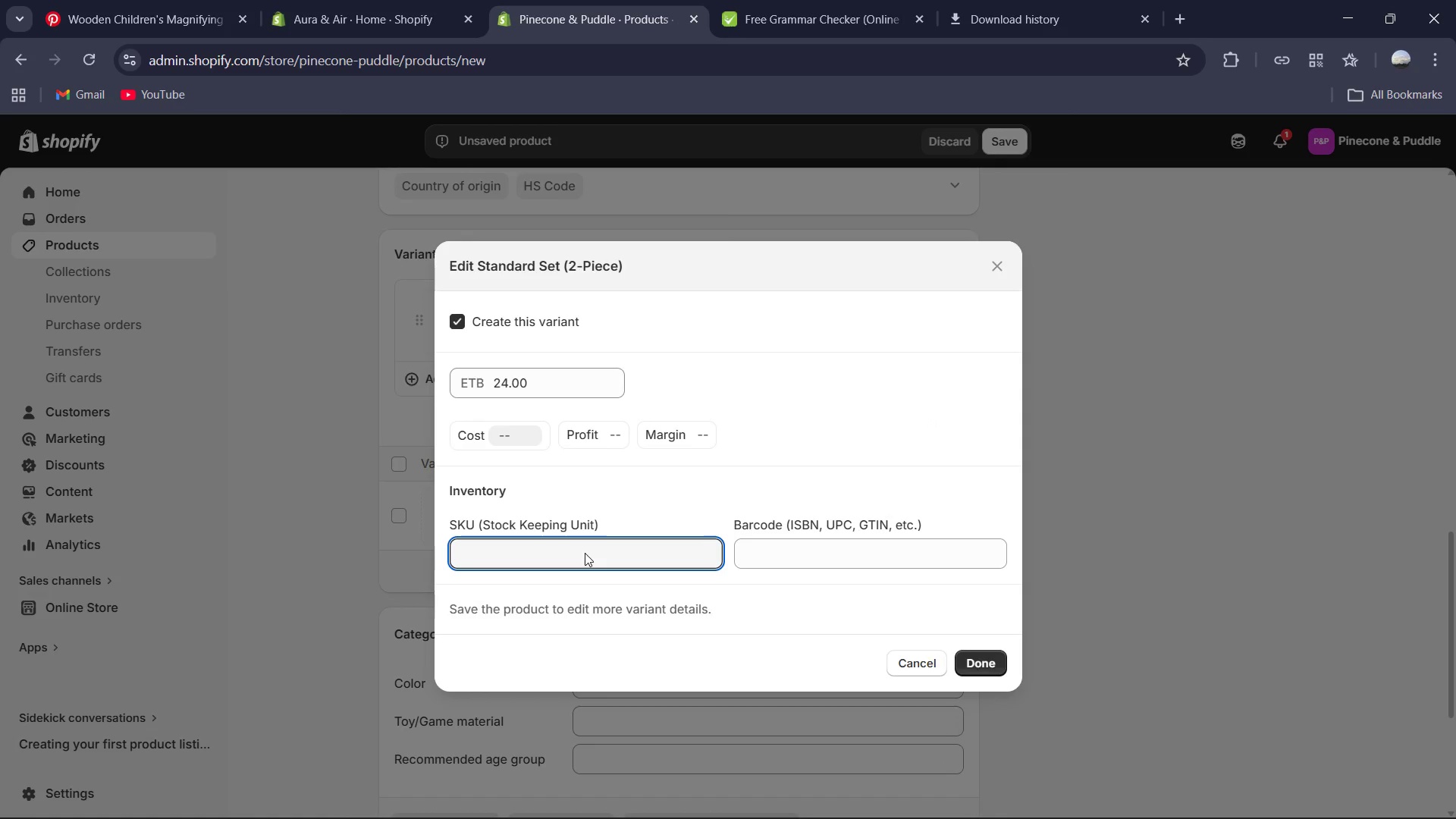 
type(pp-ma)
key(Backspace)
key(Backspace)
key(Backspace)
key(Backspace)
key(Backspace)
type(PP-MAG-SET-01)
 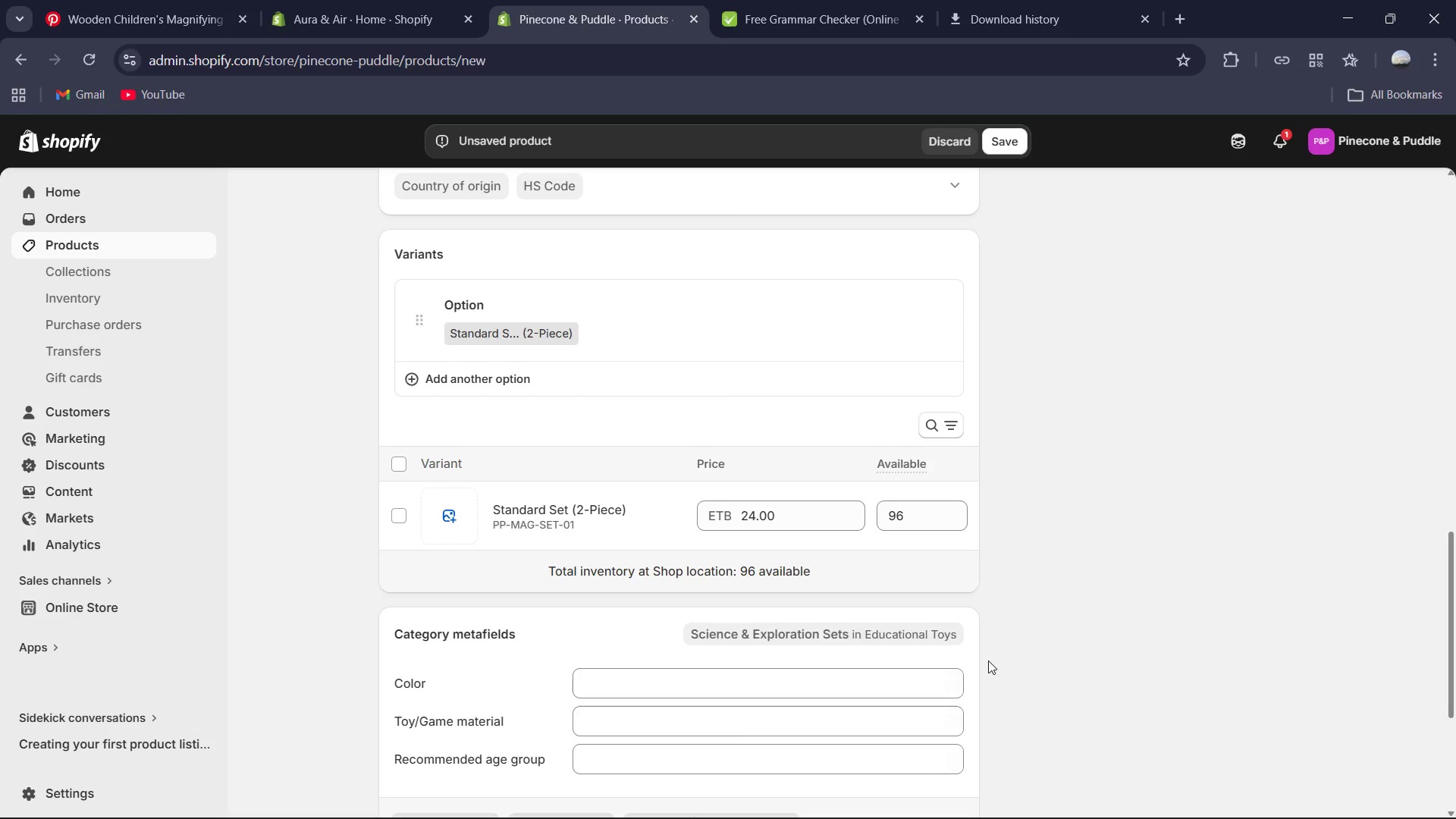 
wait(6.5)
 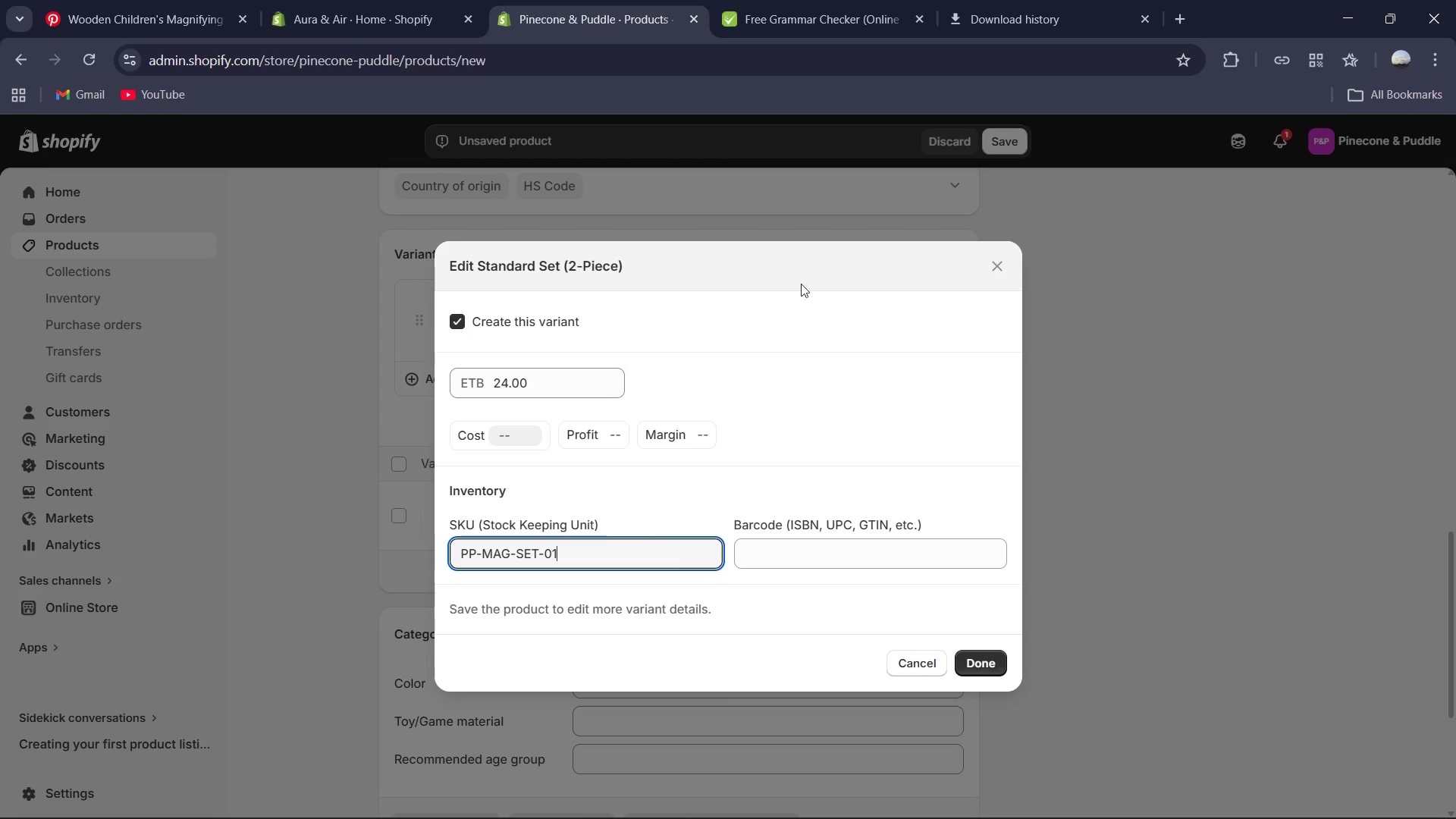 
left_click([1011, 145])
 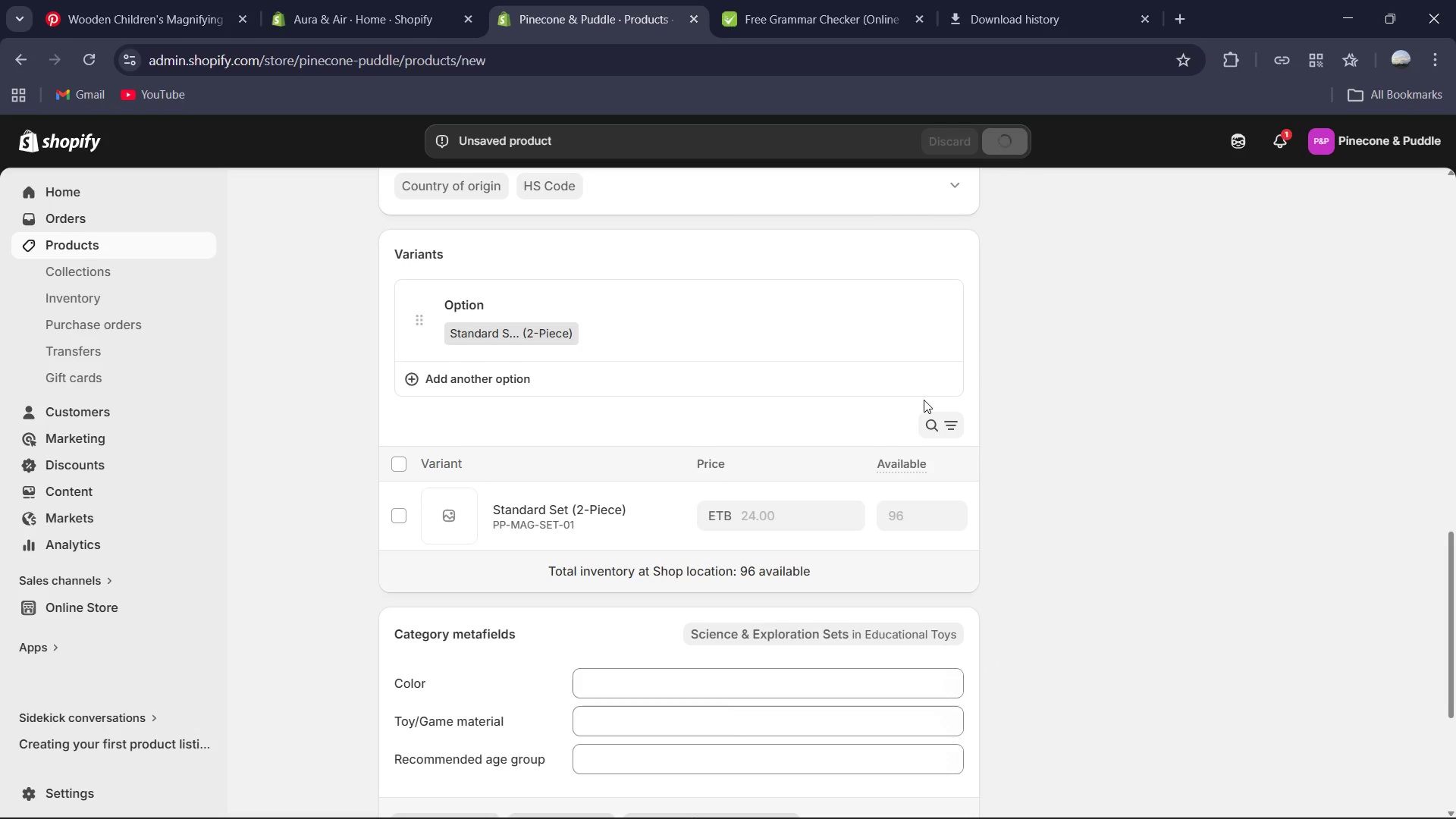 
scroll: coordinate [898, 462], scroll_direction: down, amount: 1.0
 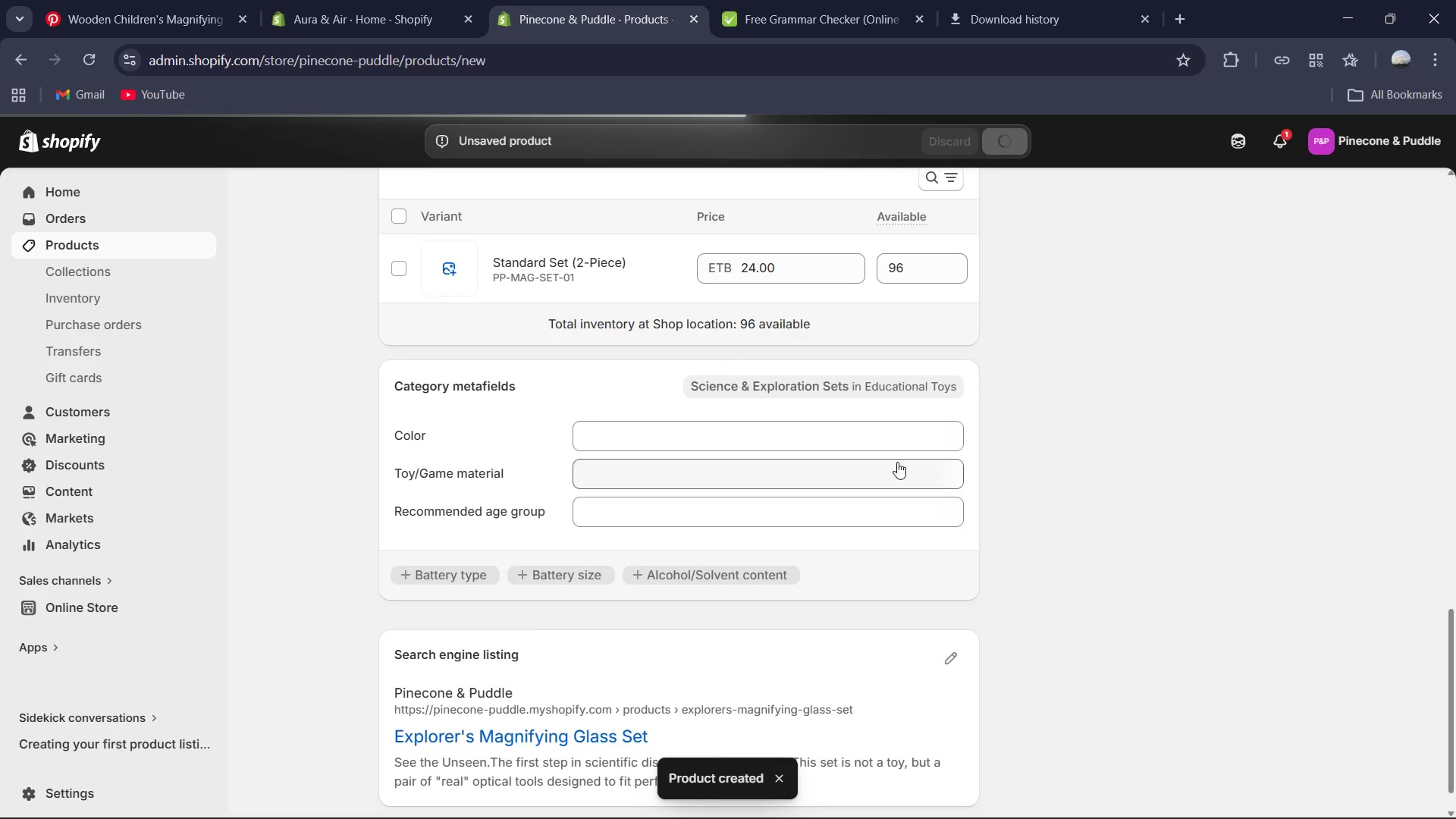 
scroll: coordinate [755, 438], scroll_direction: up, amount: 2.0
 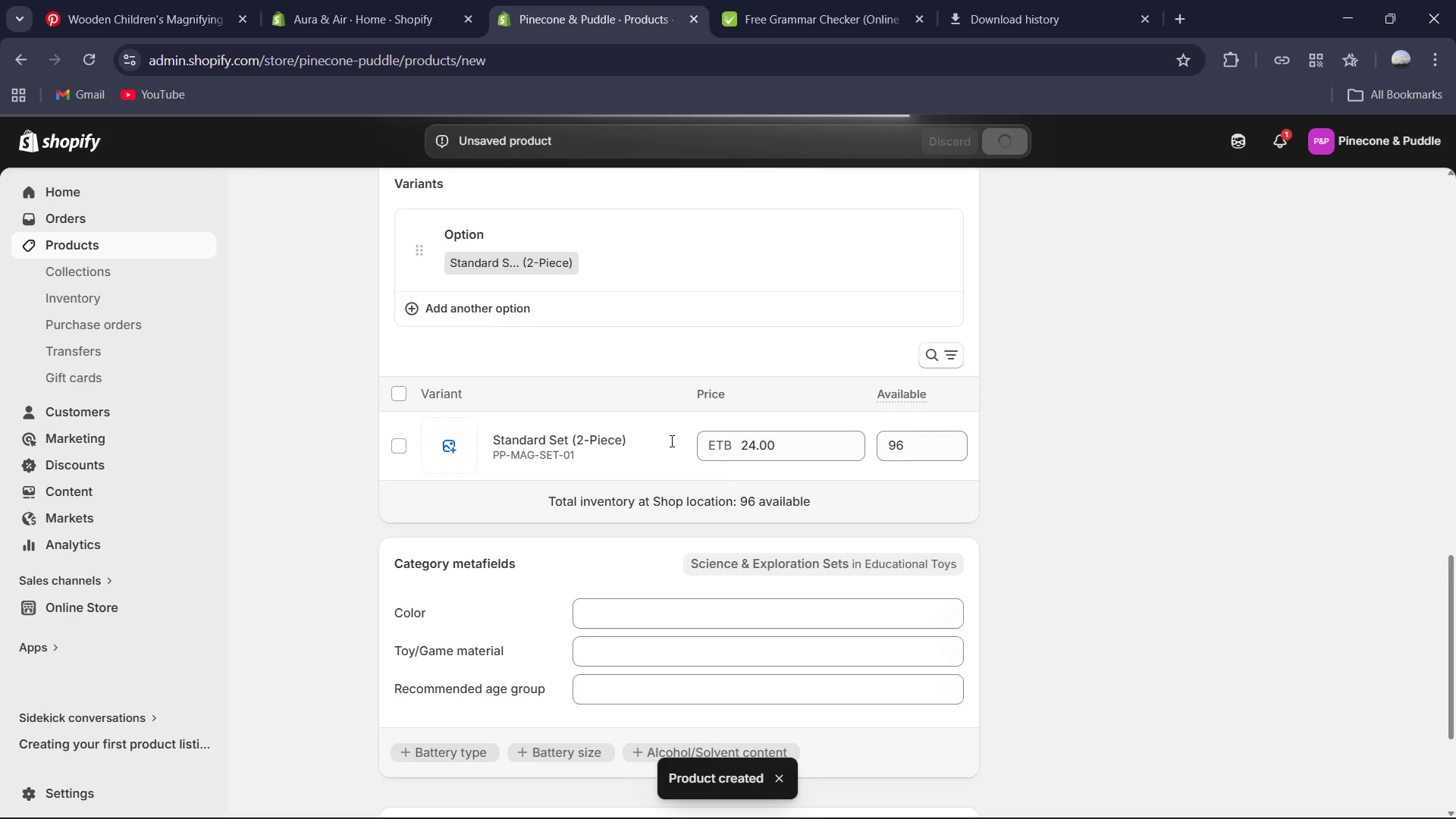 
mouse_move([600, 447])
 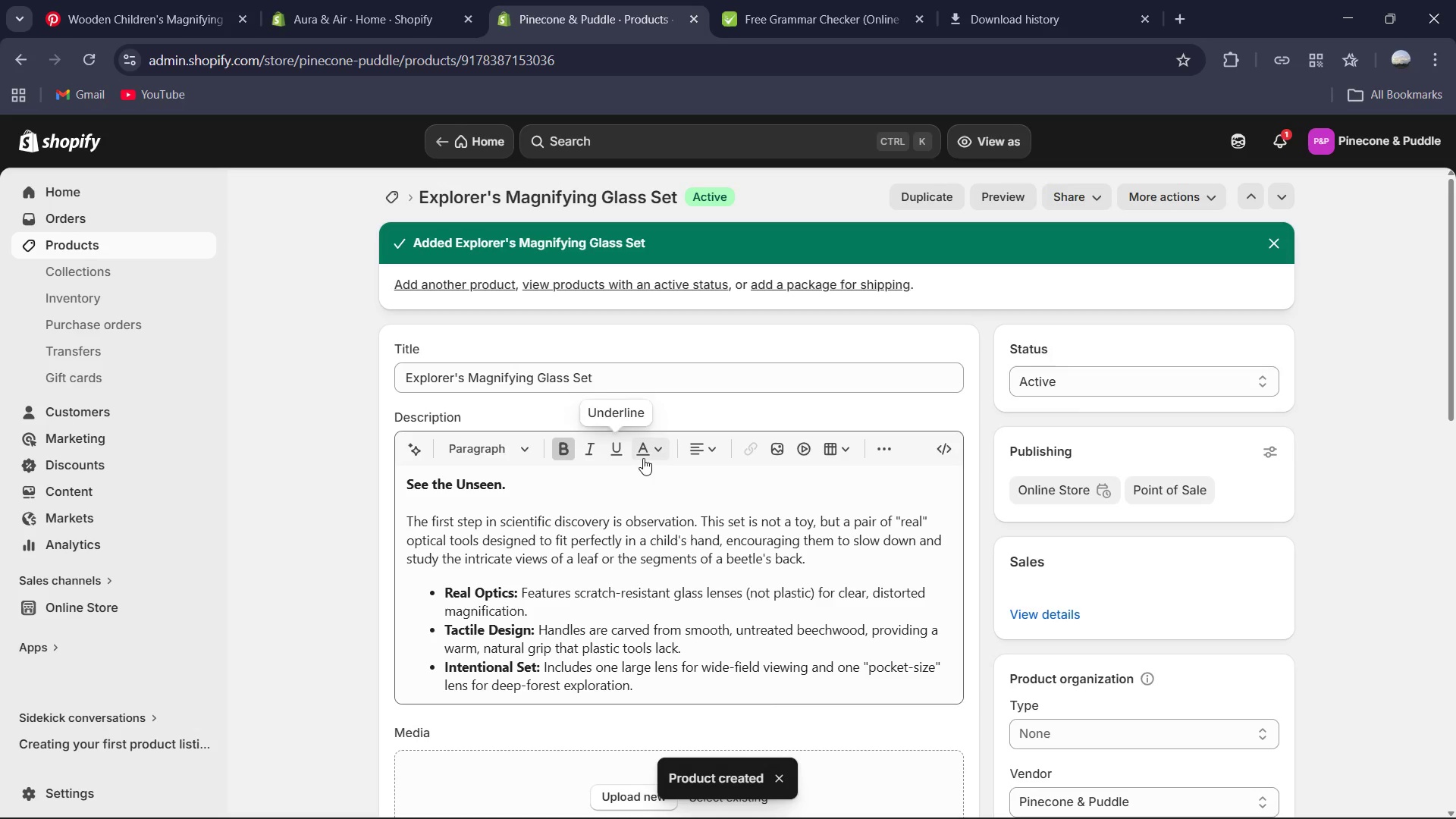 
scroll: coordinate [661, 471], scroll_direction: down, amount: 10.0
 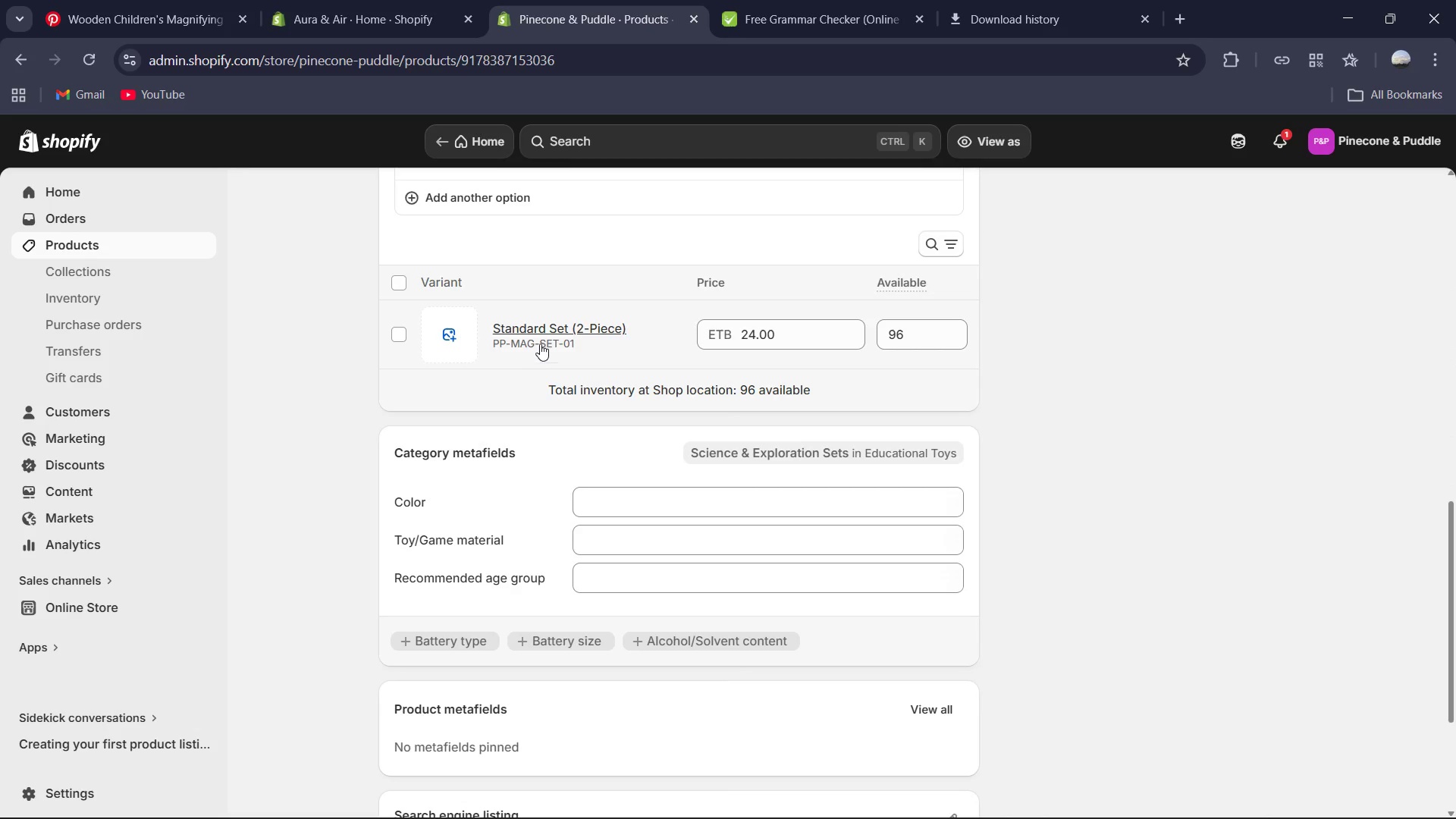 
left_click([541, 331])
 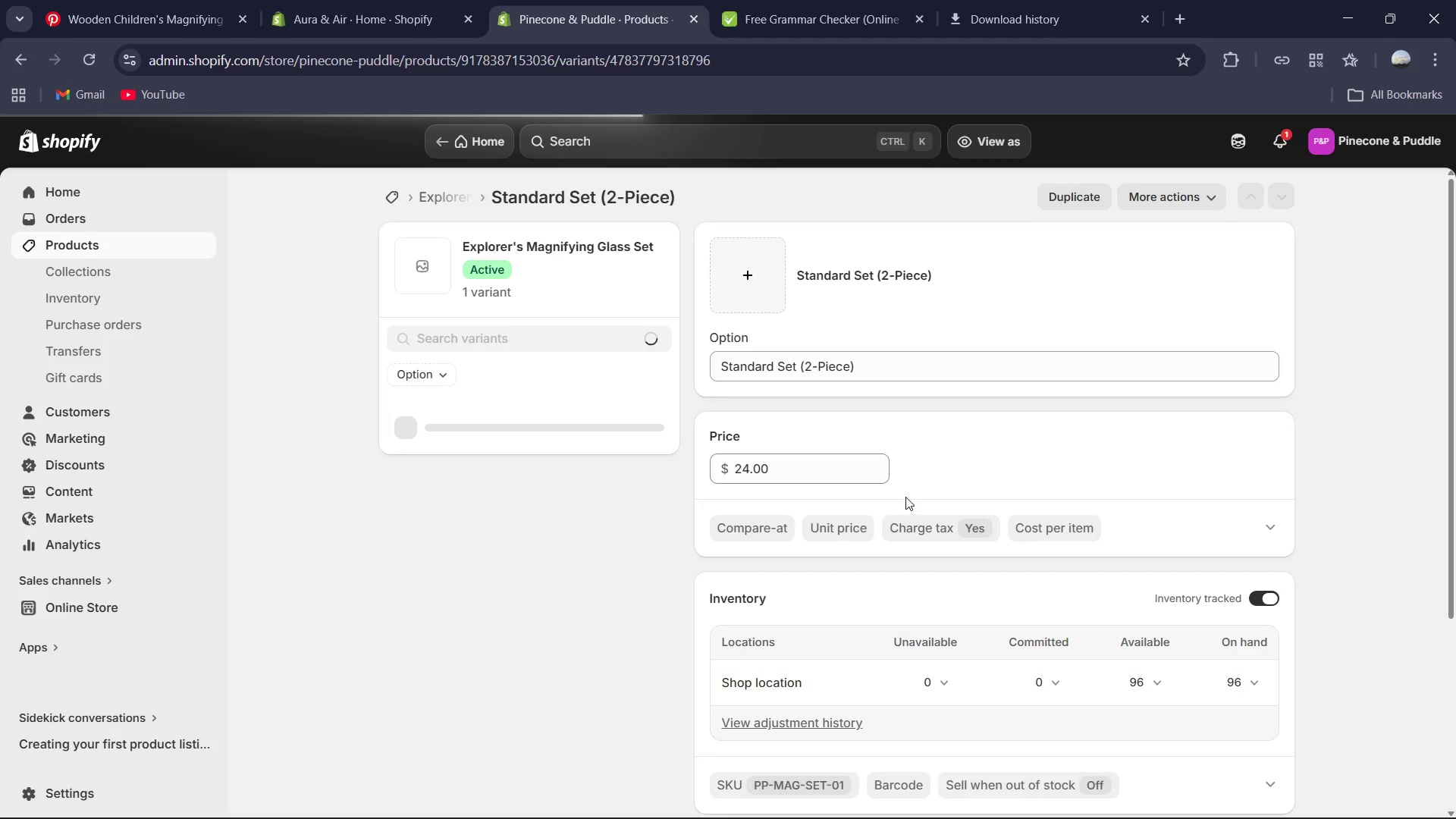 
scroll: coordinate [1043, 529], scroll_direction: down, amount: 8.0
 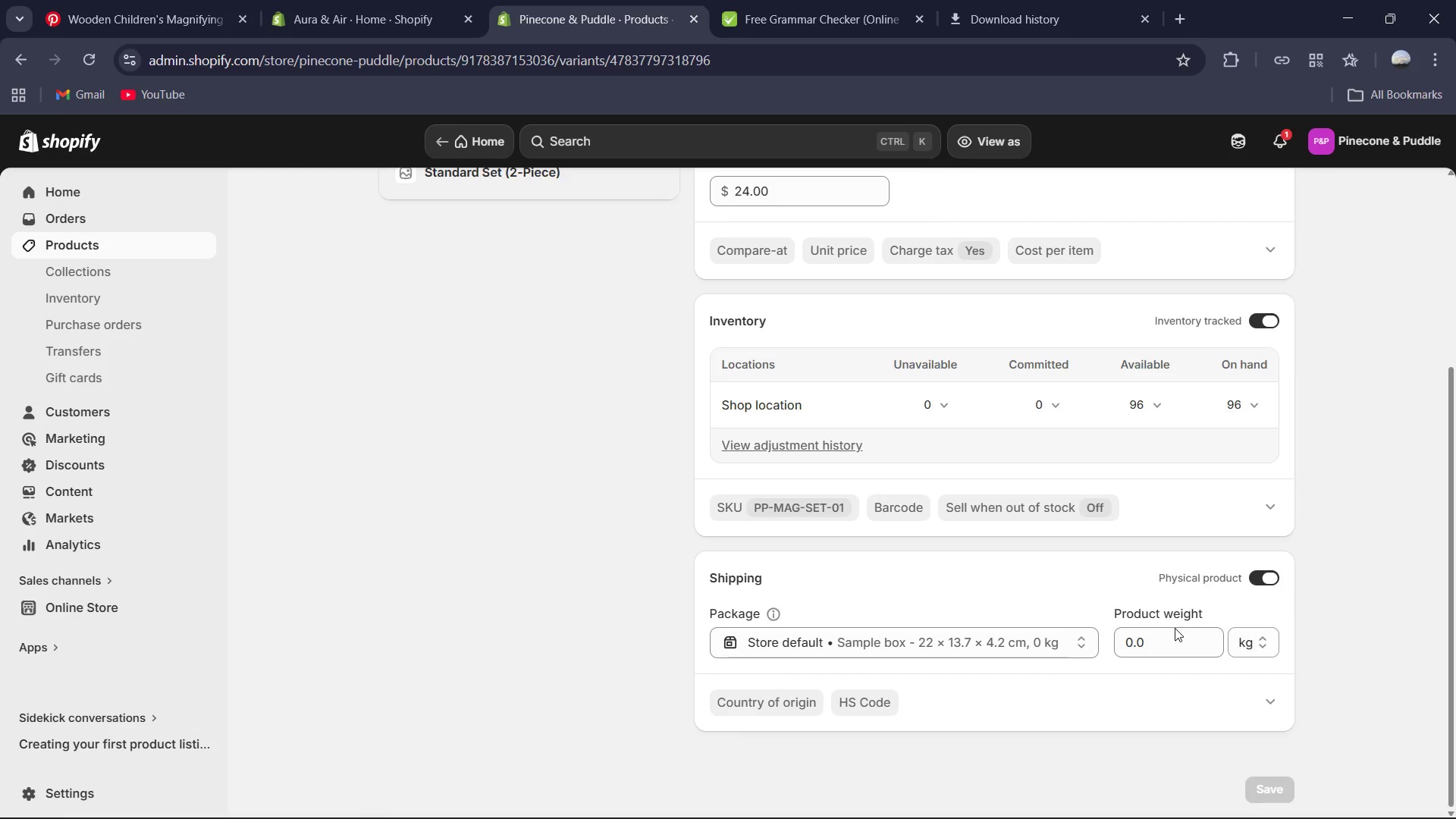 
double_click([1173, 636])
 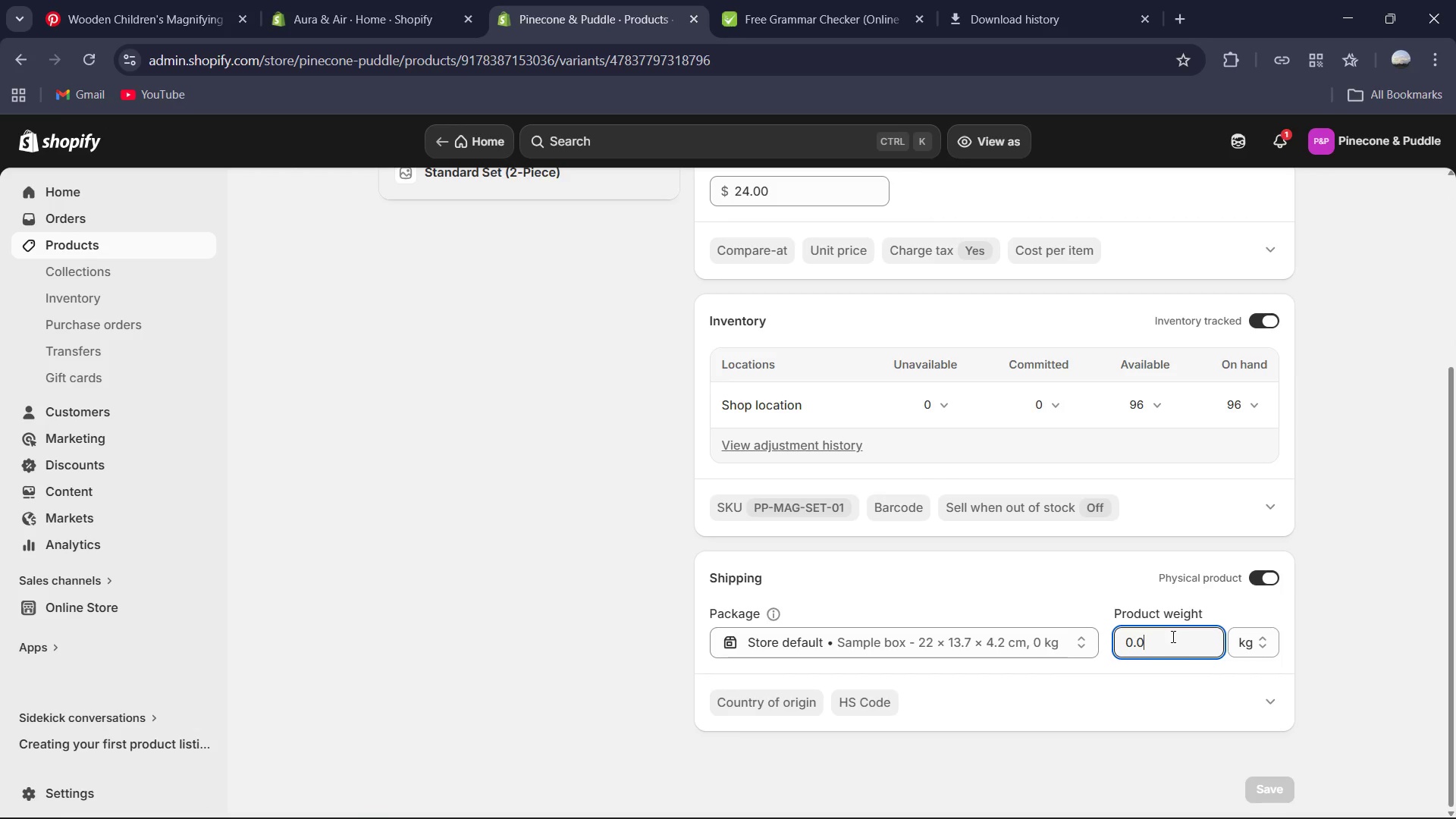 
key(Control+A)
 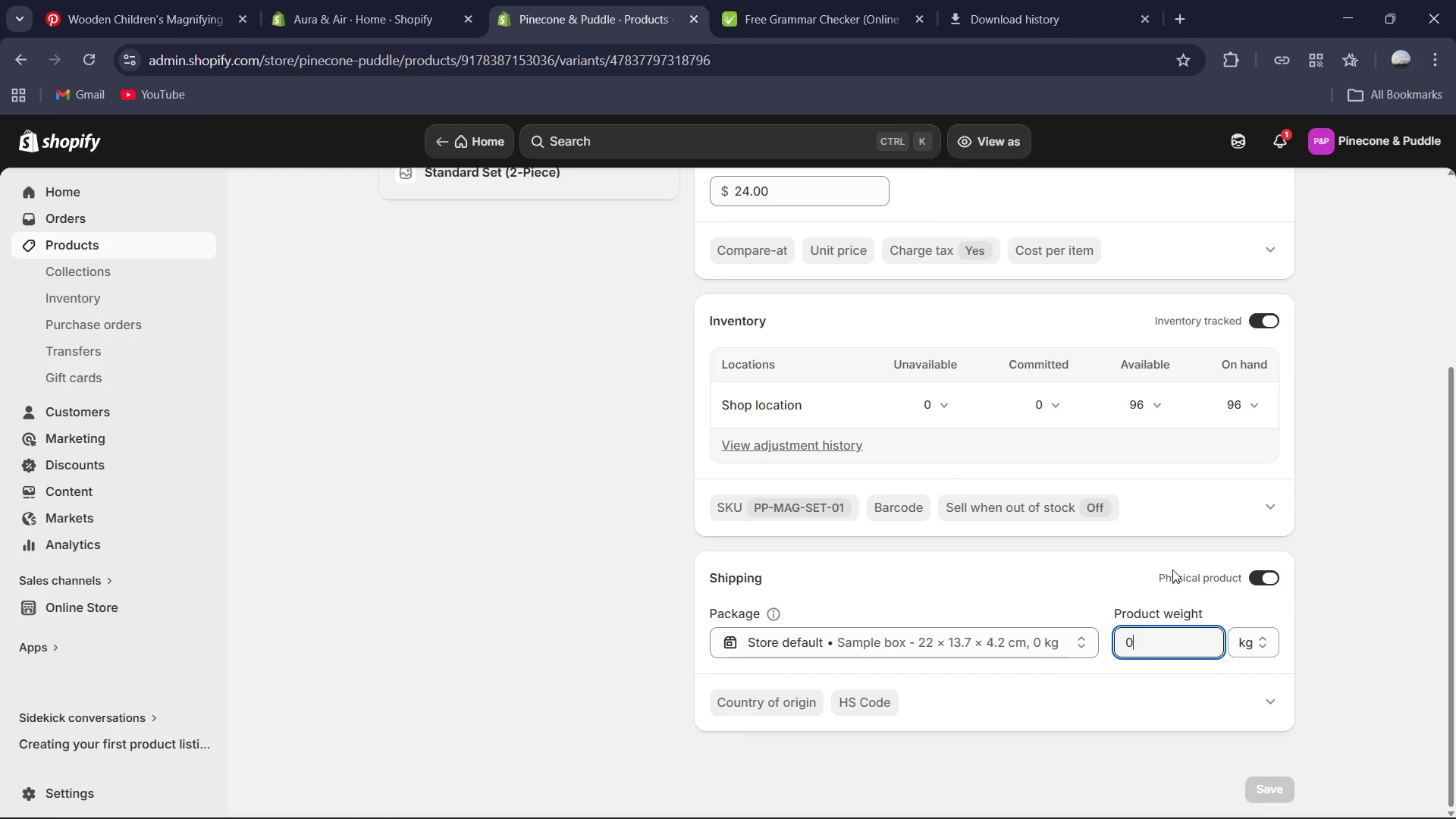 
key(Numpad0)
 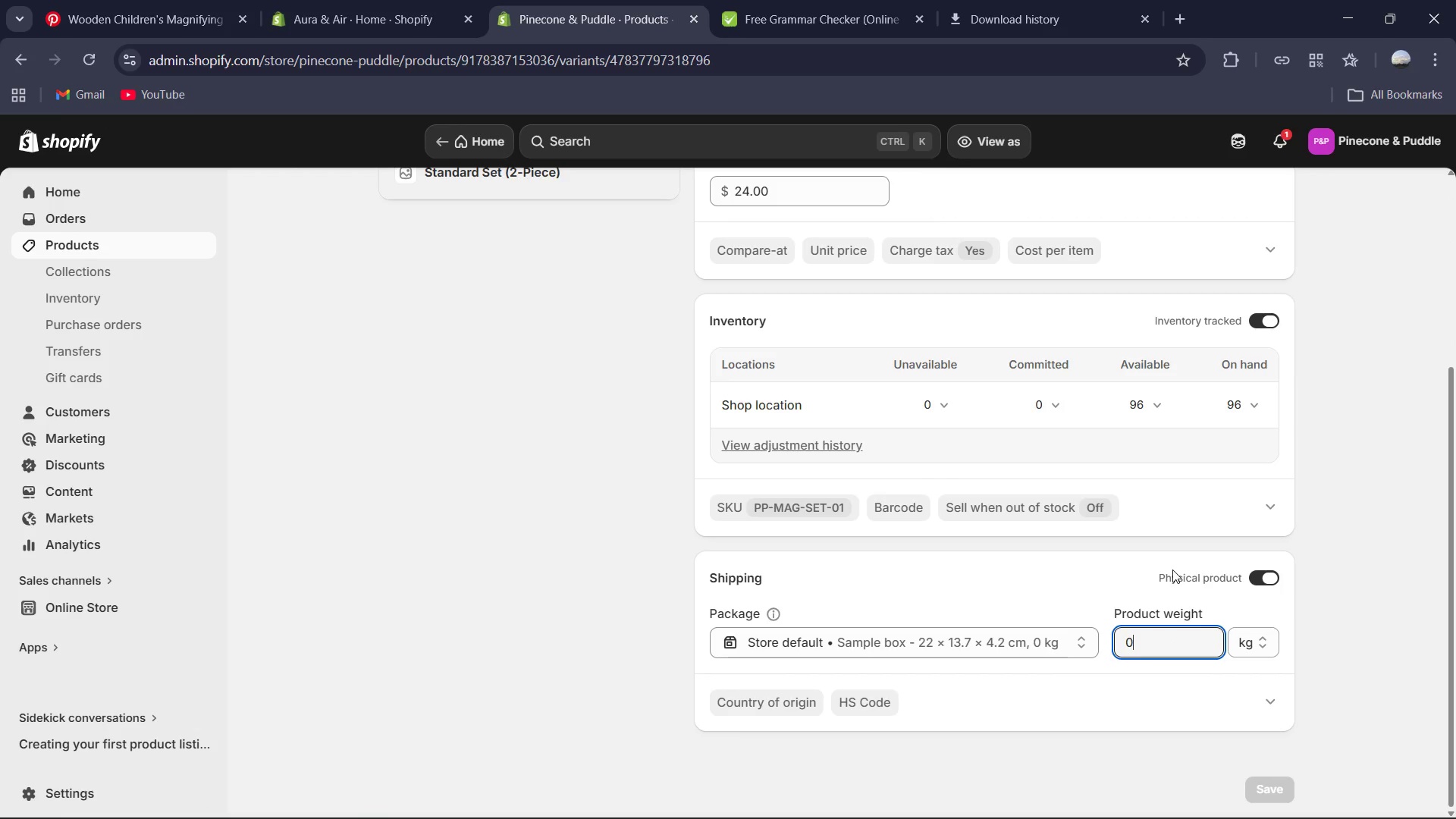 
key(NumpadDecimal)
 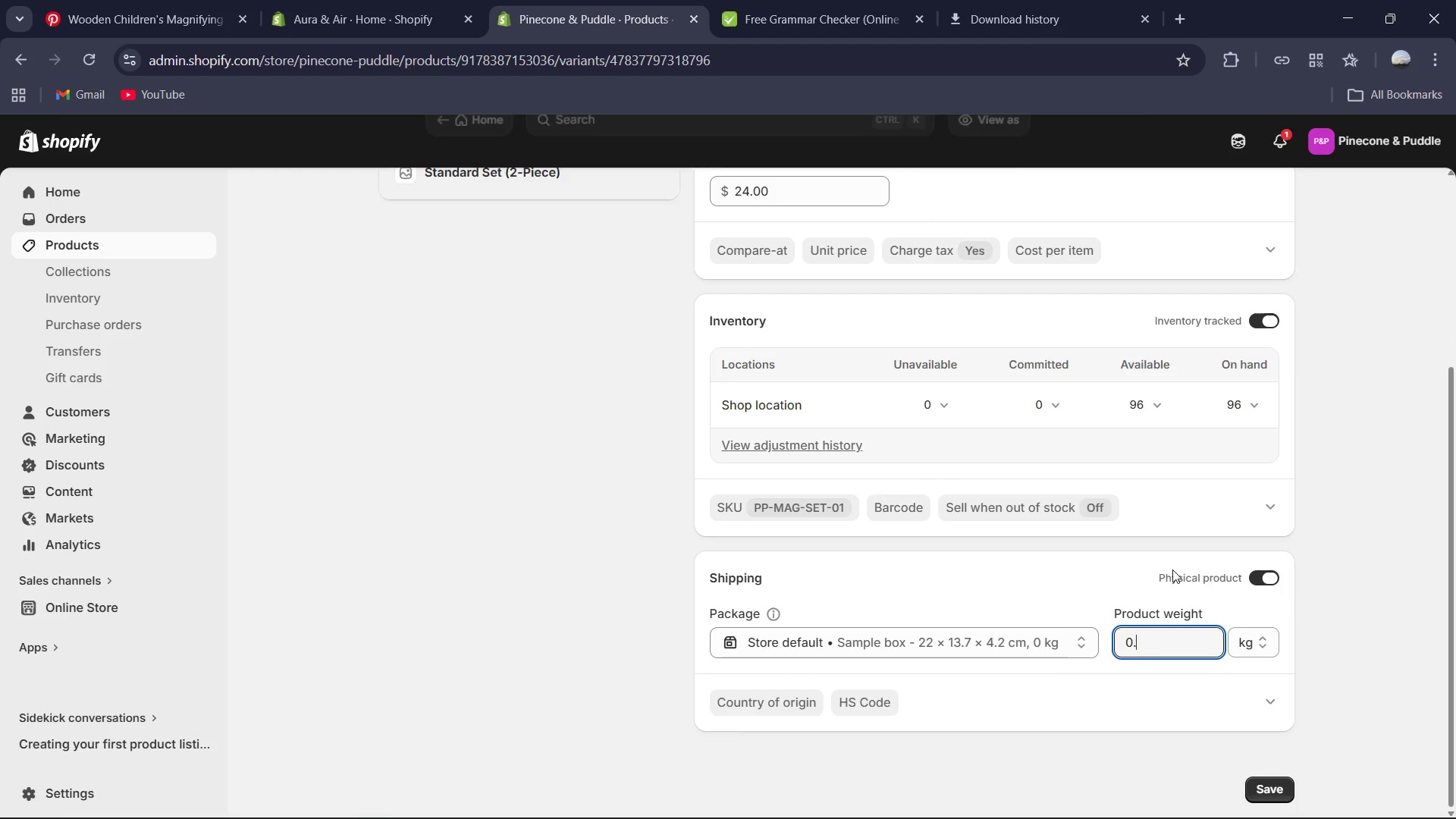 
key(Numpad3)
 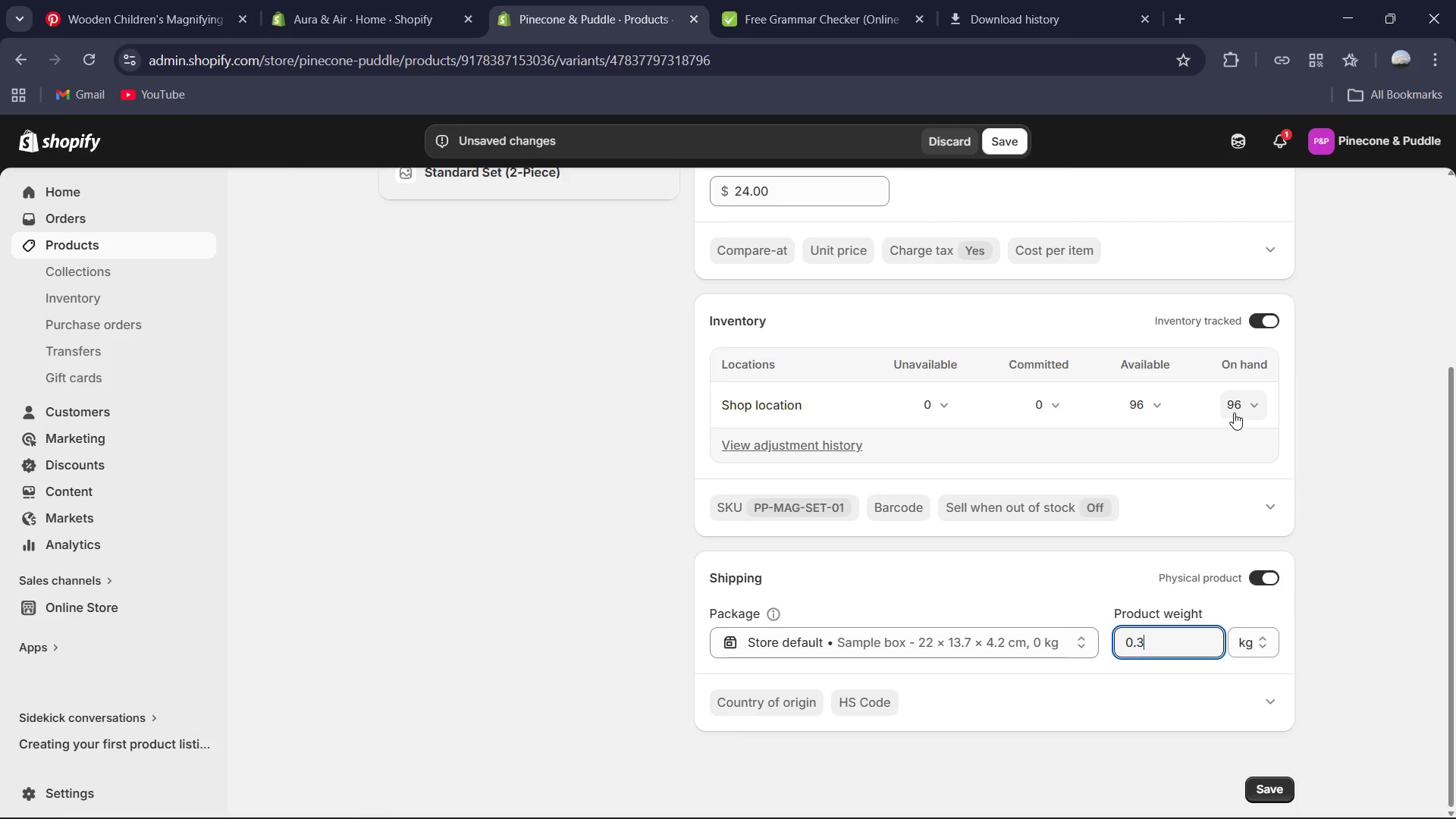 
scroll: coordinate [975, 351], scroll_direction: up, amount: 3.0
 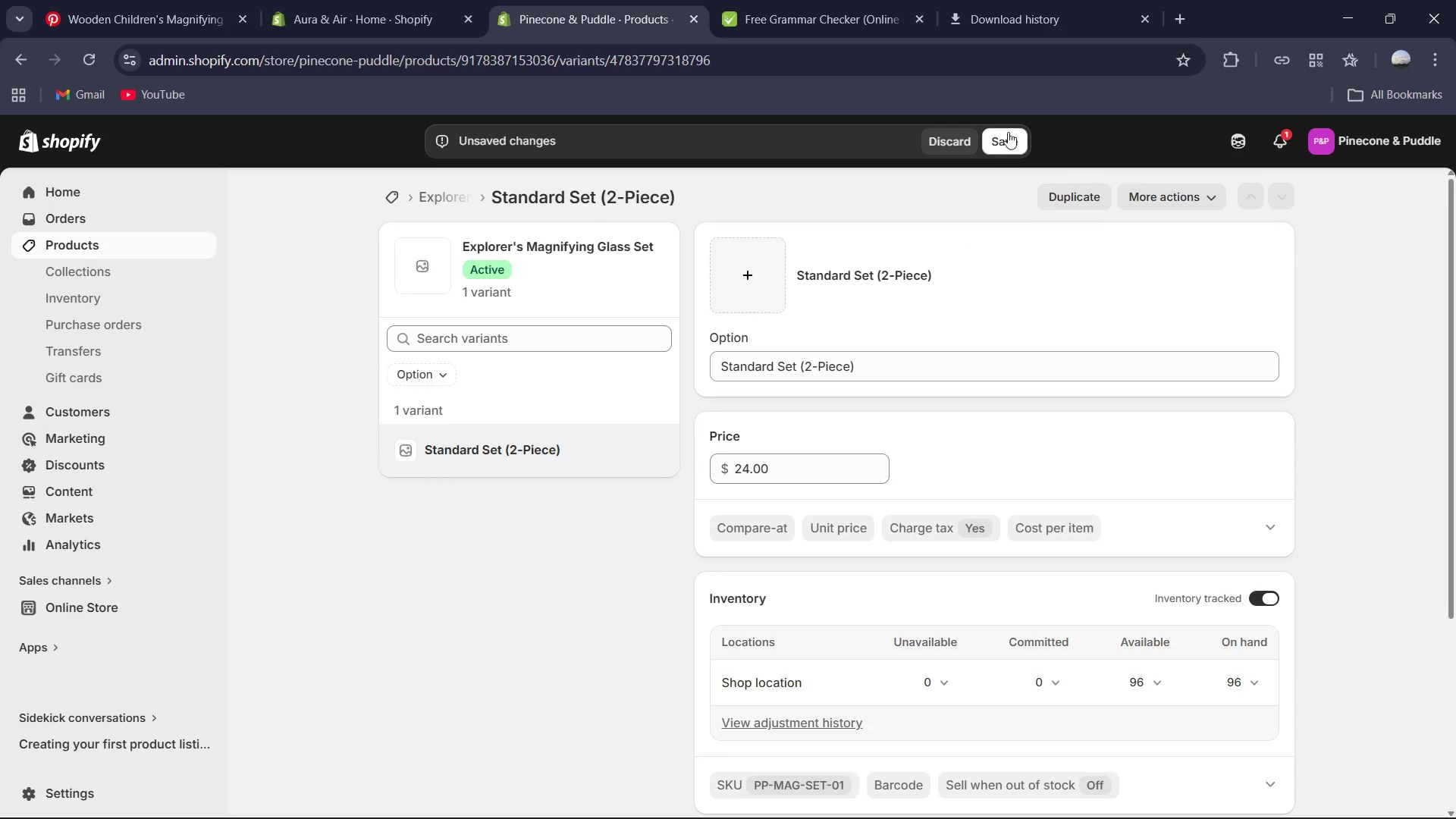 
left_click([1005, 139])
 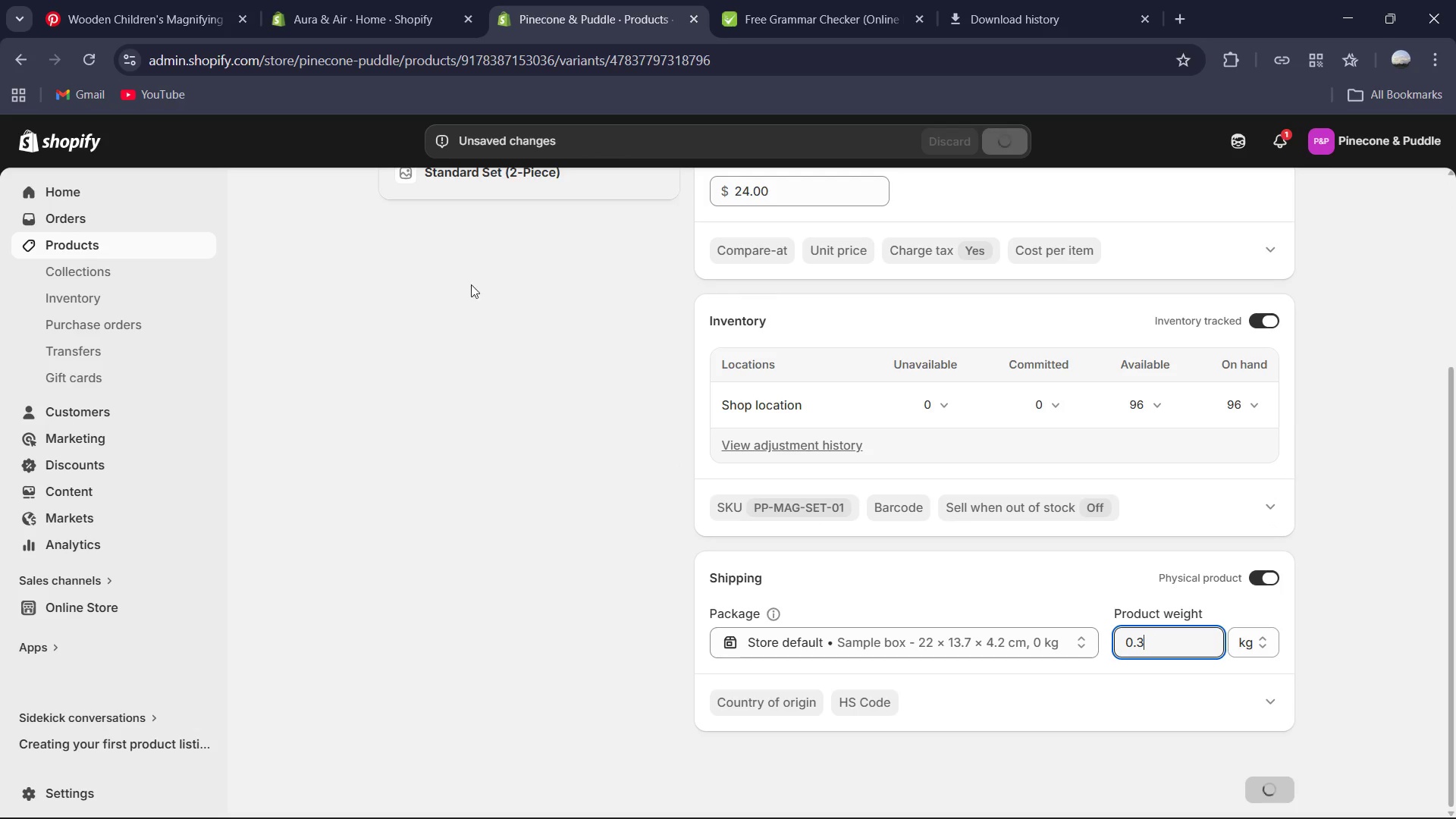 
scroll: coordinate [563, 291], scroll_direction: up, amount: 6.0
 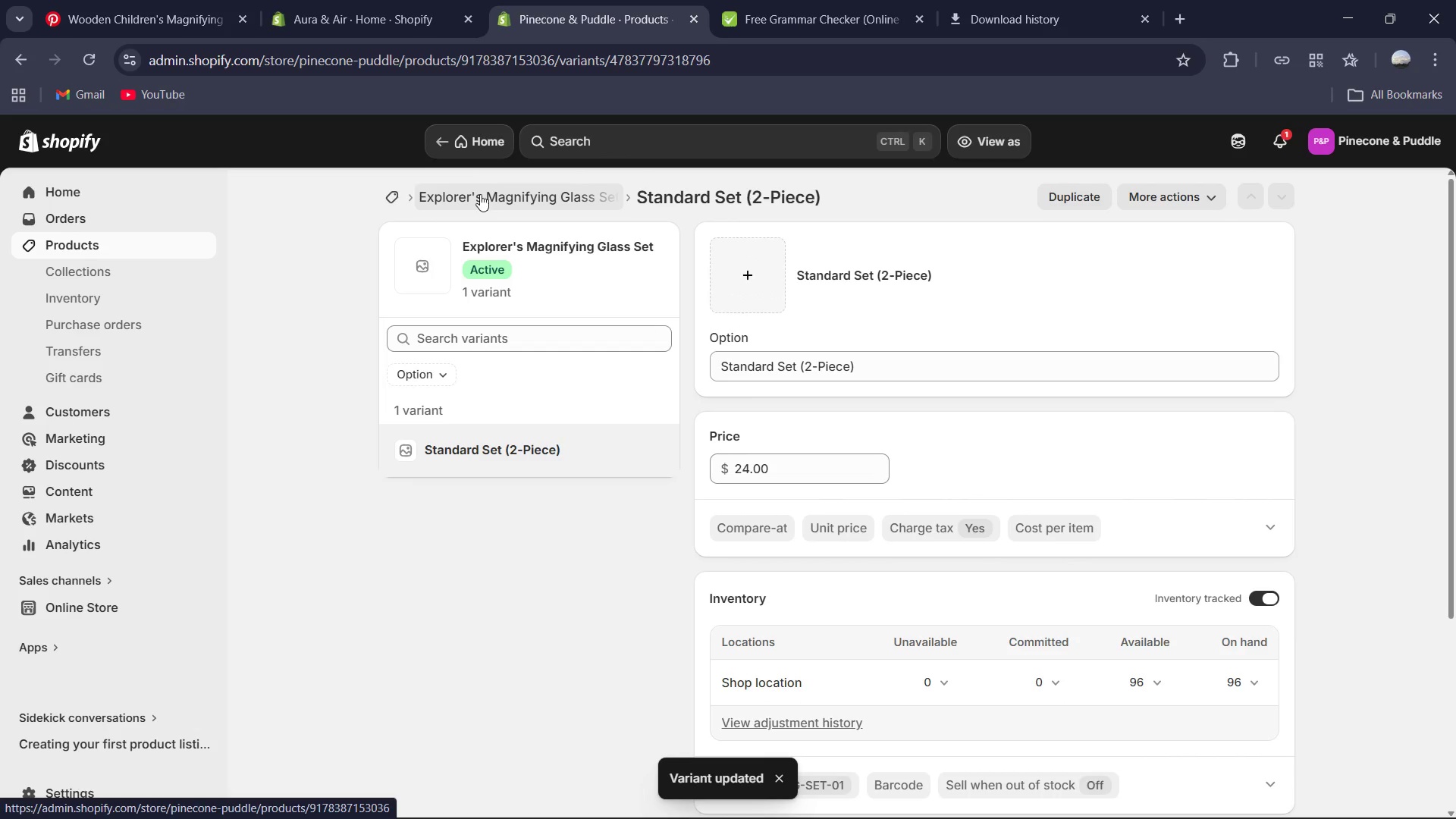 
wait(9.22)
 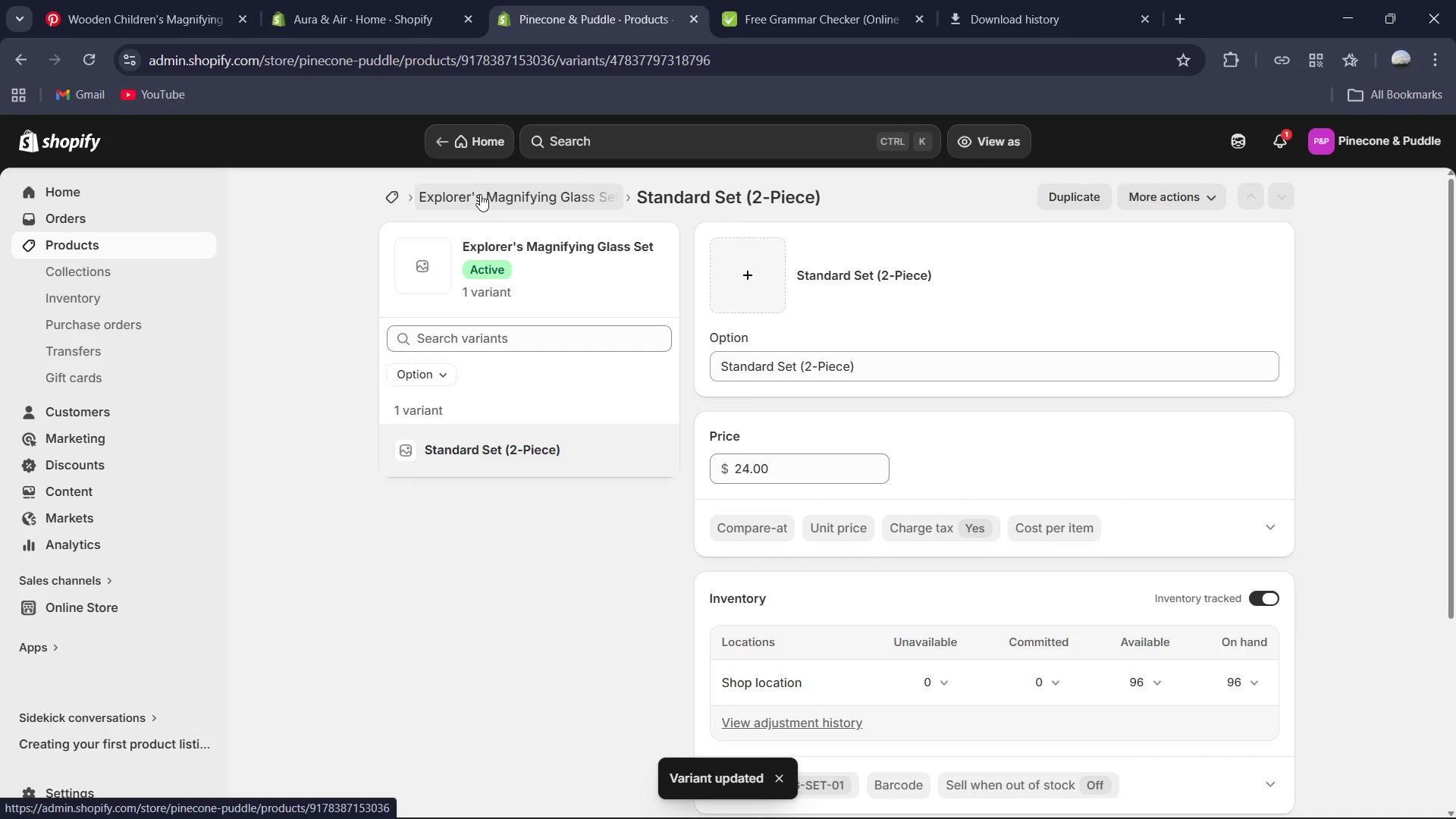 
left_click([578, 191])
 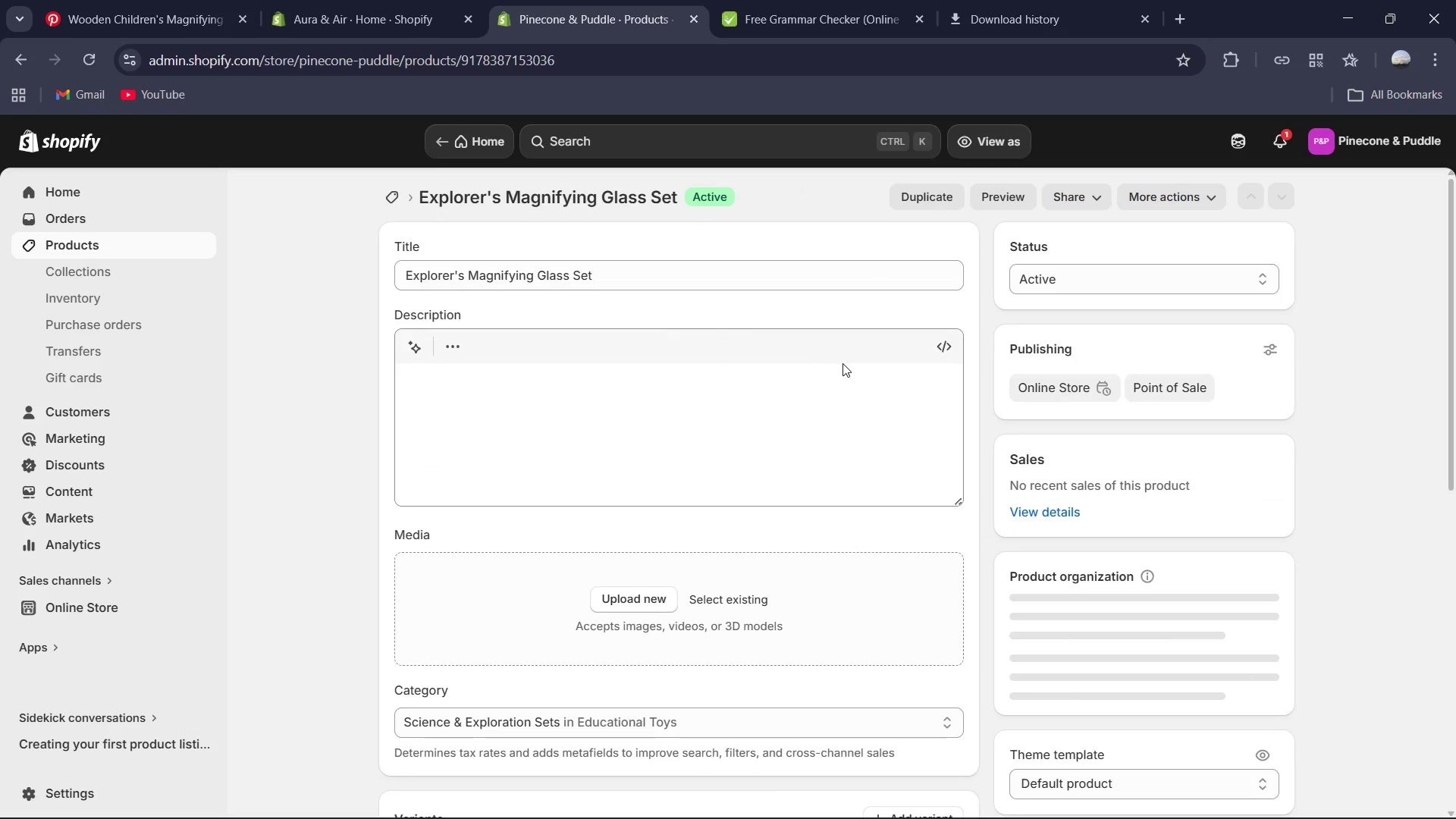 
scroll: coordinate [868, 552], scroll_direction: down, amount: 13.0
 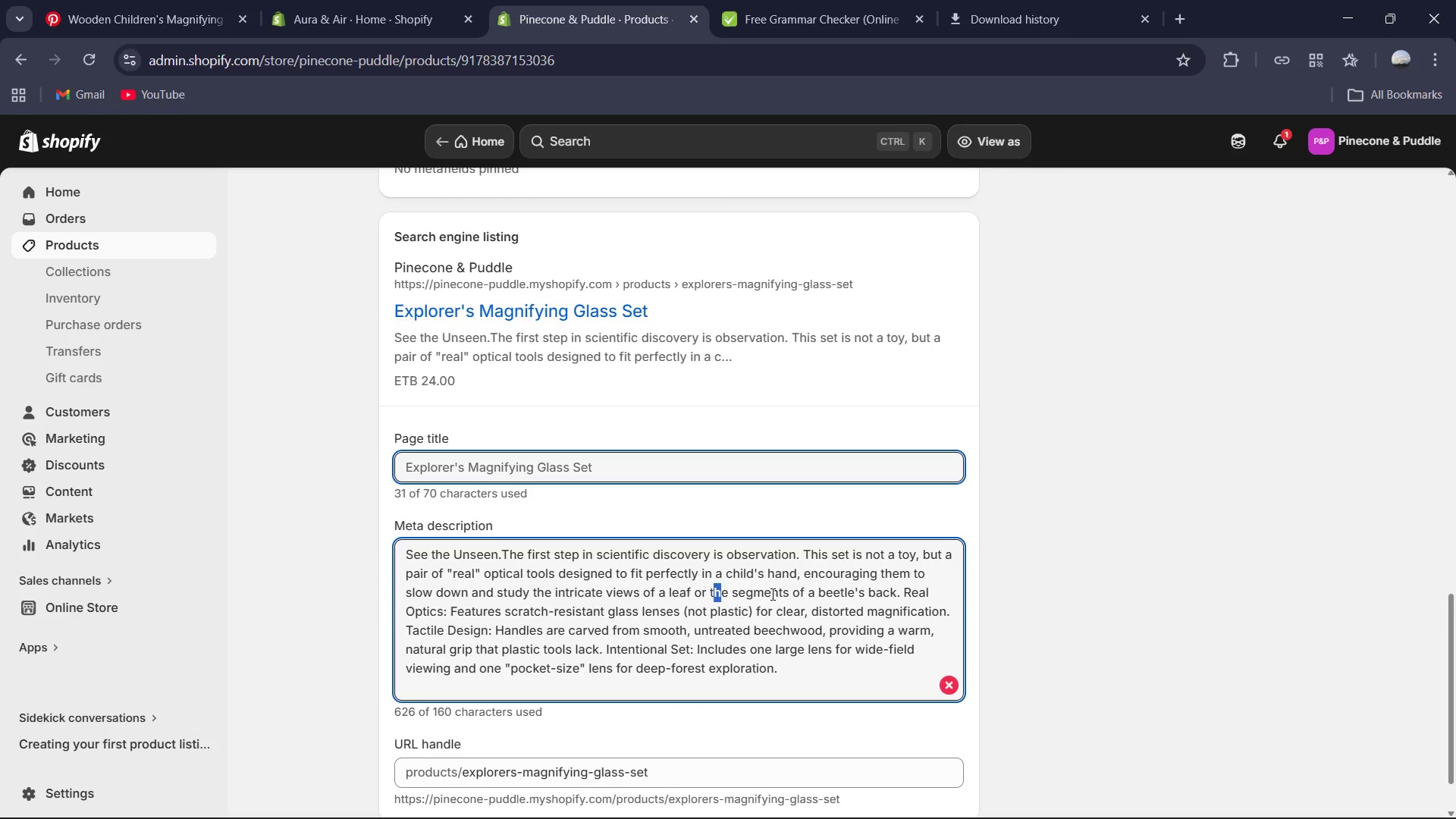 
key(Control+A)
 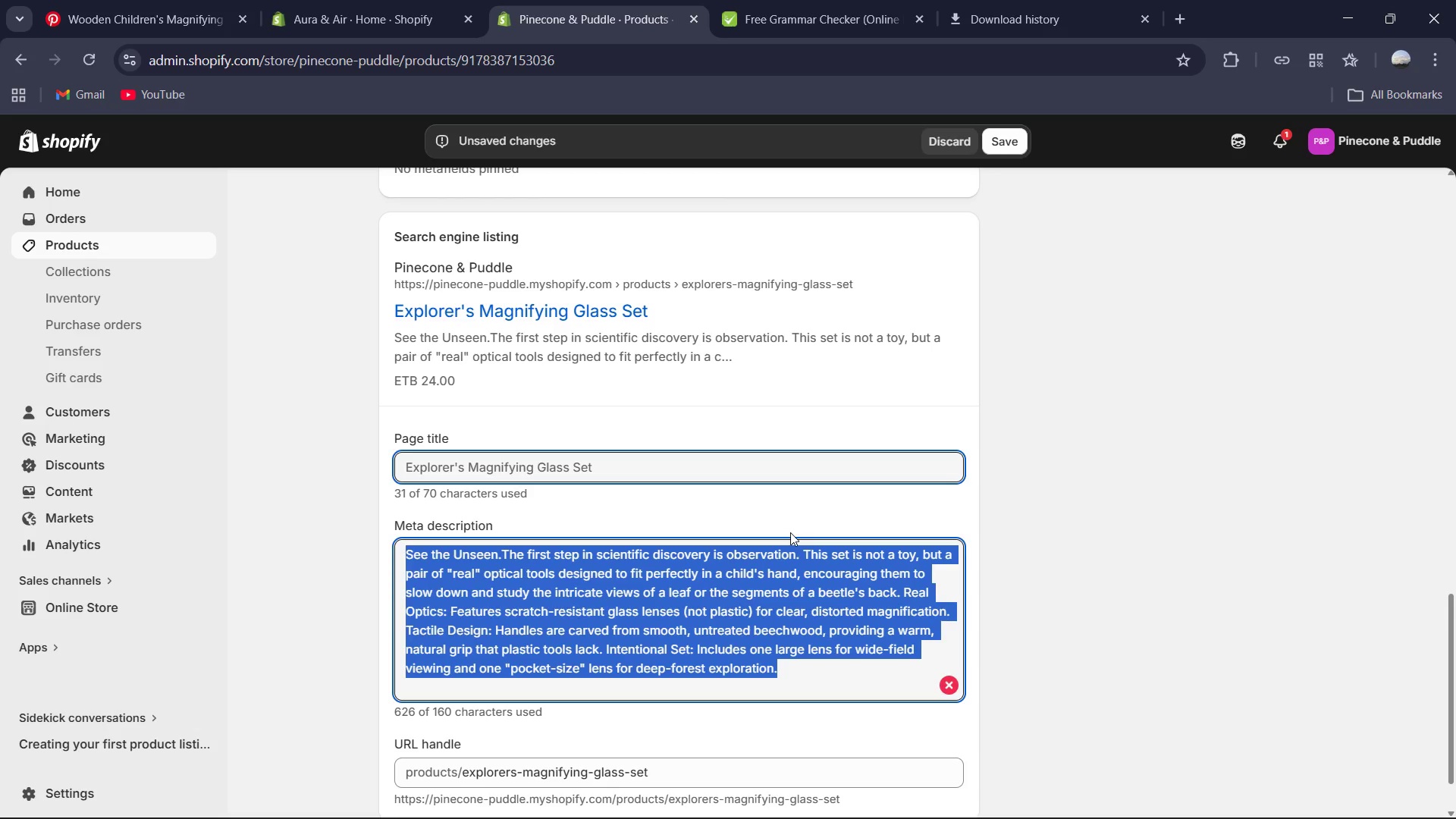 
type(dURABLE, CHIL)
key(Backspace)
type(Durable, child-safe wooden magnifying glass set. Featuring)
key(Backspace)
key(Backspace)
key(Backspace)
type(es real glass optics for nature-based learning. Part of the required Pinecone & Puddle gear list.)
 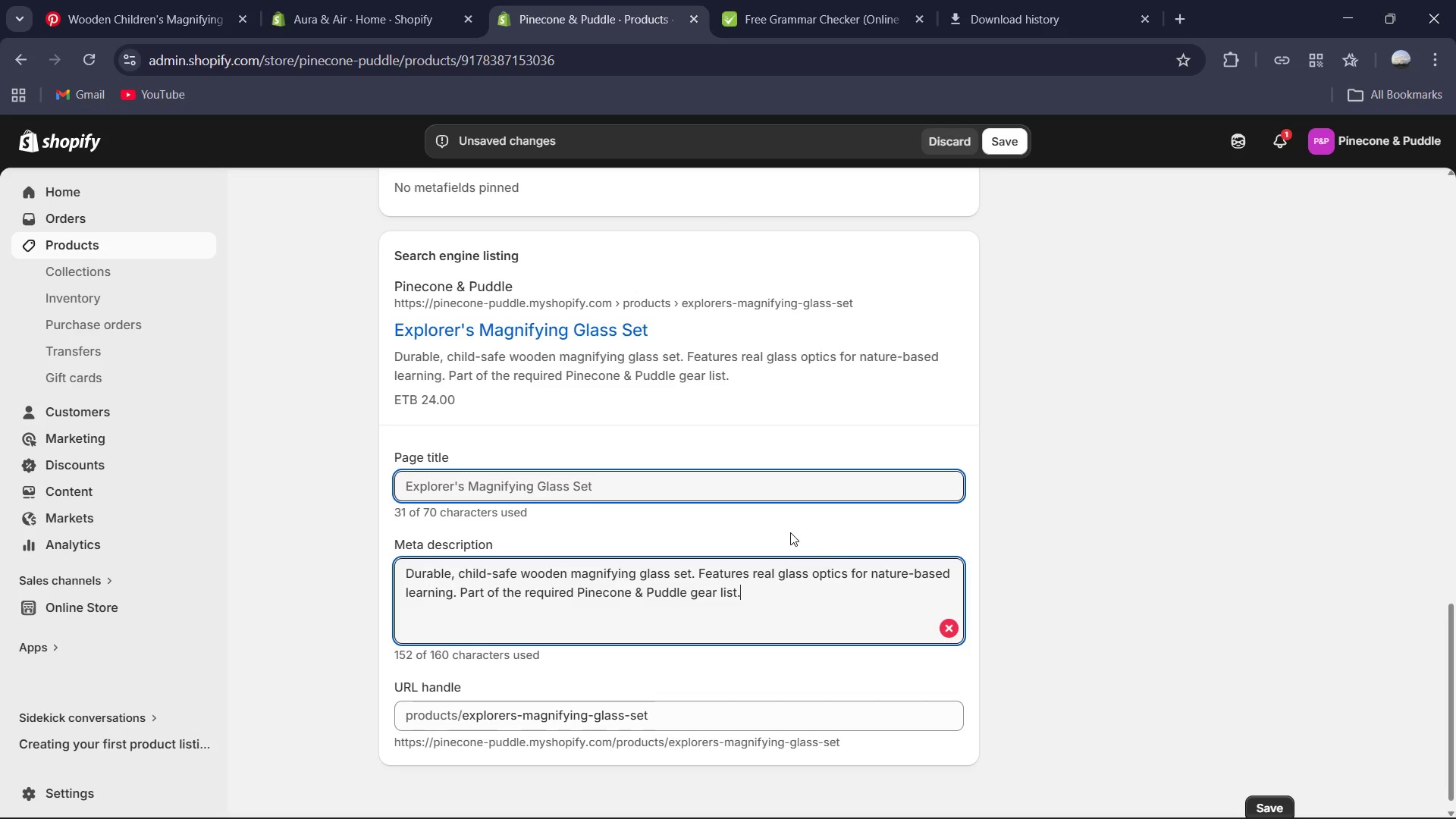 
wait(5.41)
 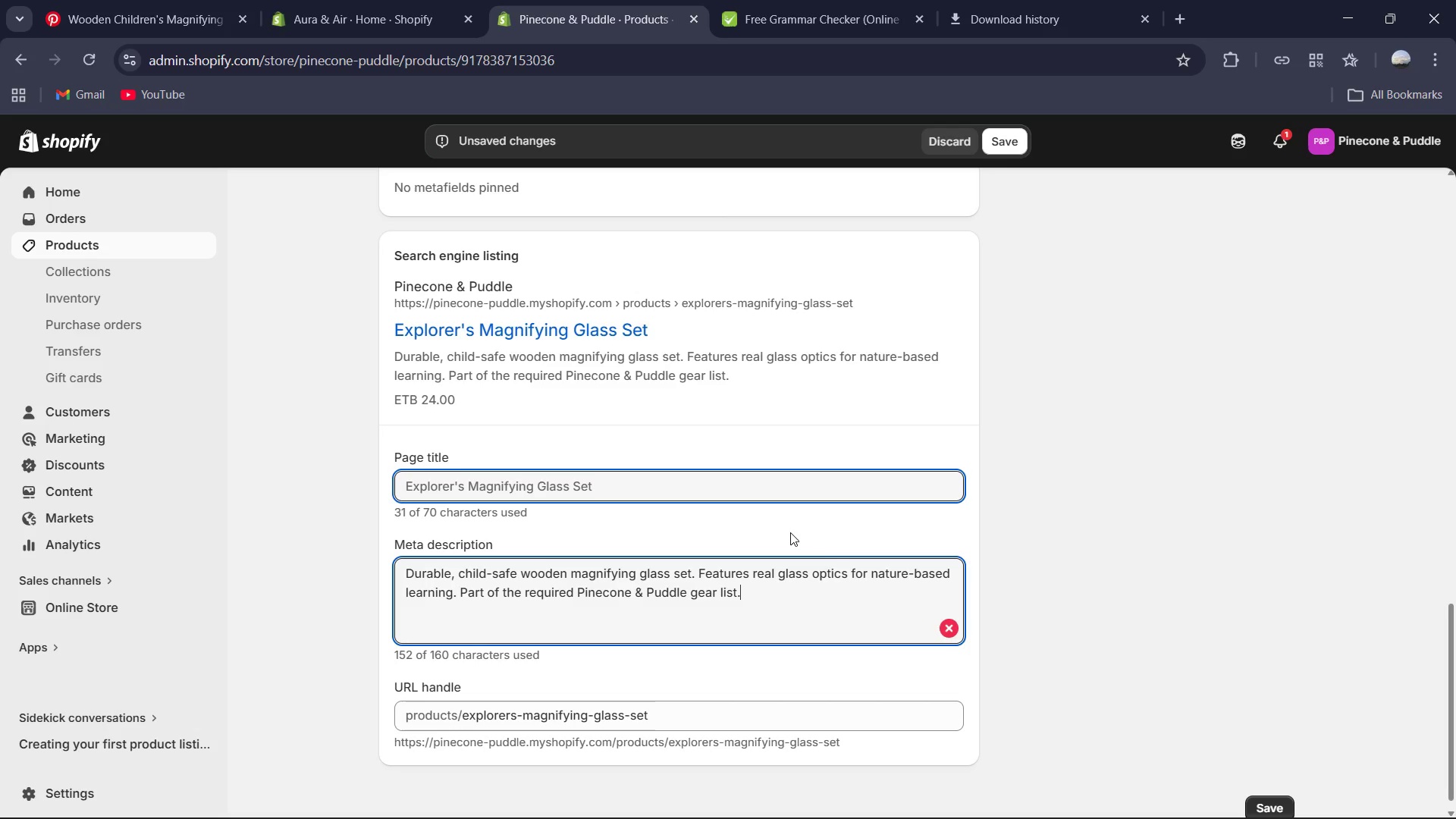 
scroll: coordinate [774, 548], scroll_direction: up, amount: 2.0
 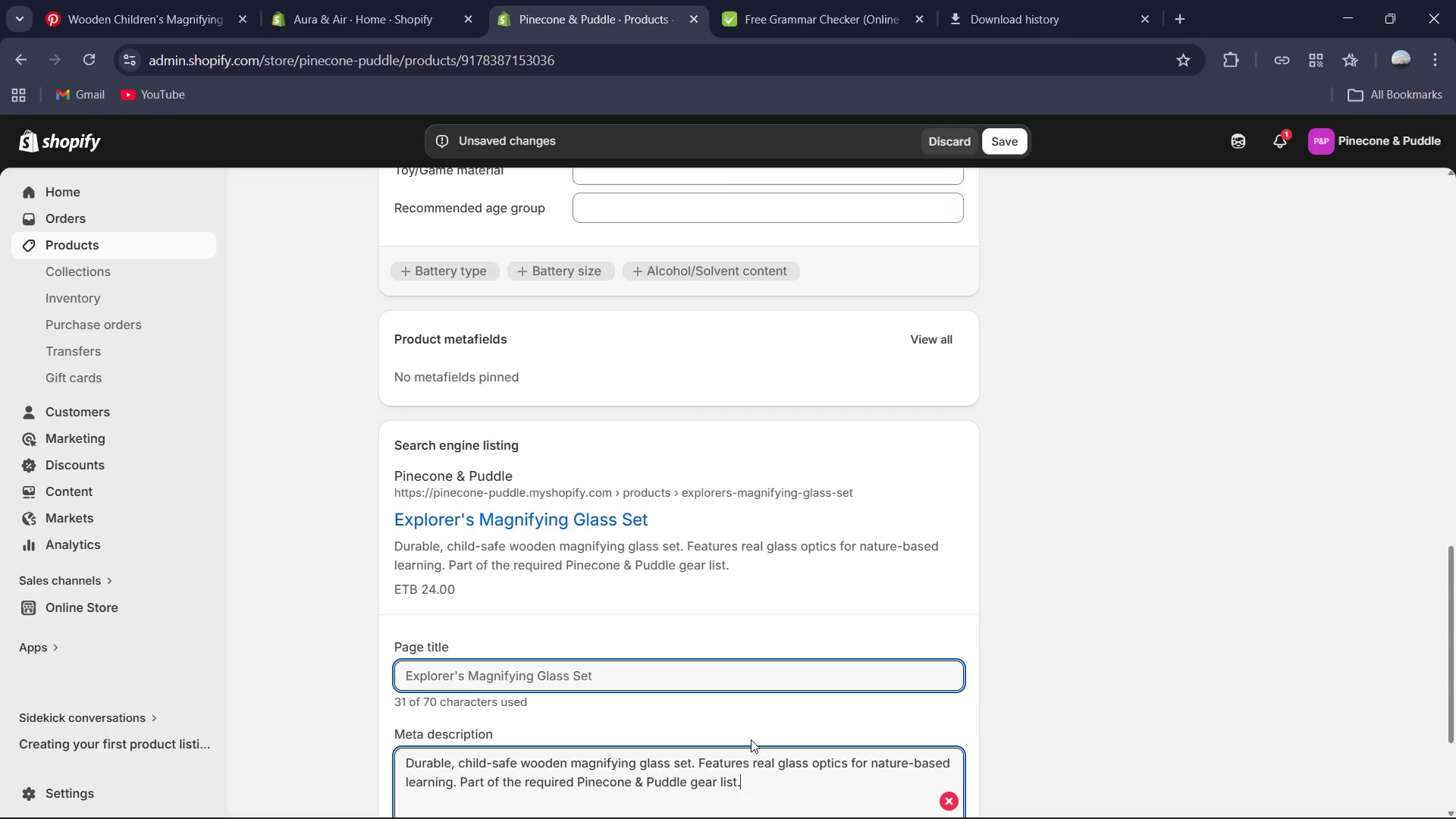 
left_click([709, 681])
 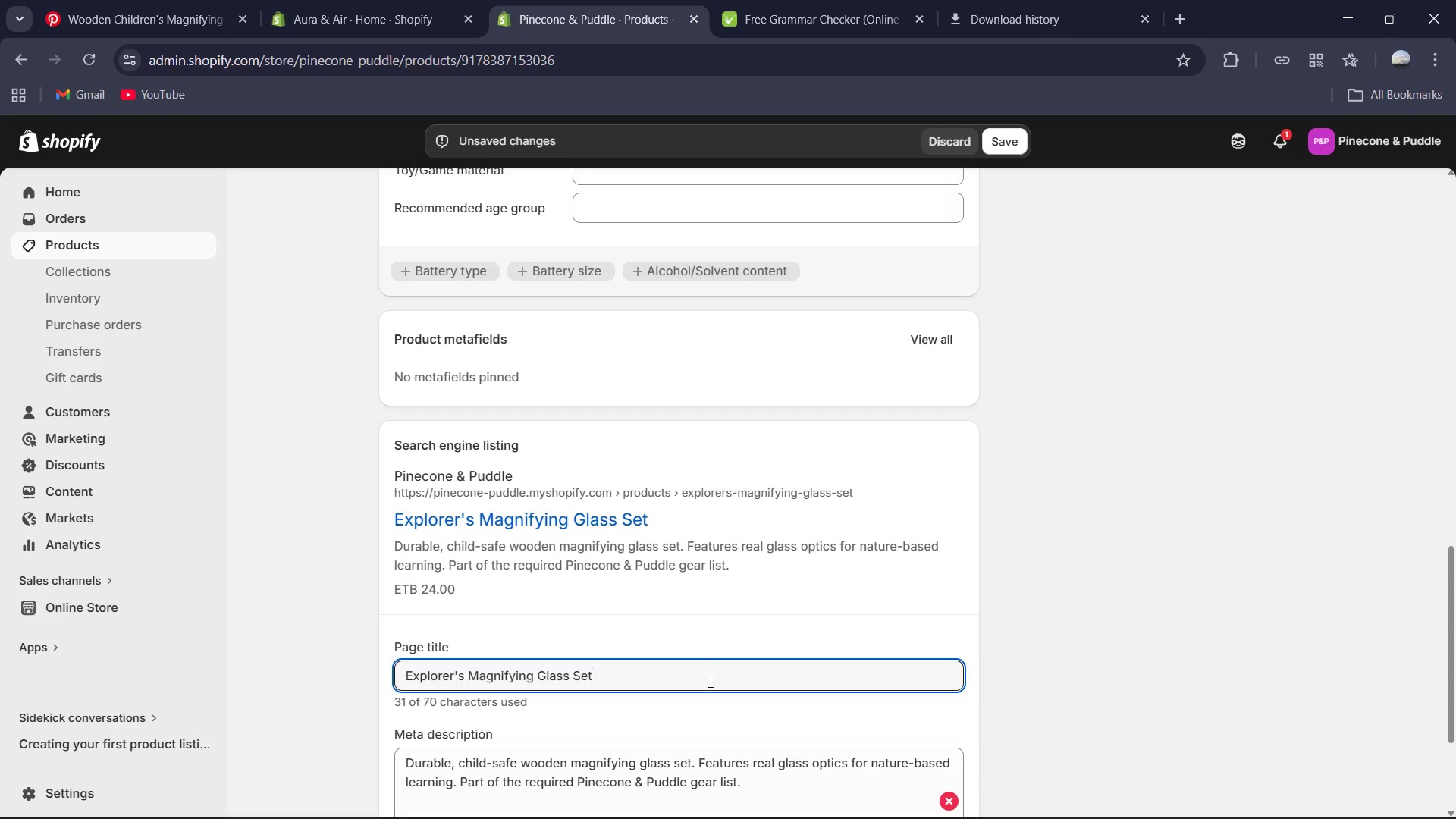 
key(Control+A)
 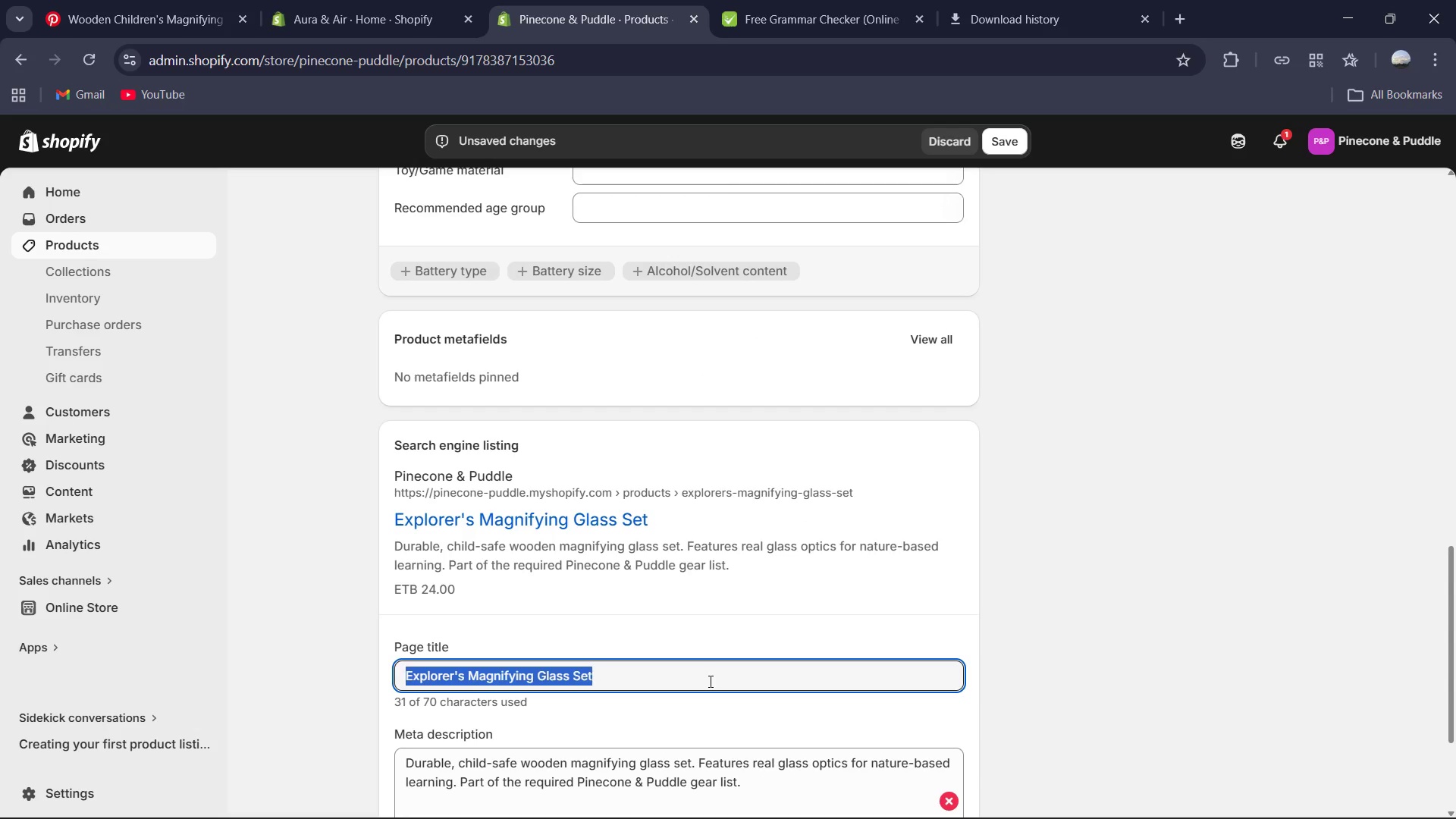 
type(Wood-Handled Magnifying Glass Set fot )
key(Backspace)
key(Backspace)
type(r Kids | Montessori Science )
 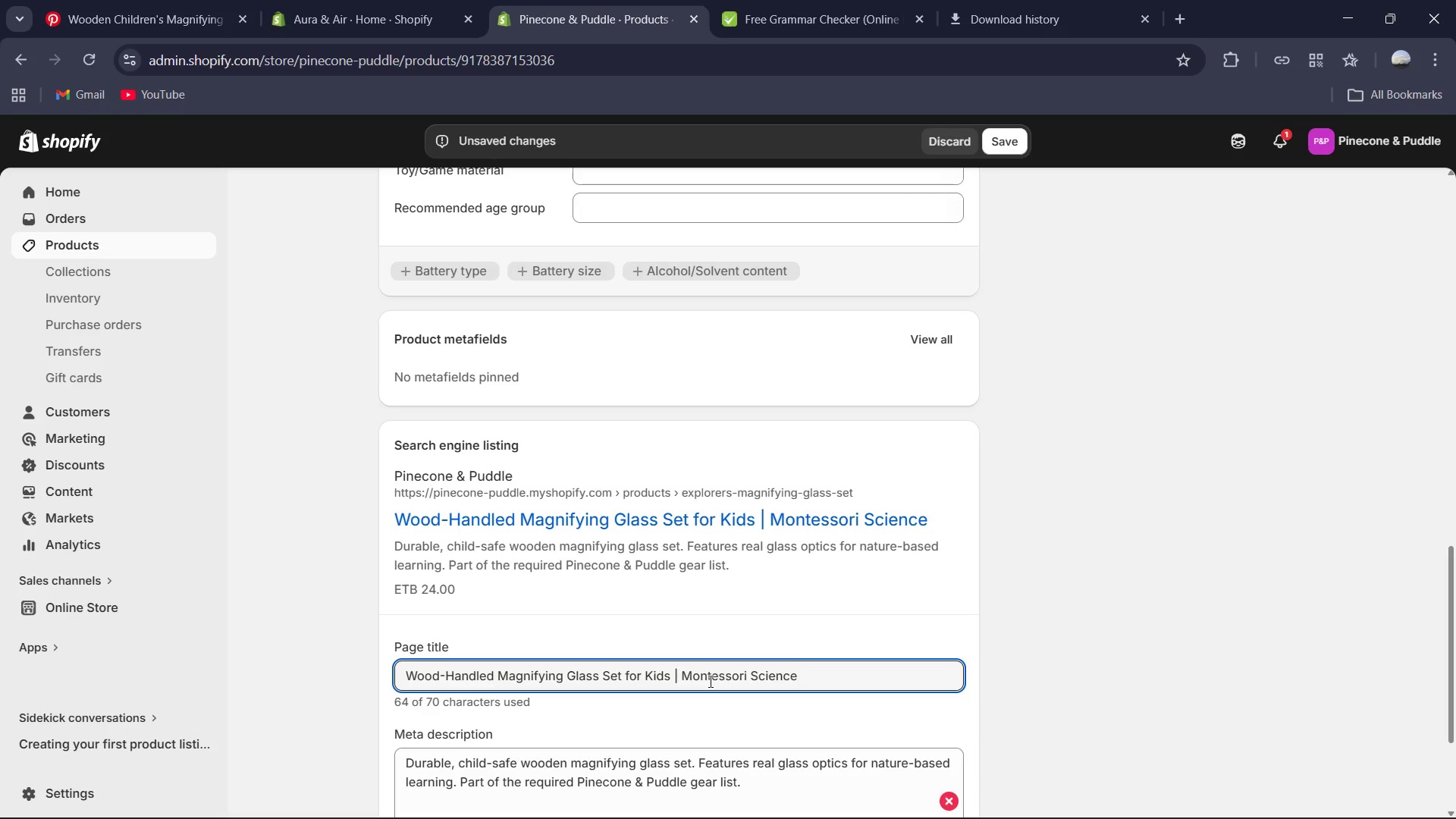 
scroll: coordinate [811, 794], scroll_direction: up, amount: 2.0
 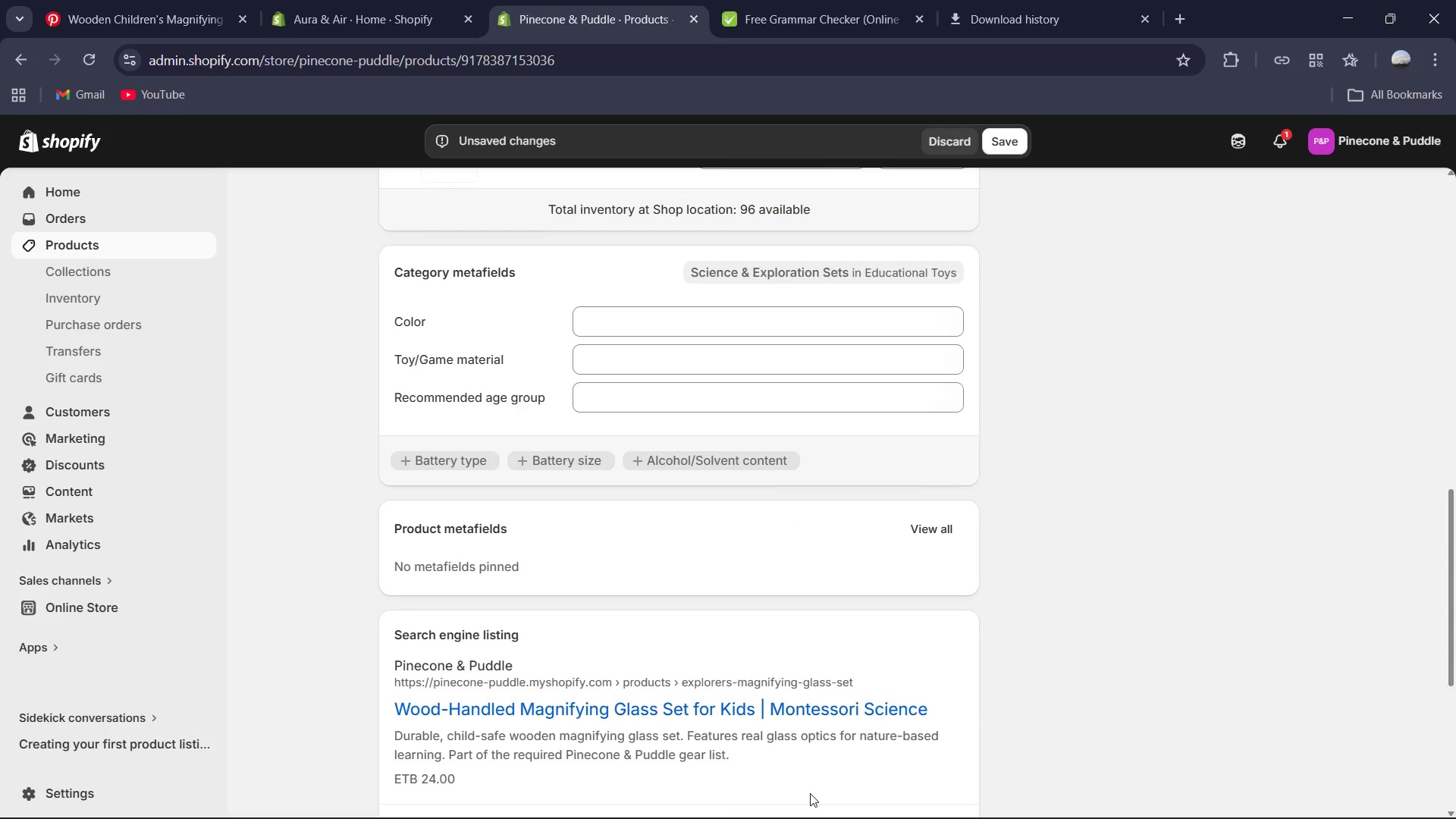 
scroll: coordinate [789, 775], scroll_direction: down, amount: 3.0
 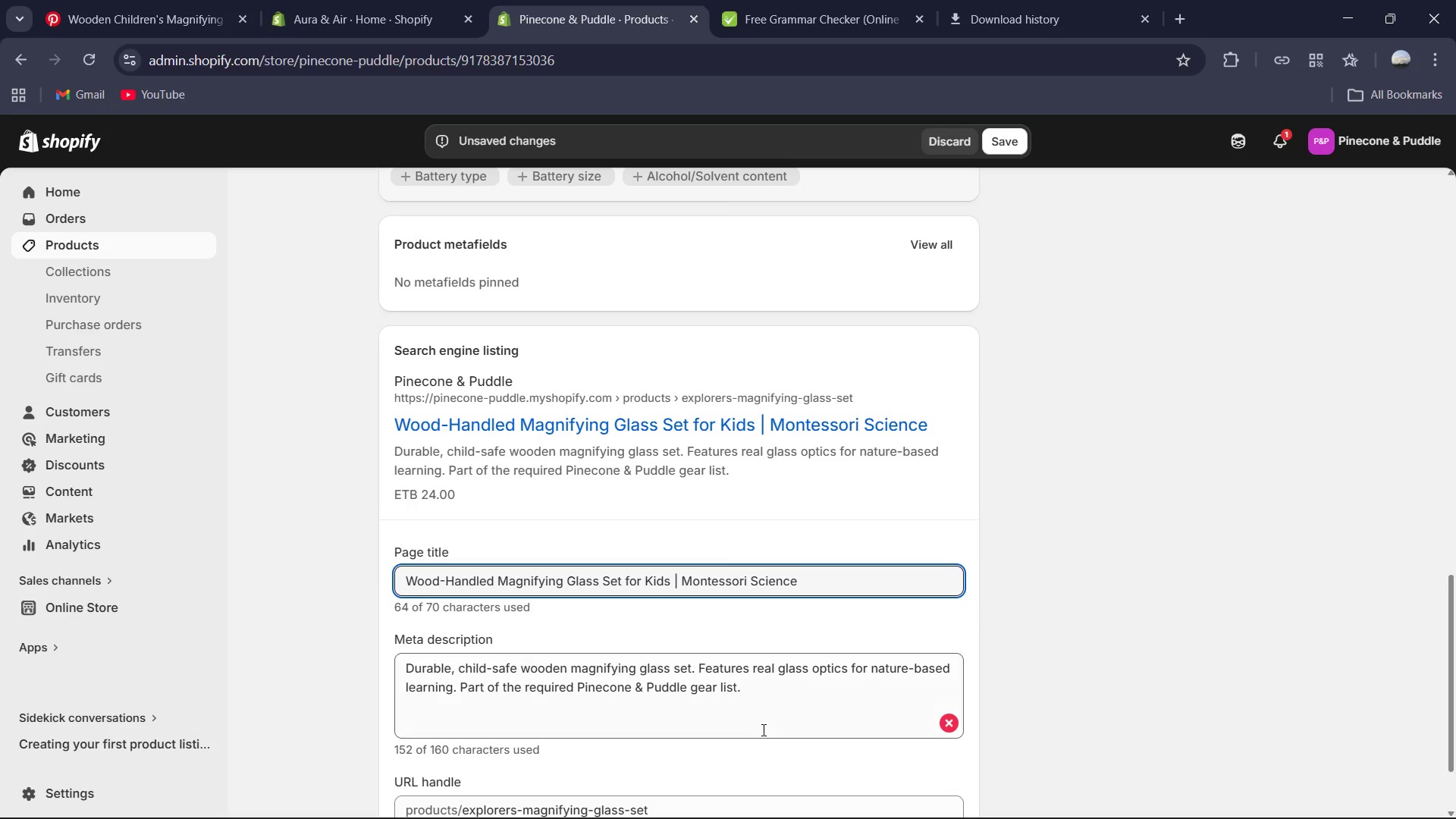 
left_click([760, 726])
 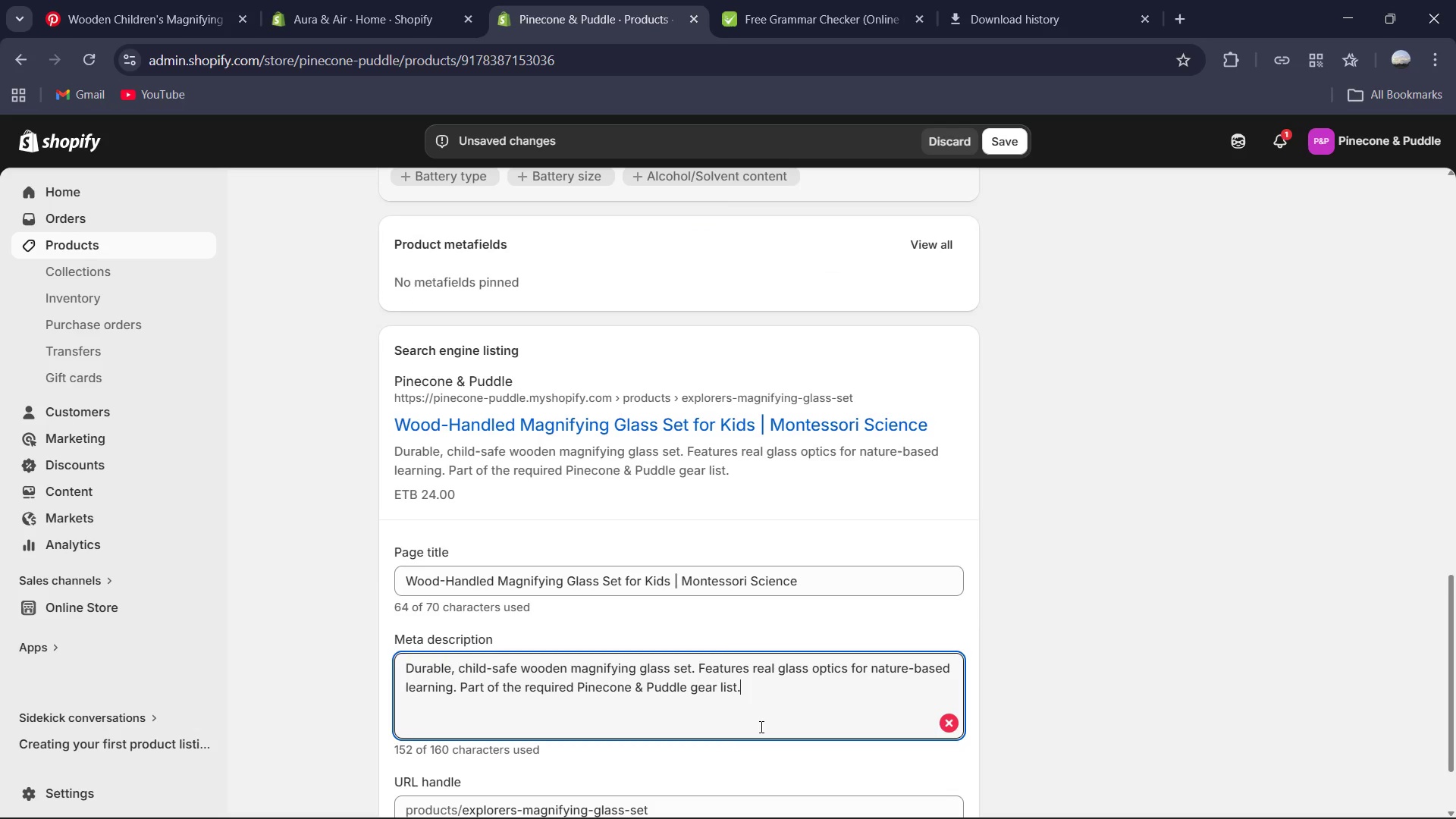 
key(Control+A)
 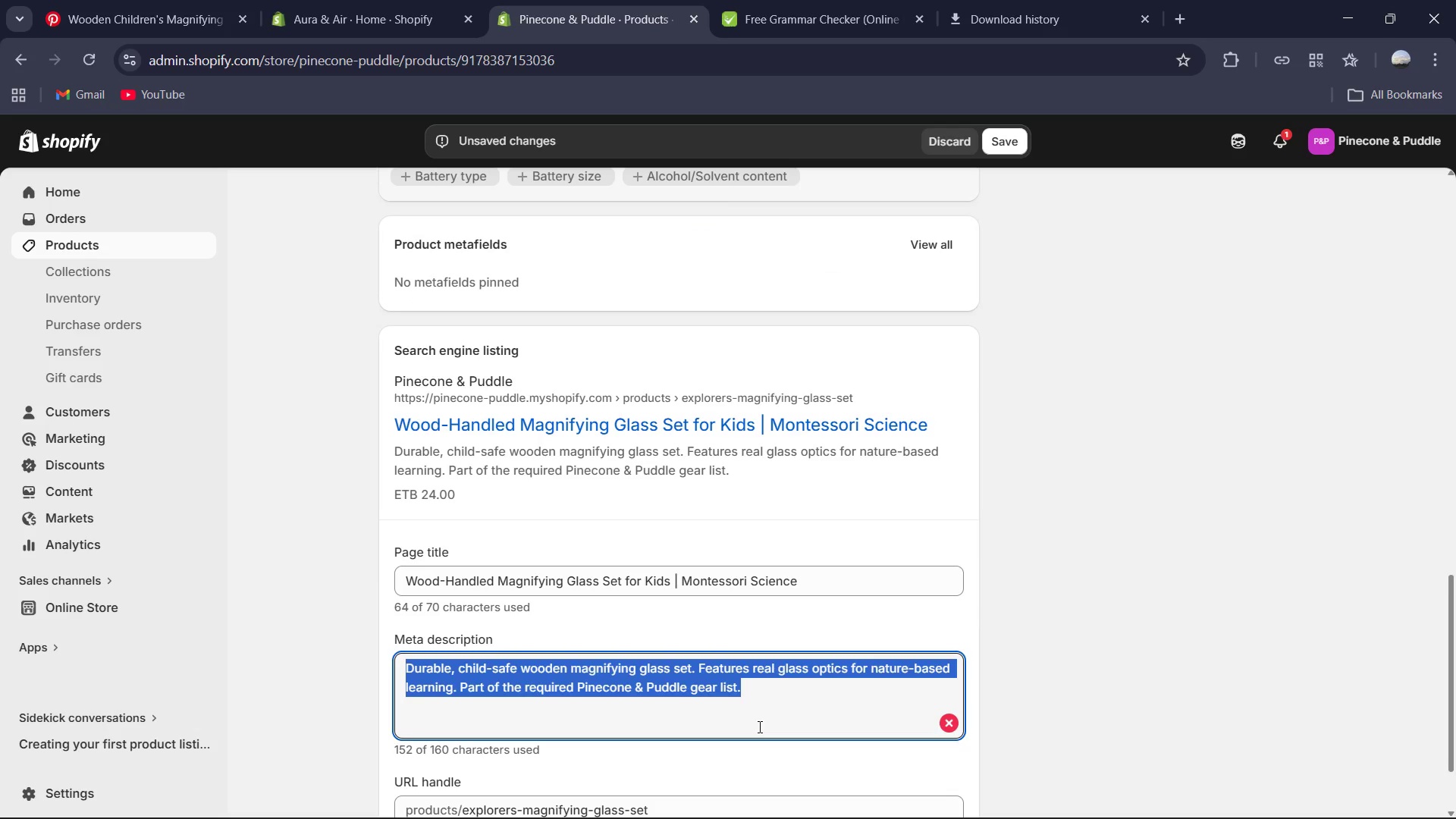 
key(Control+C)
 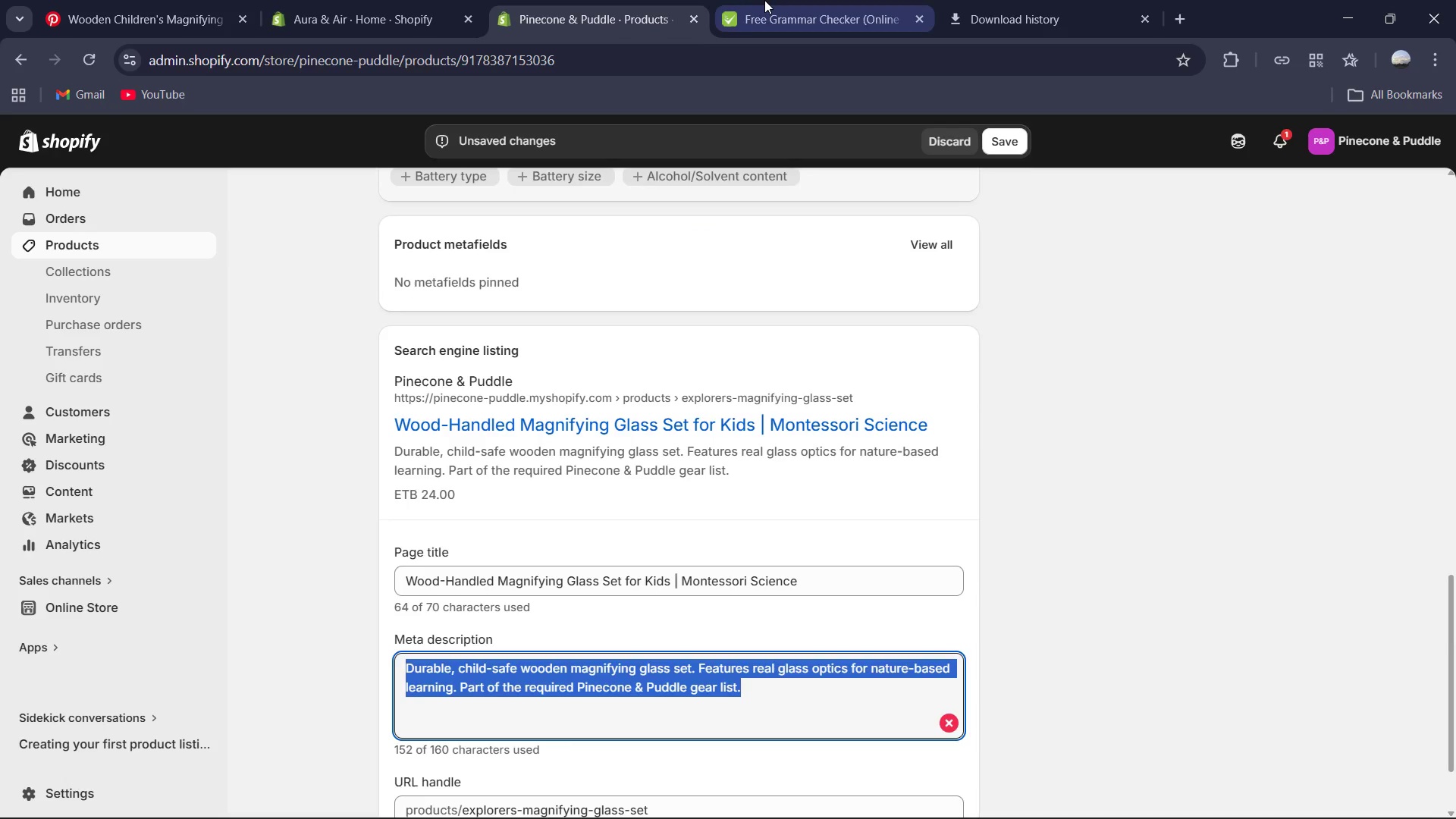 
left_click([765, 0])
 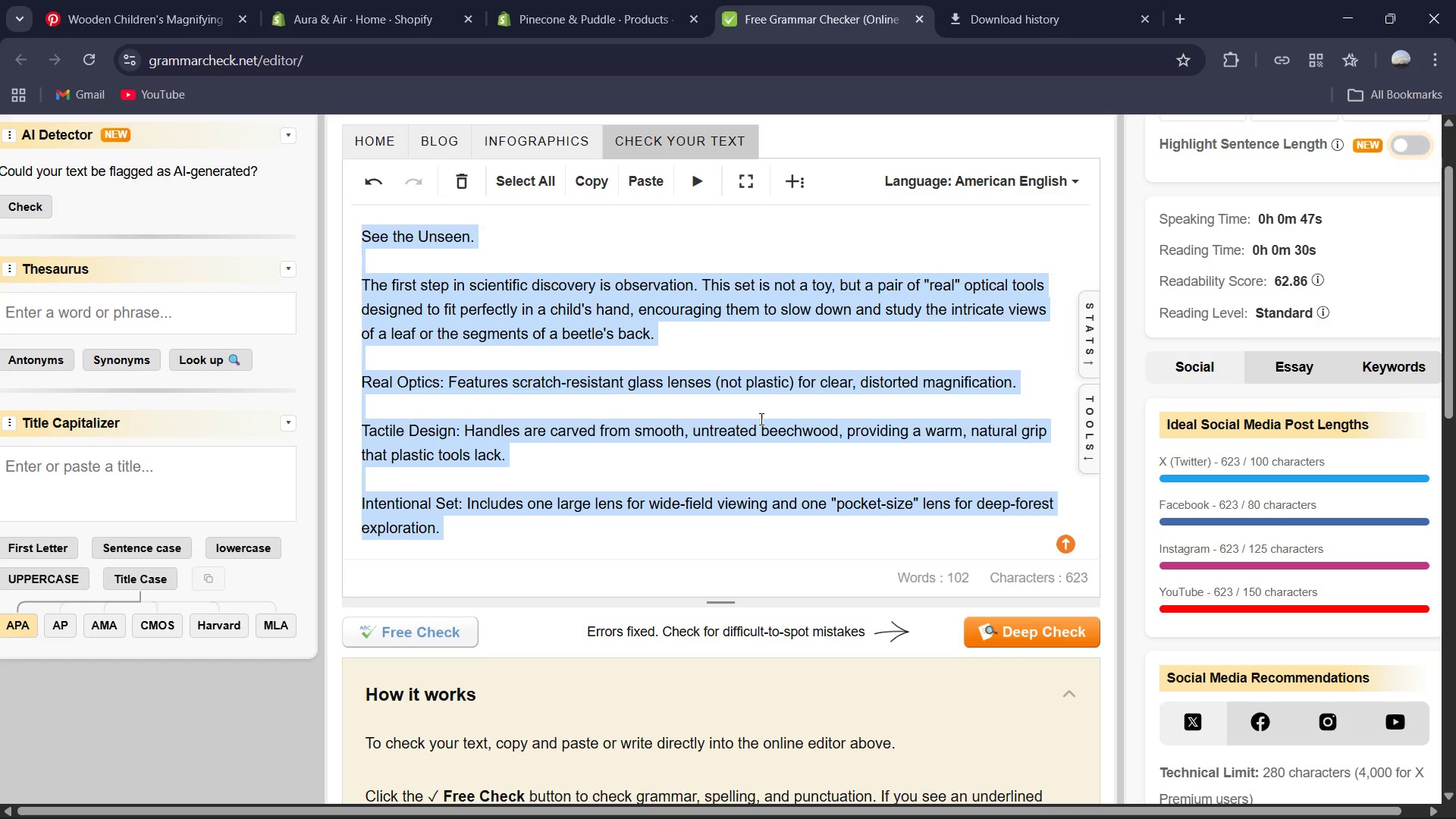 
key(Control+V)
 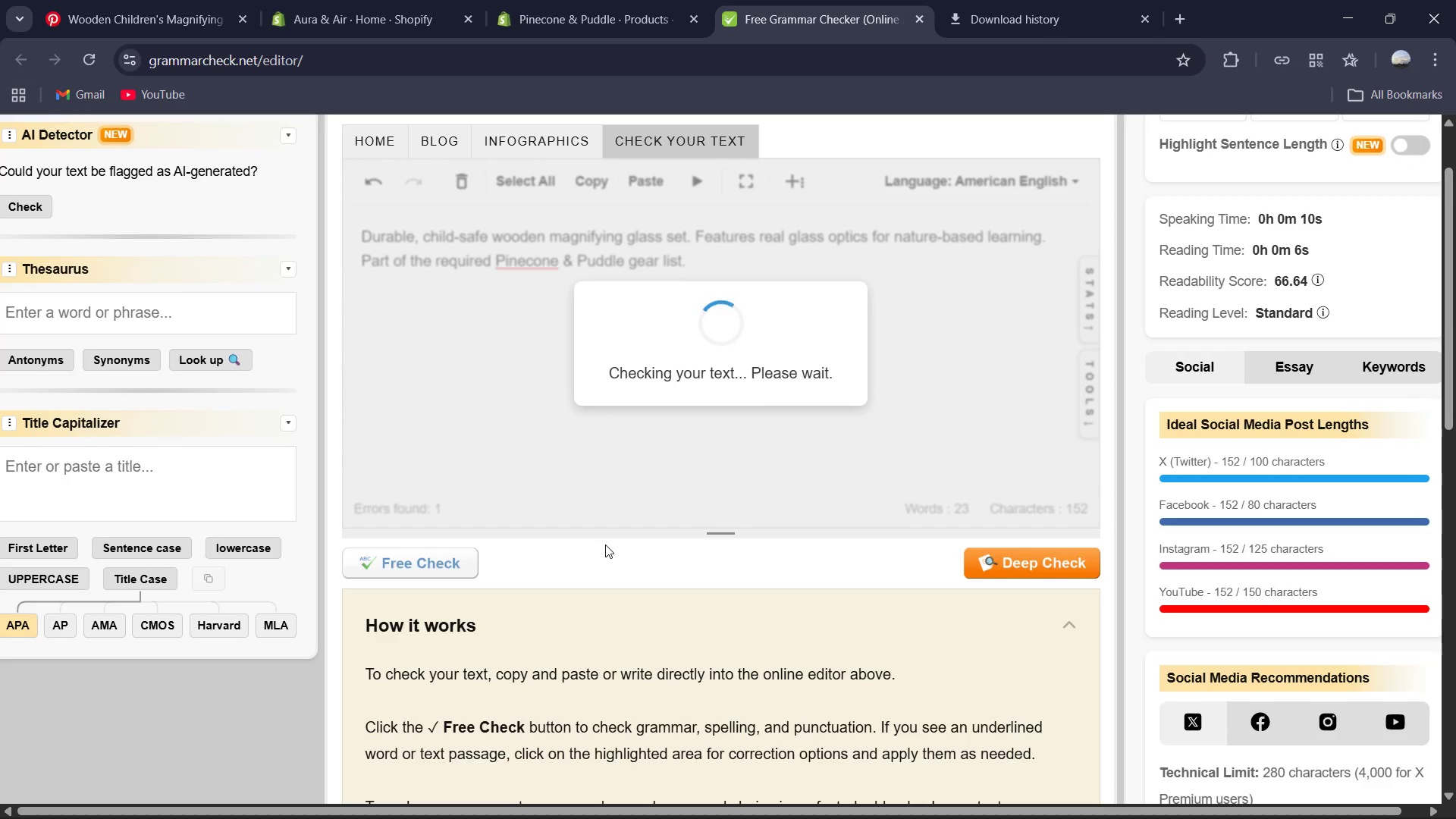 
wait(7.91)
 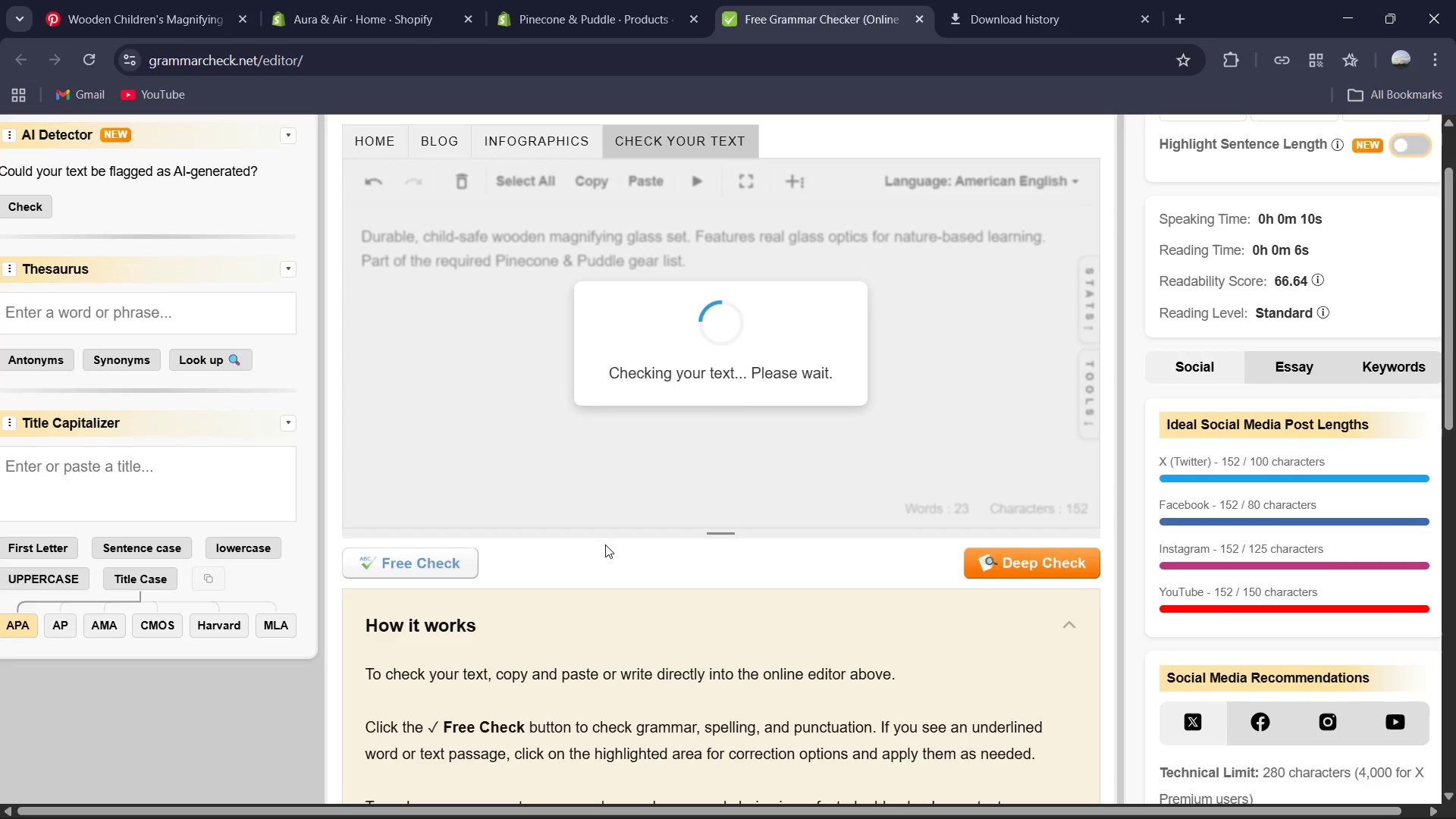 
left_click([727, 557])
 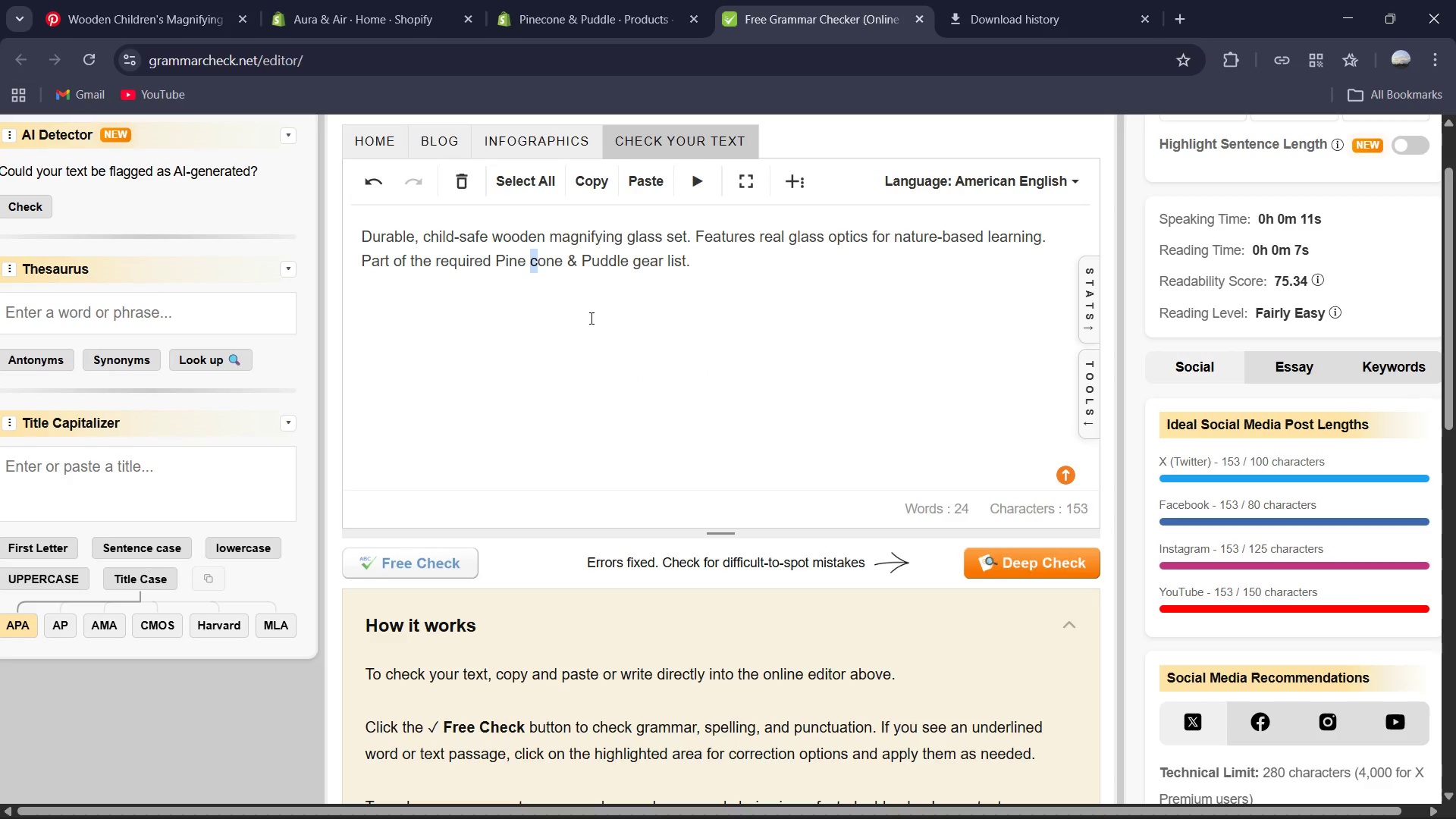 
key(Backspace)
 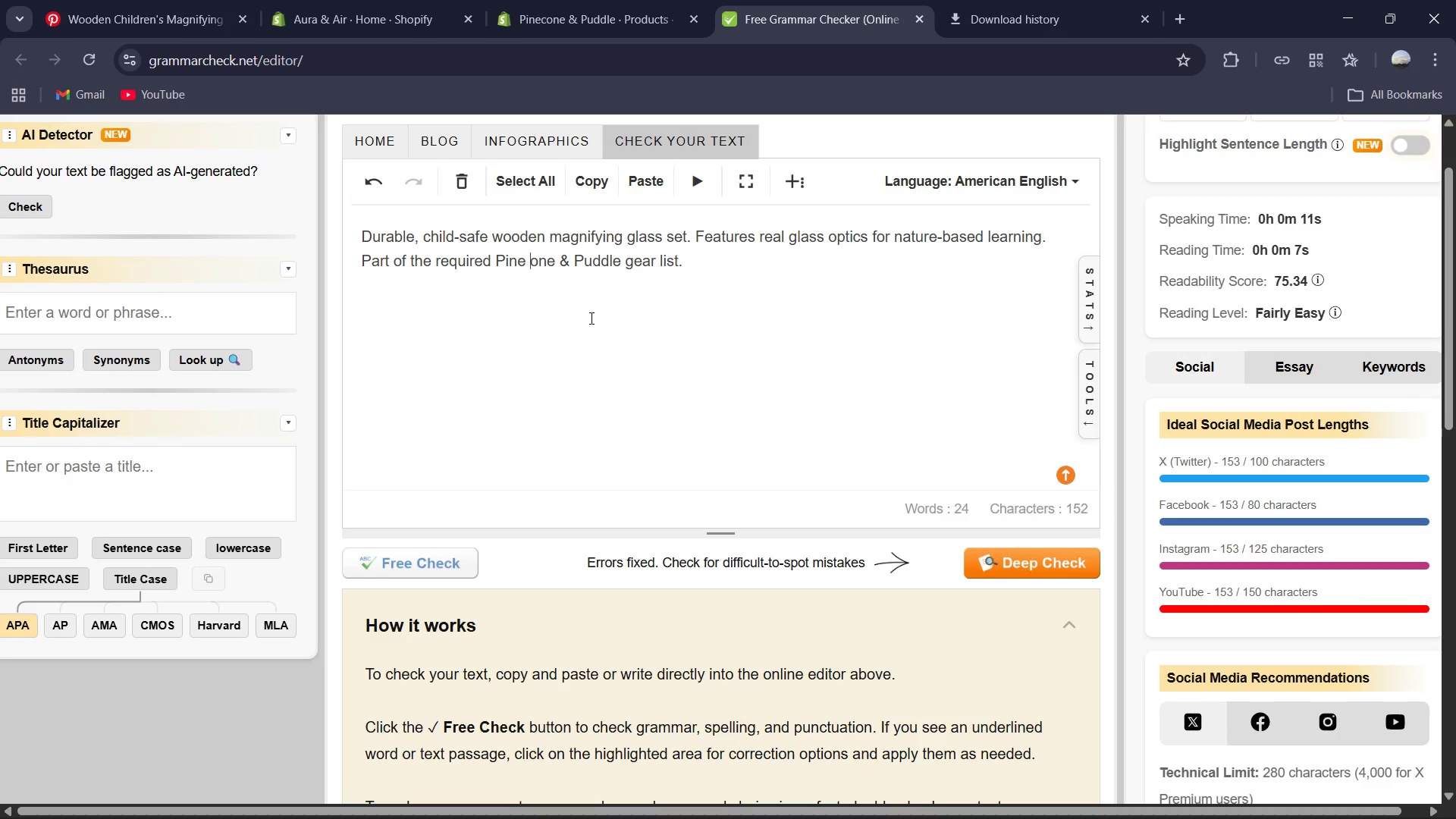 
key(Backspace)
 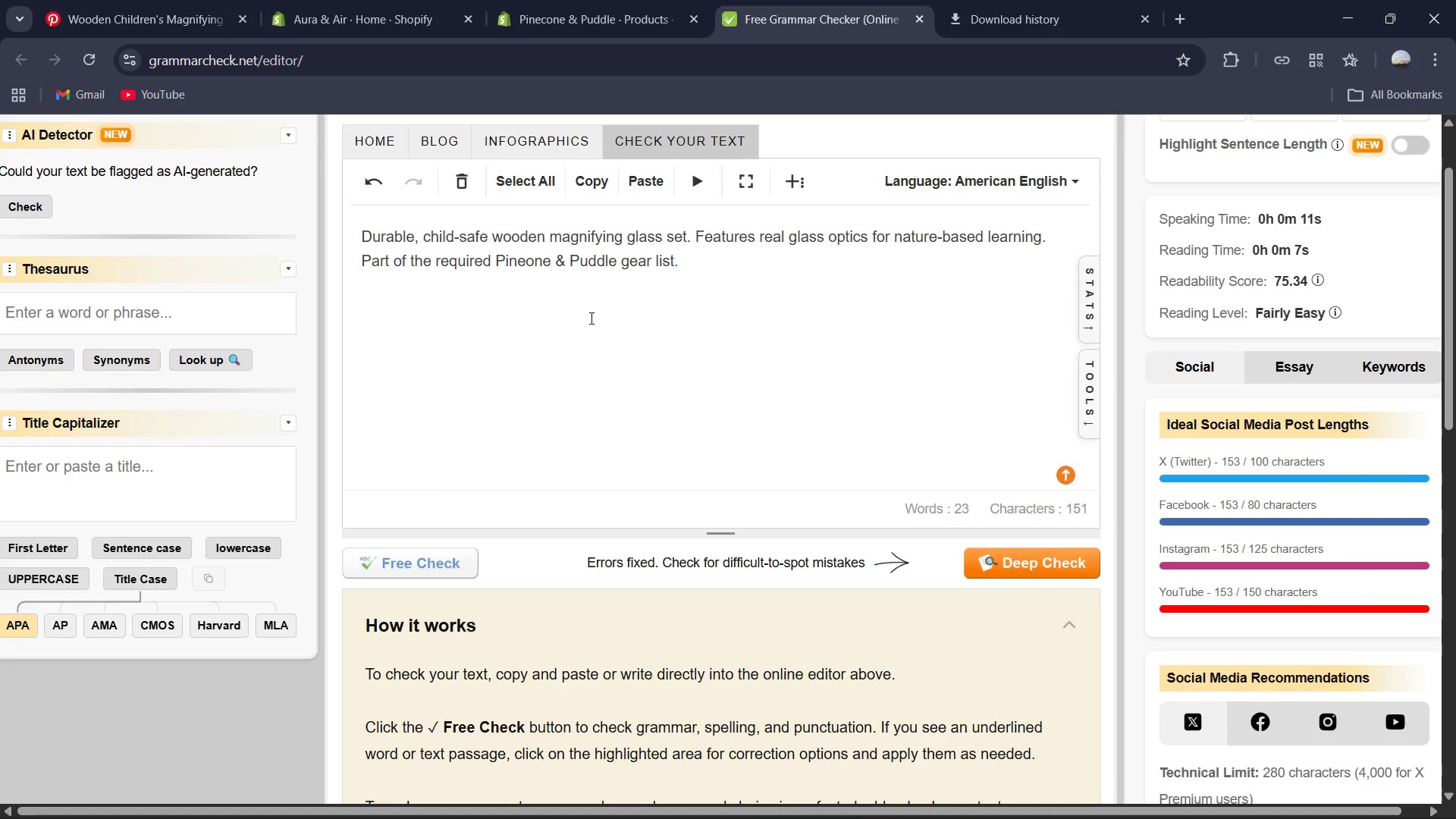 
key(C)
 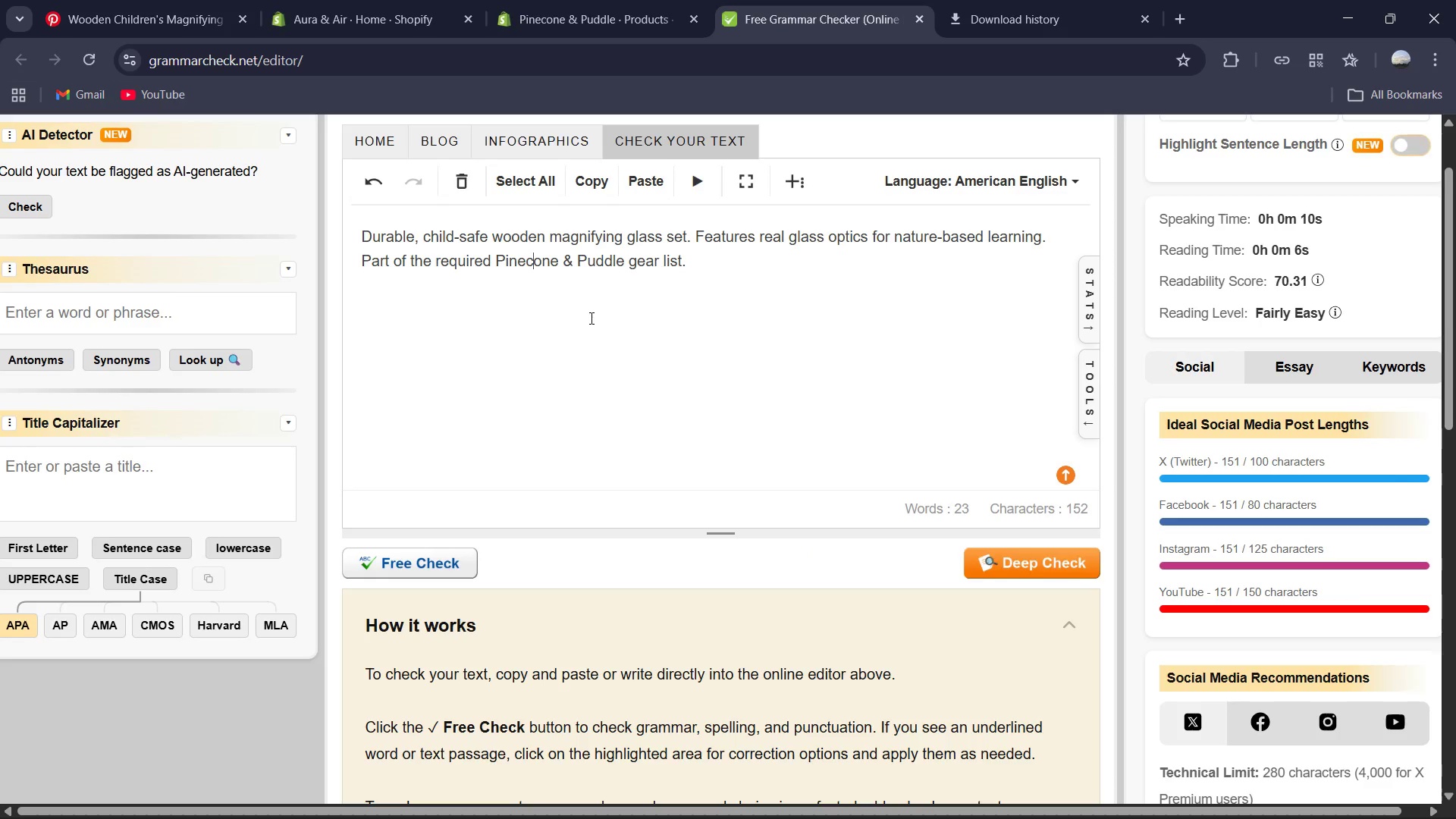 
key(Control+A)
 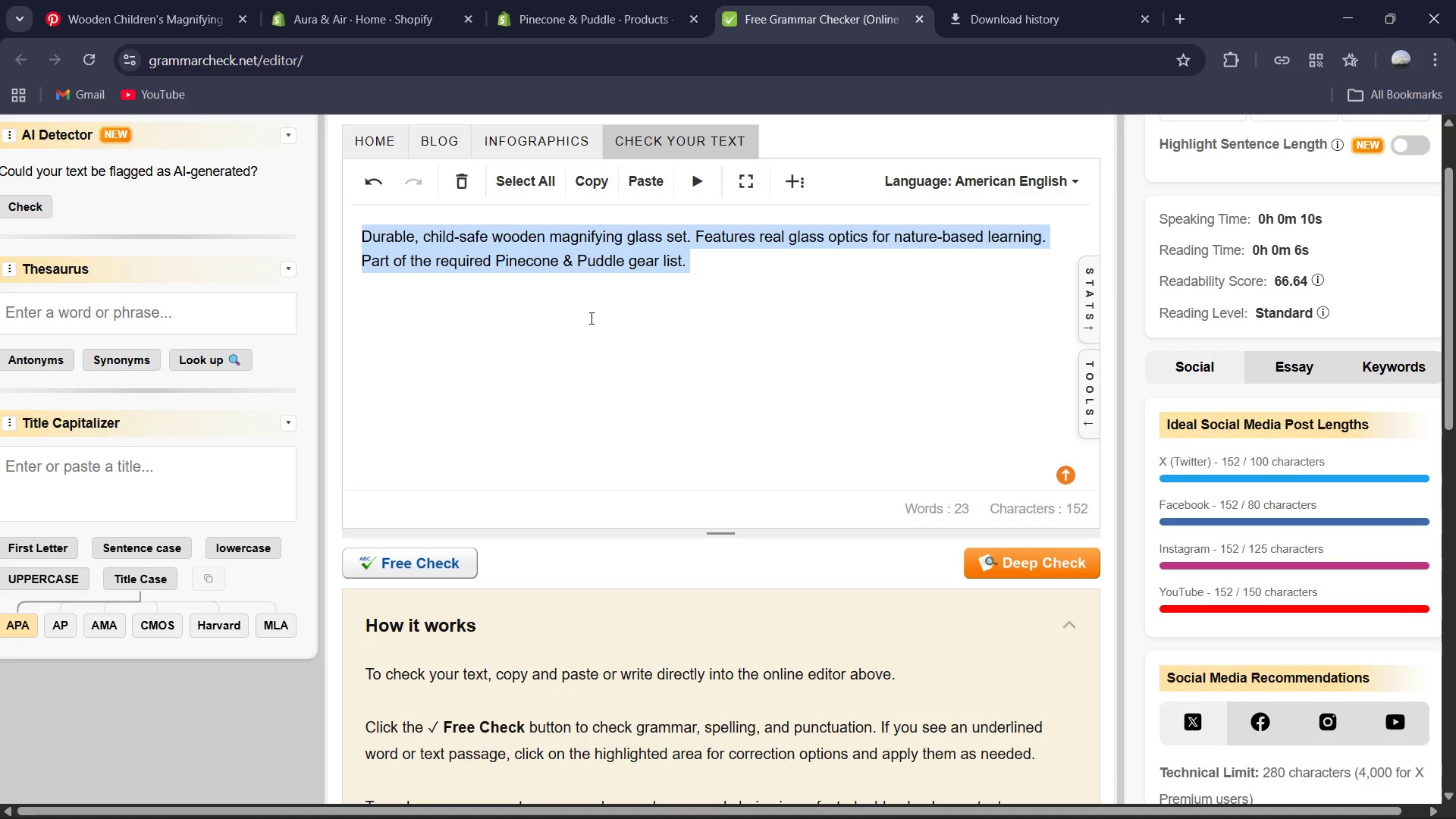 
key(Control+C)
 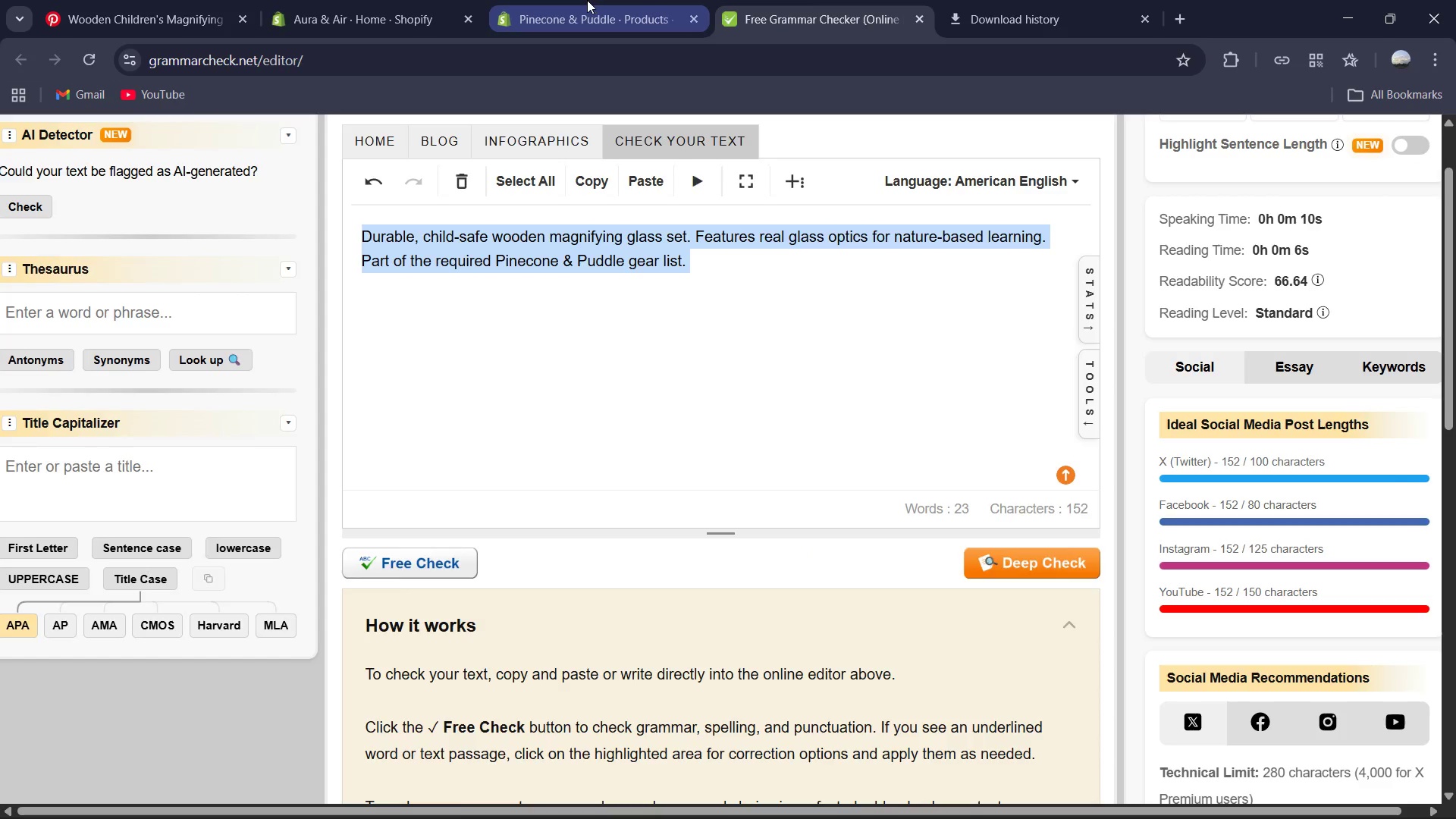 
left_click_drag(start_coordinate=[587, 0], to_coordinate=[588, 5])
 